 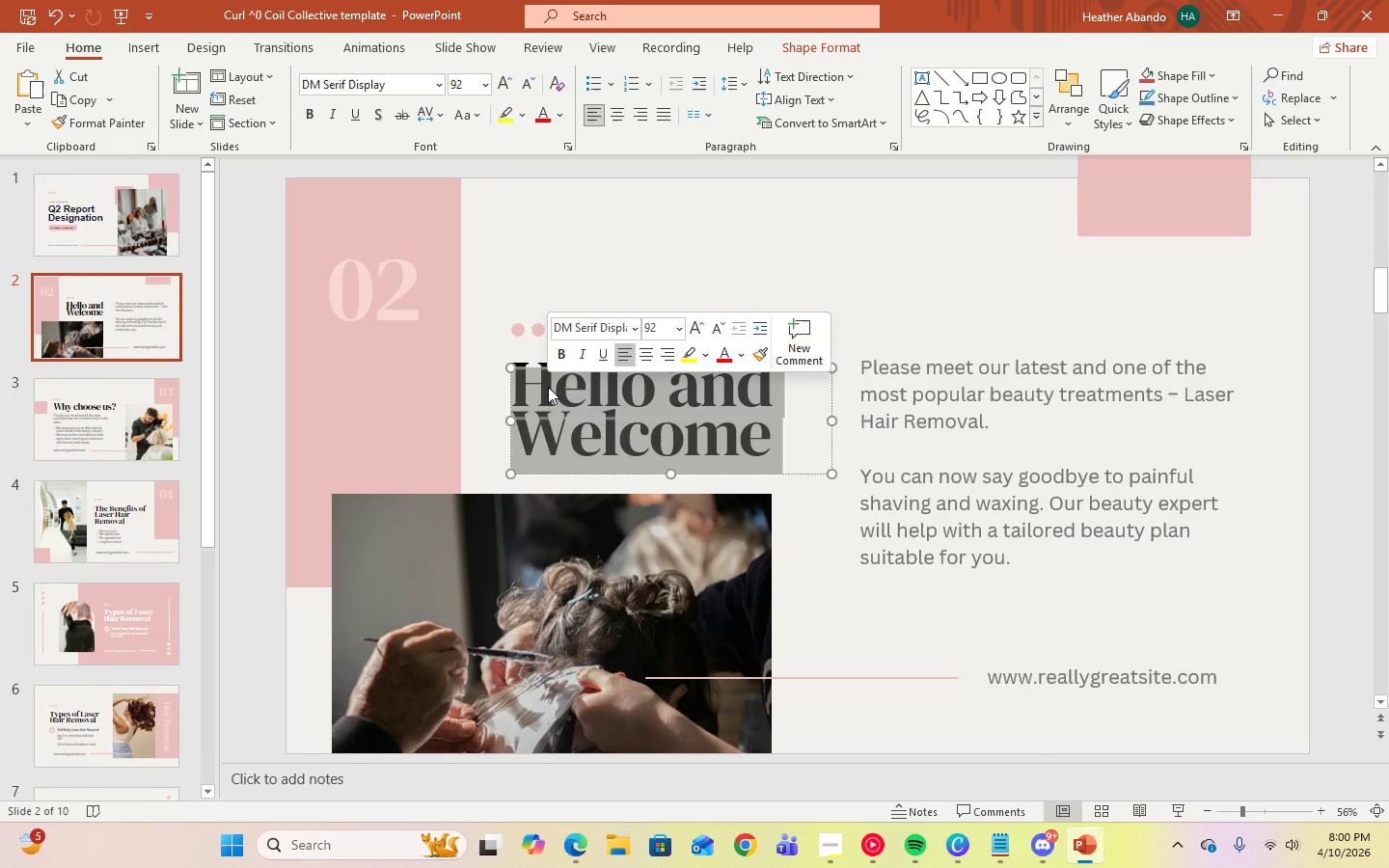 
type(the mission)
 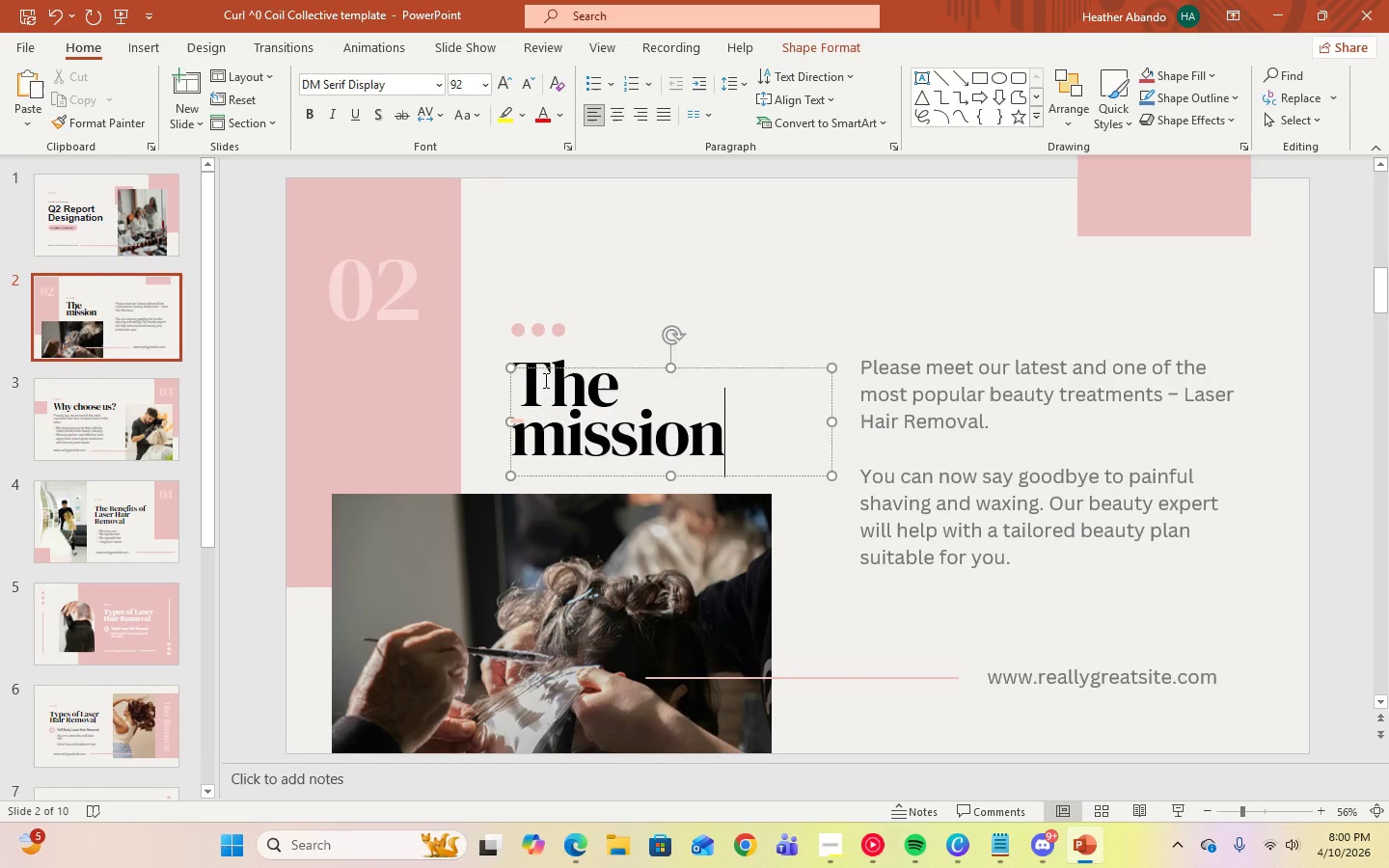 
key(Control+A)
 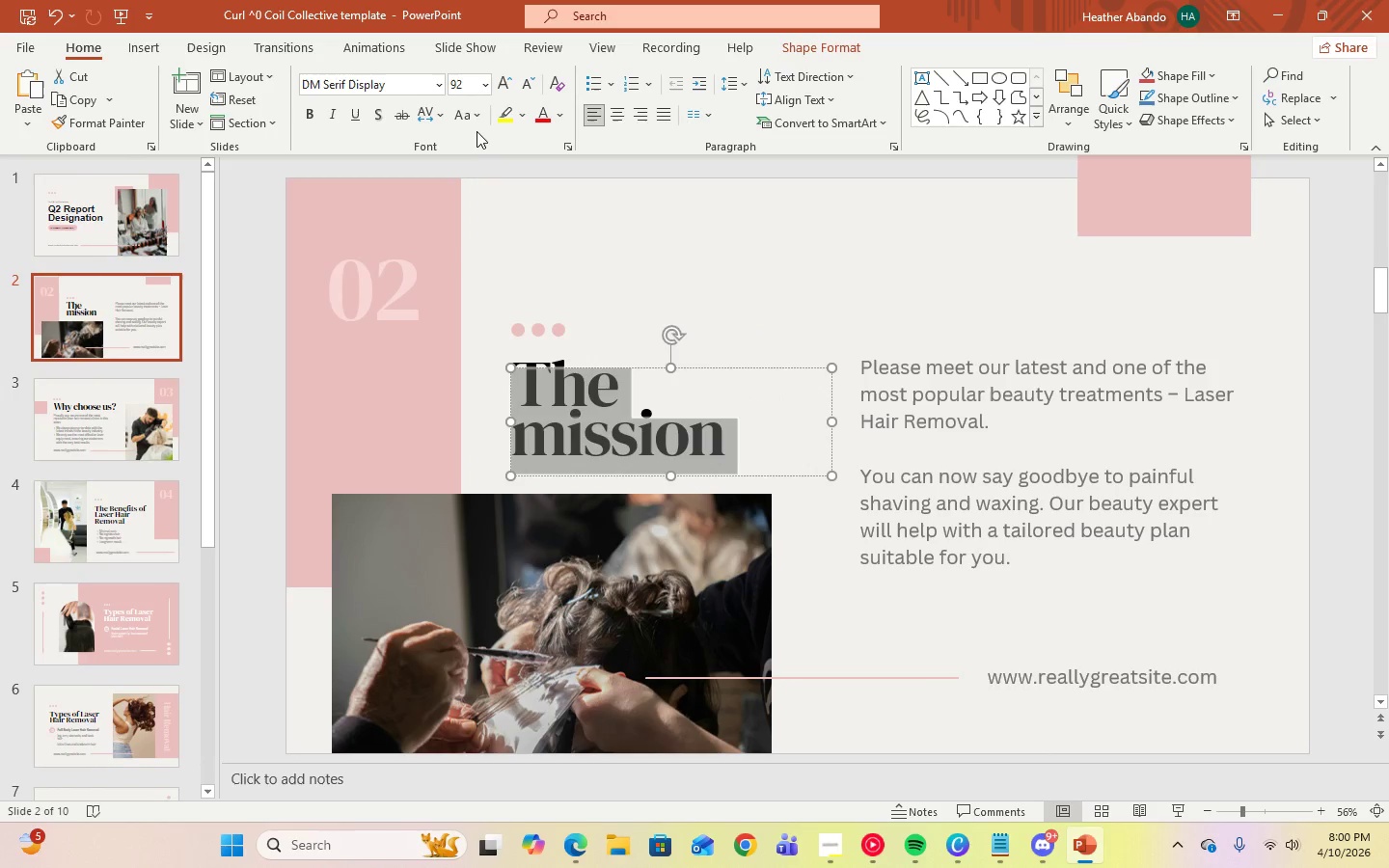 
left_click([477, 121])
 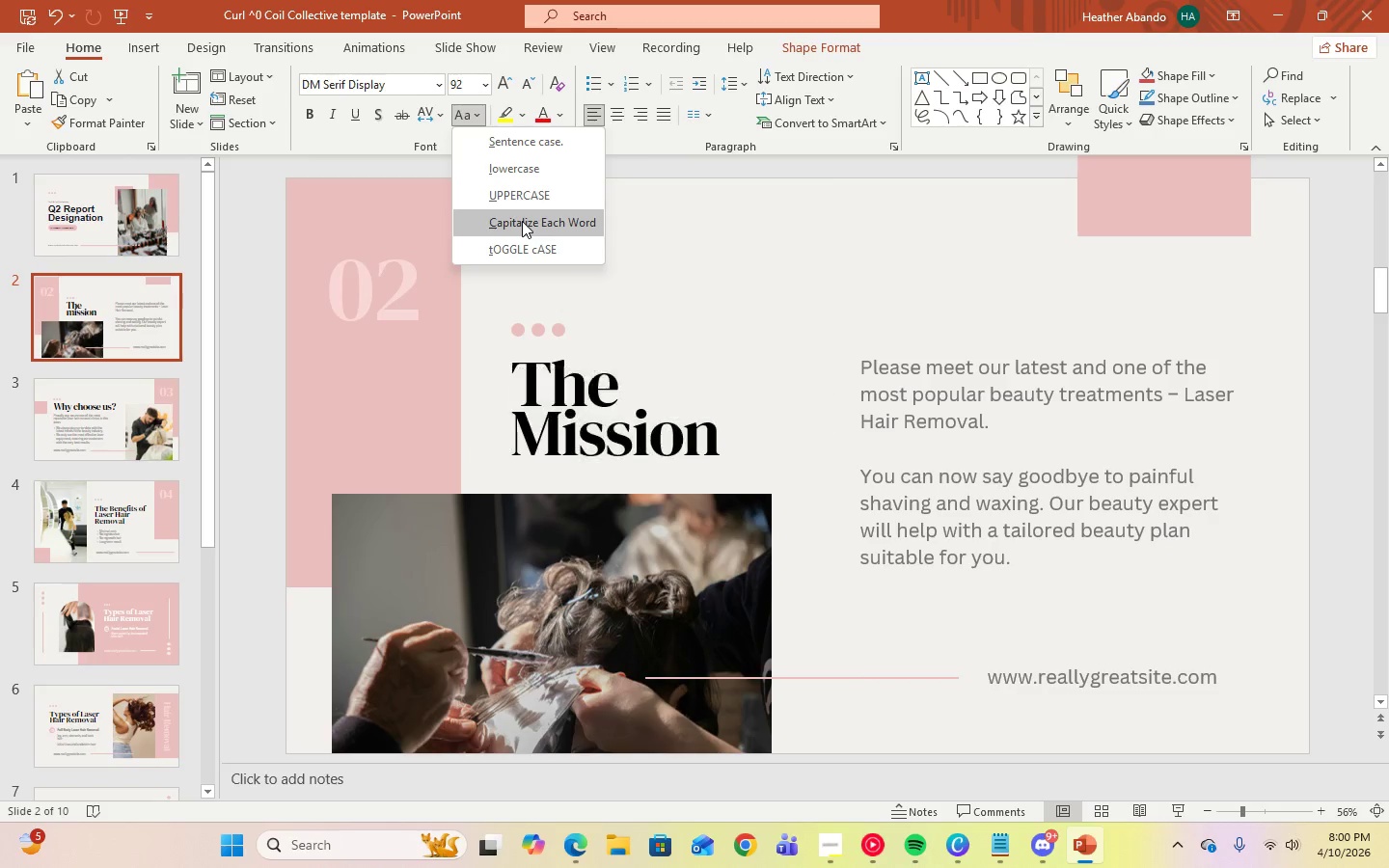 
left_click([522, 221])
 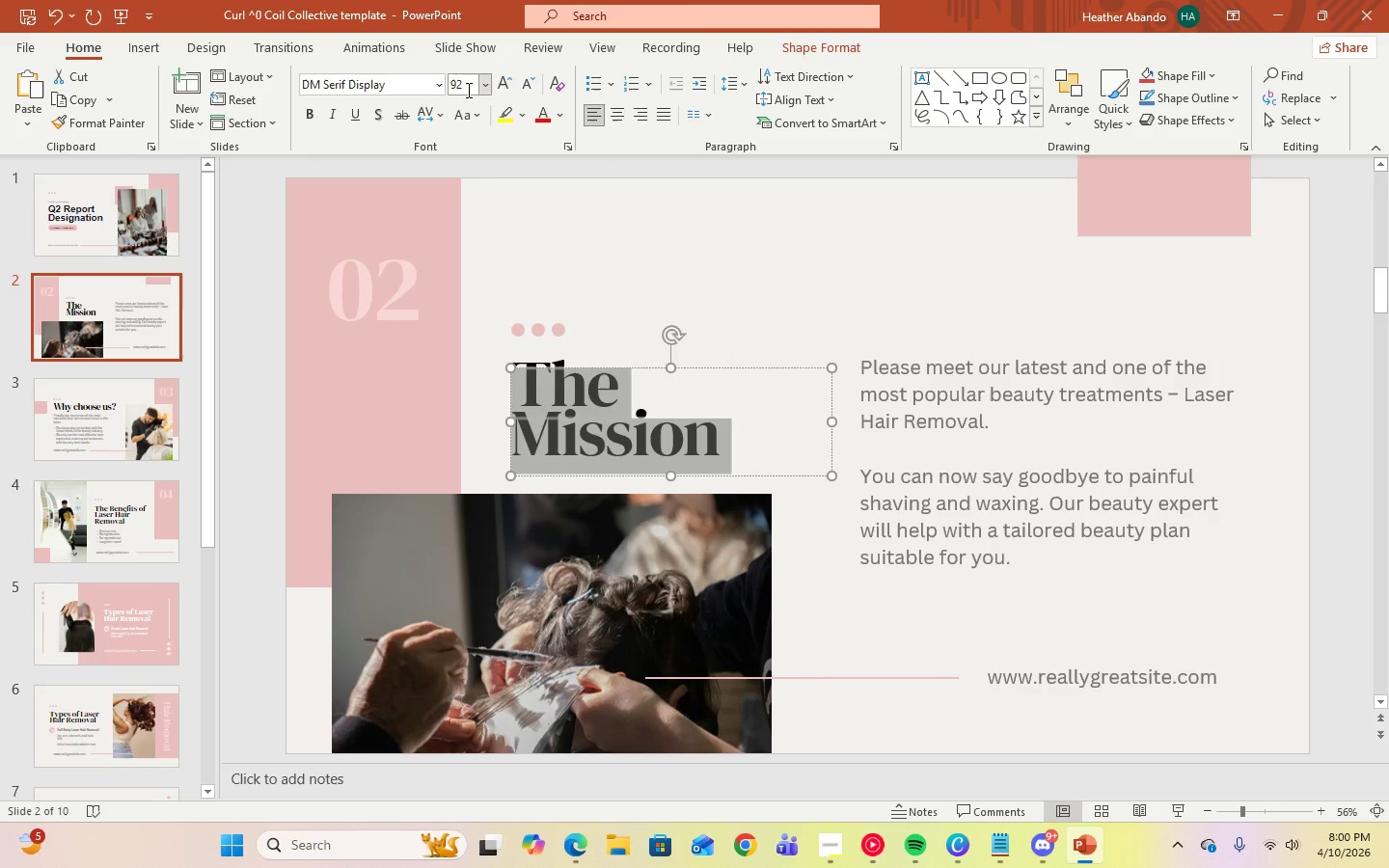 
left_click([485, 91])
 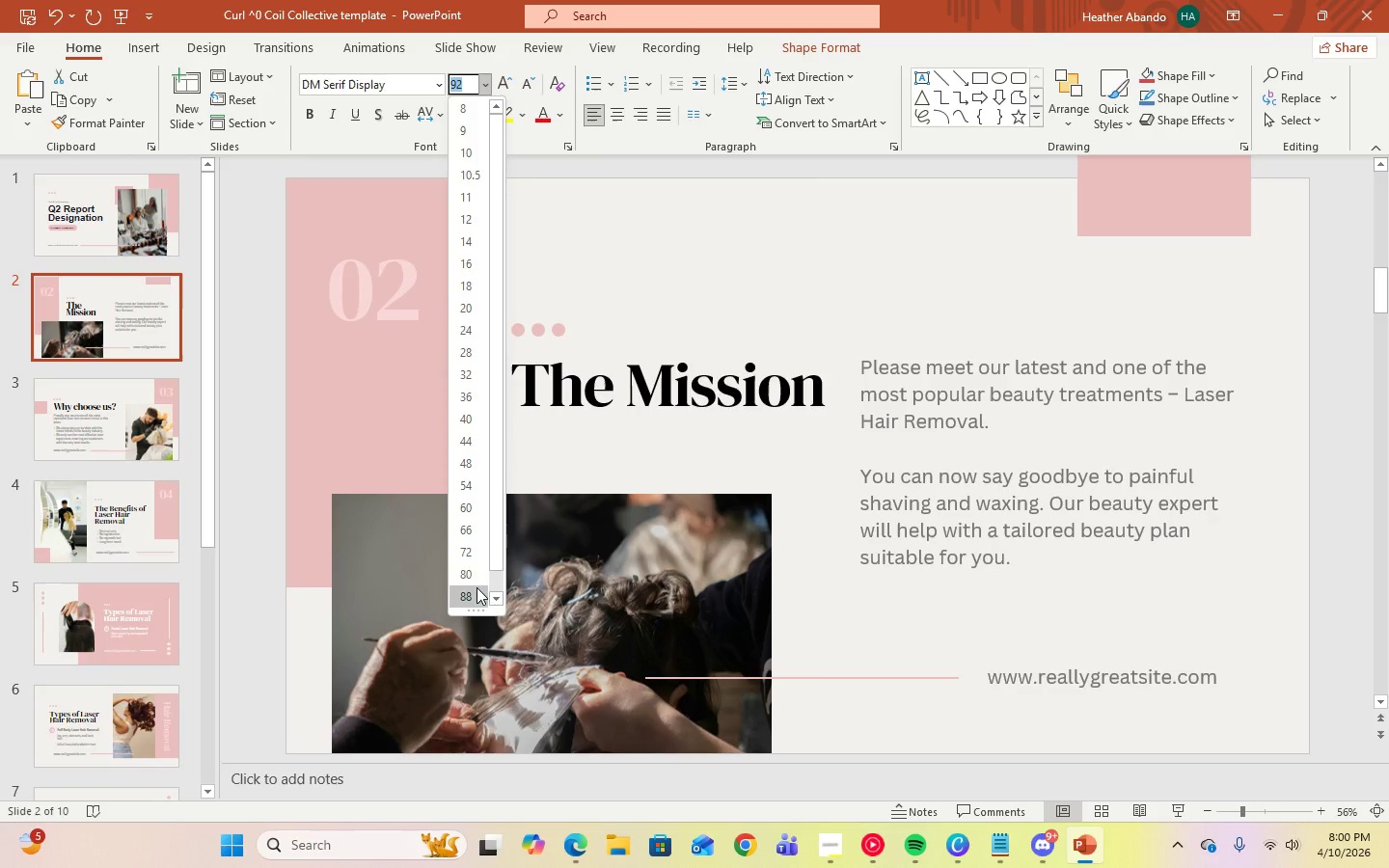 
wait(5.48)
 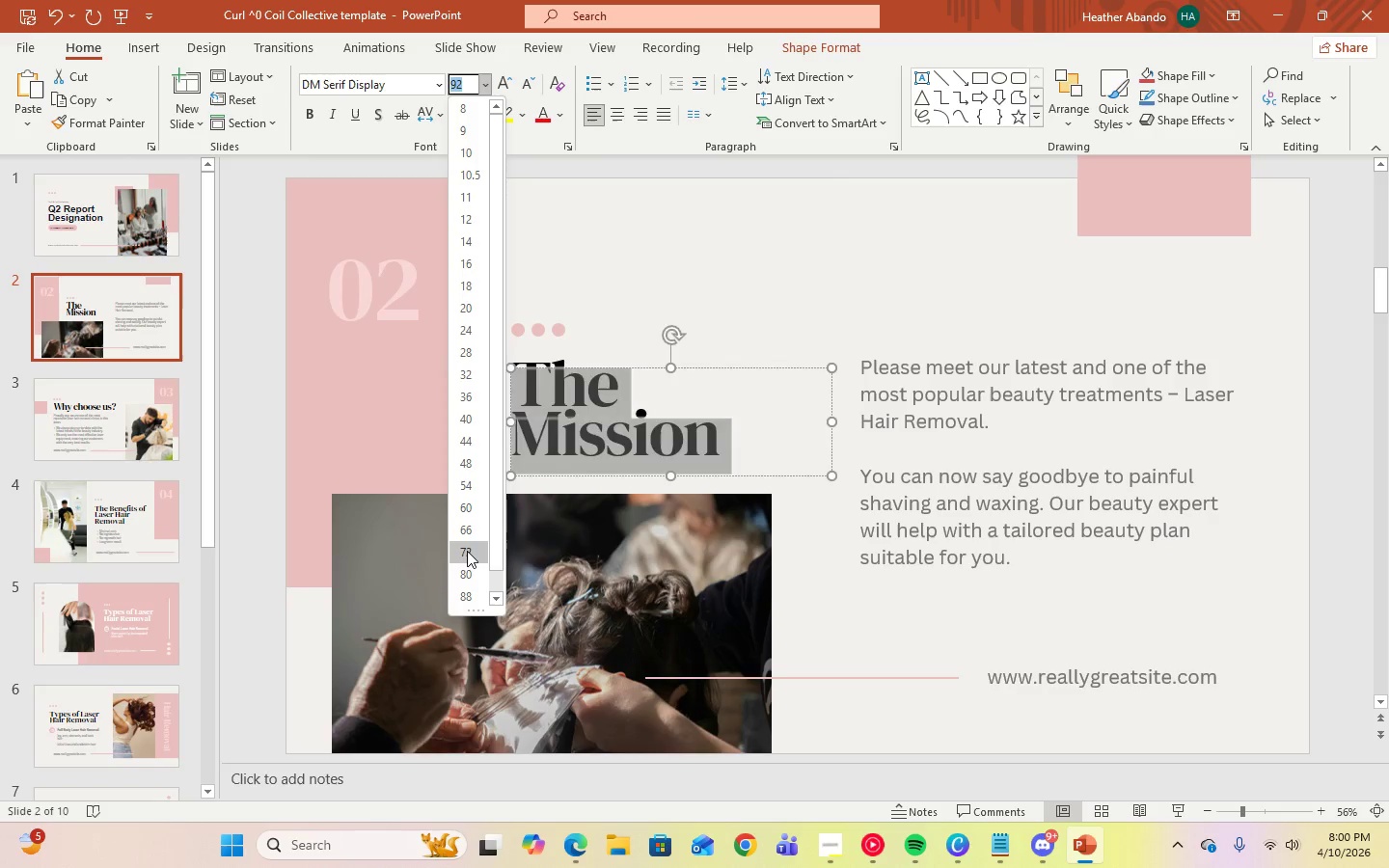 
left_click_drag(start_coordinate=[491, 555], to_coordinate=[493, 583])
 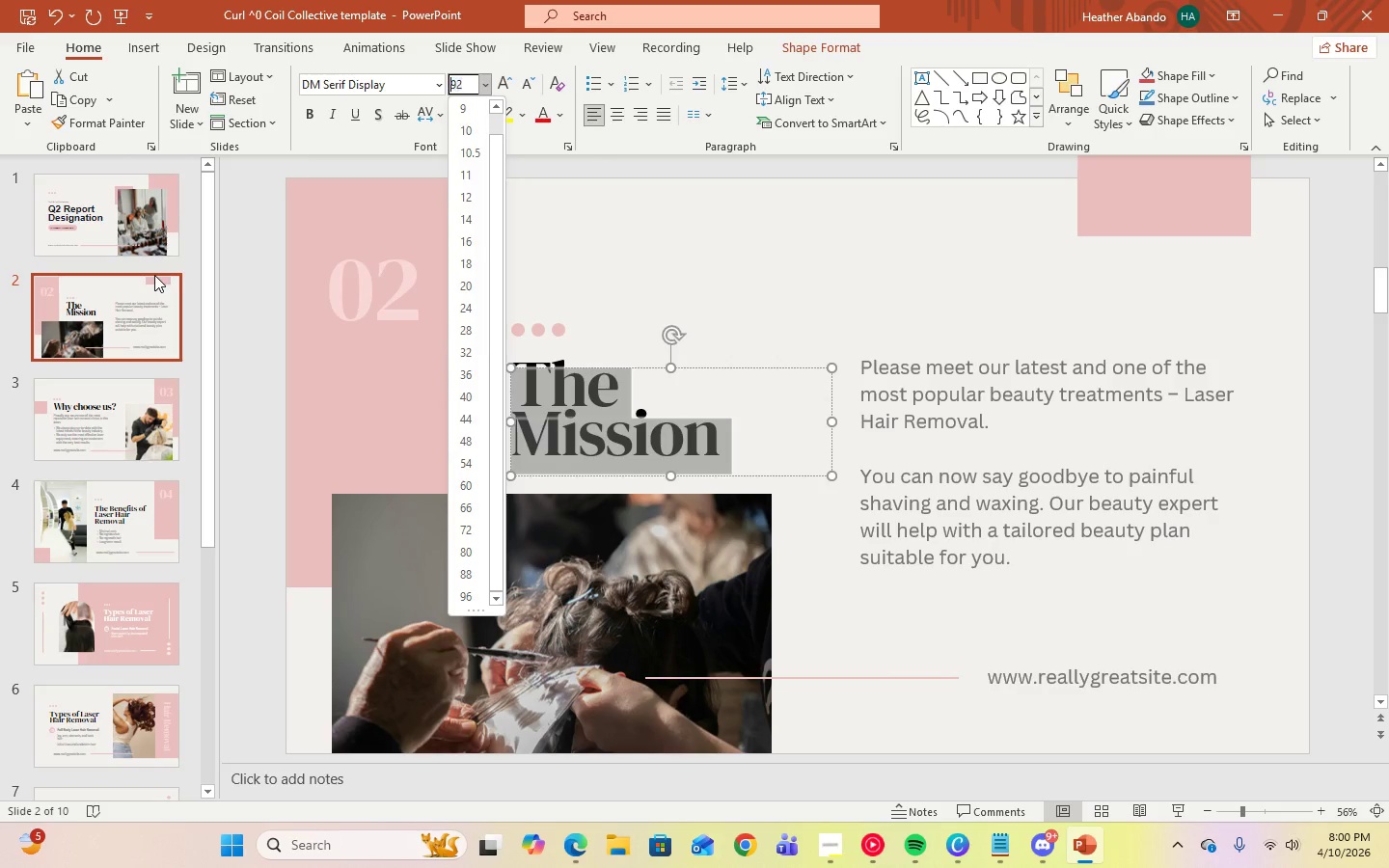 
double_click([134, 225])
 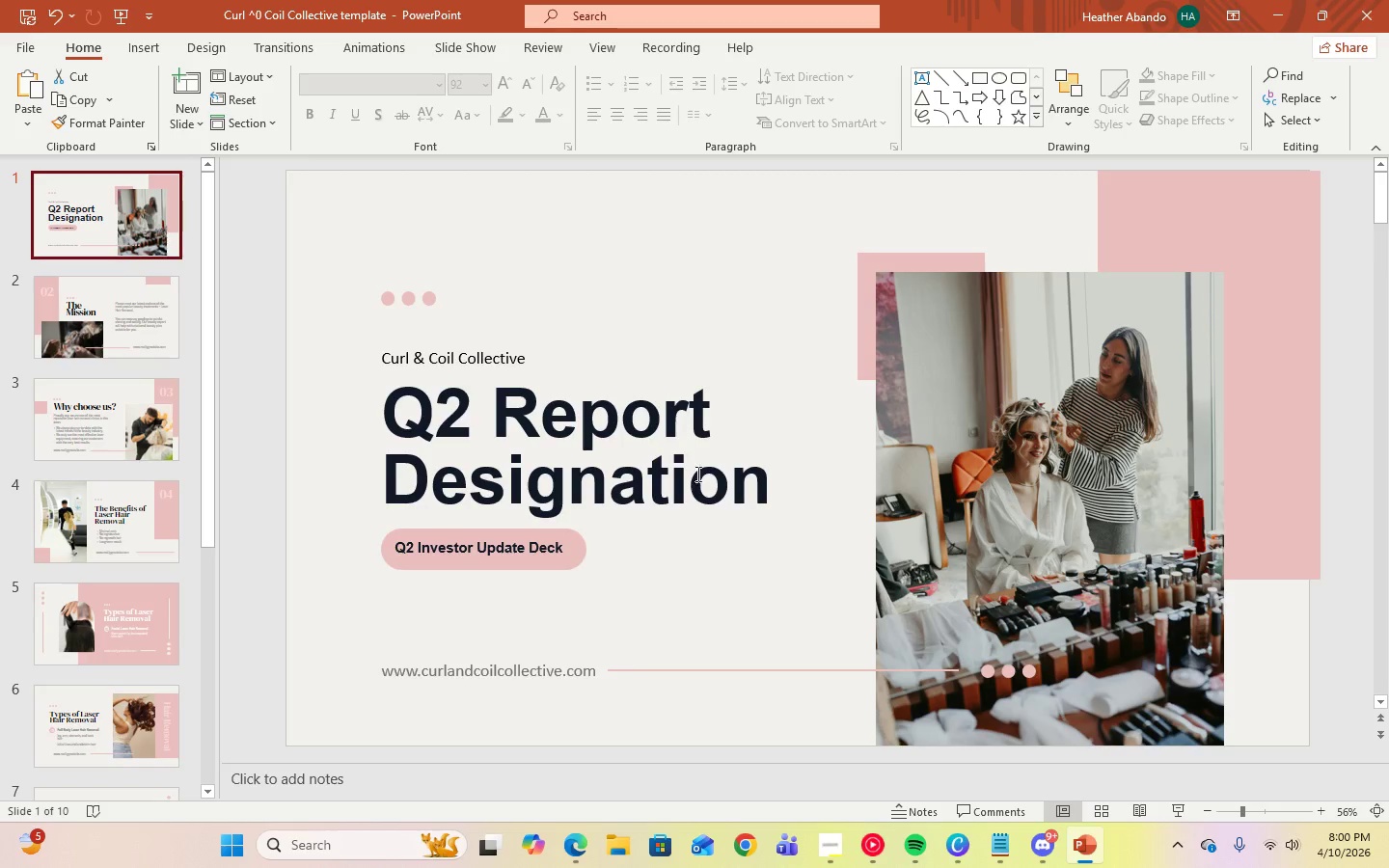 
left_click([700, 479])
 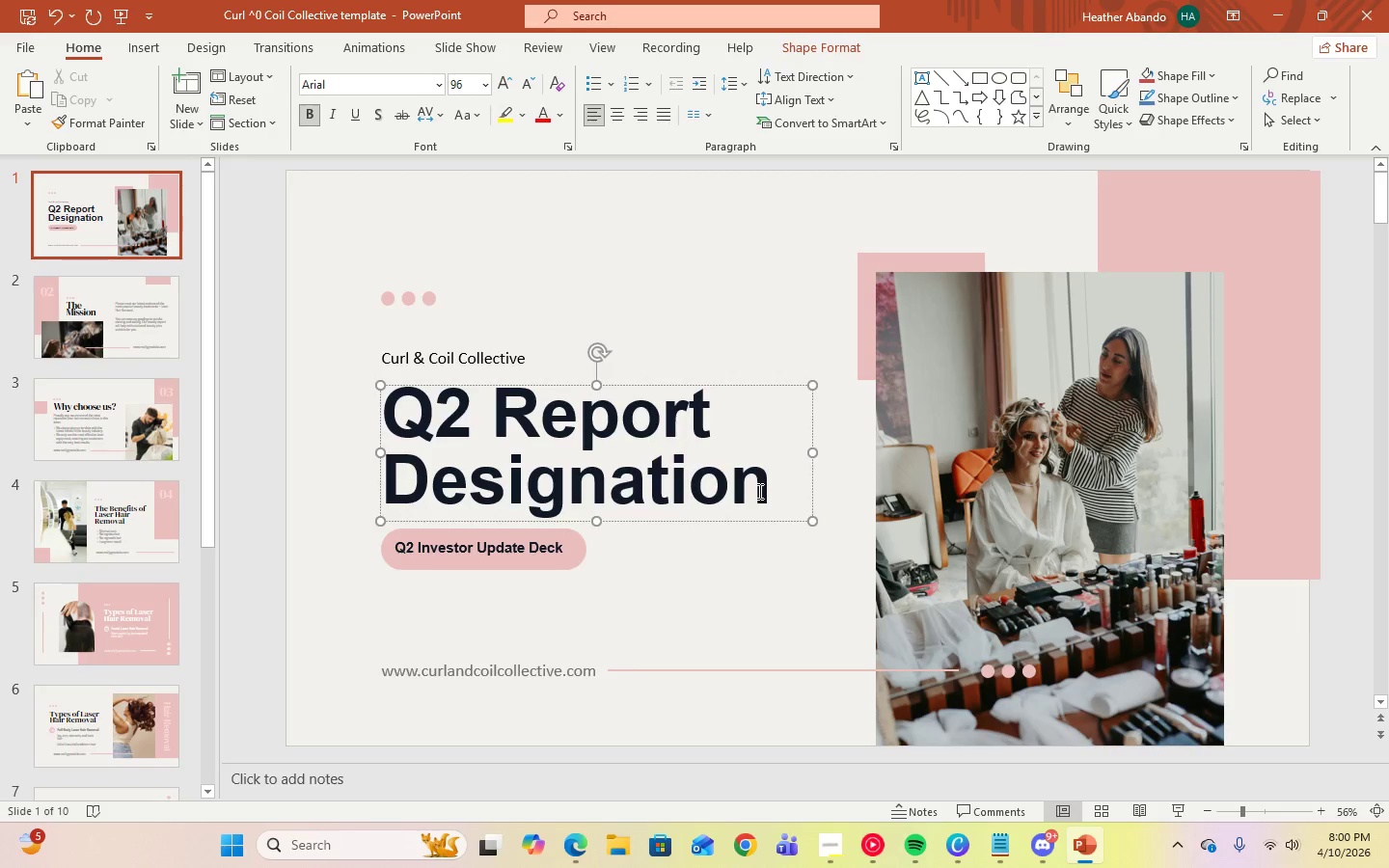 
left_click([767, 495])
 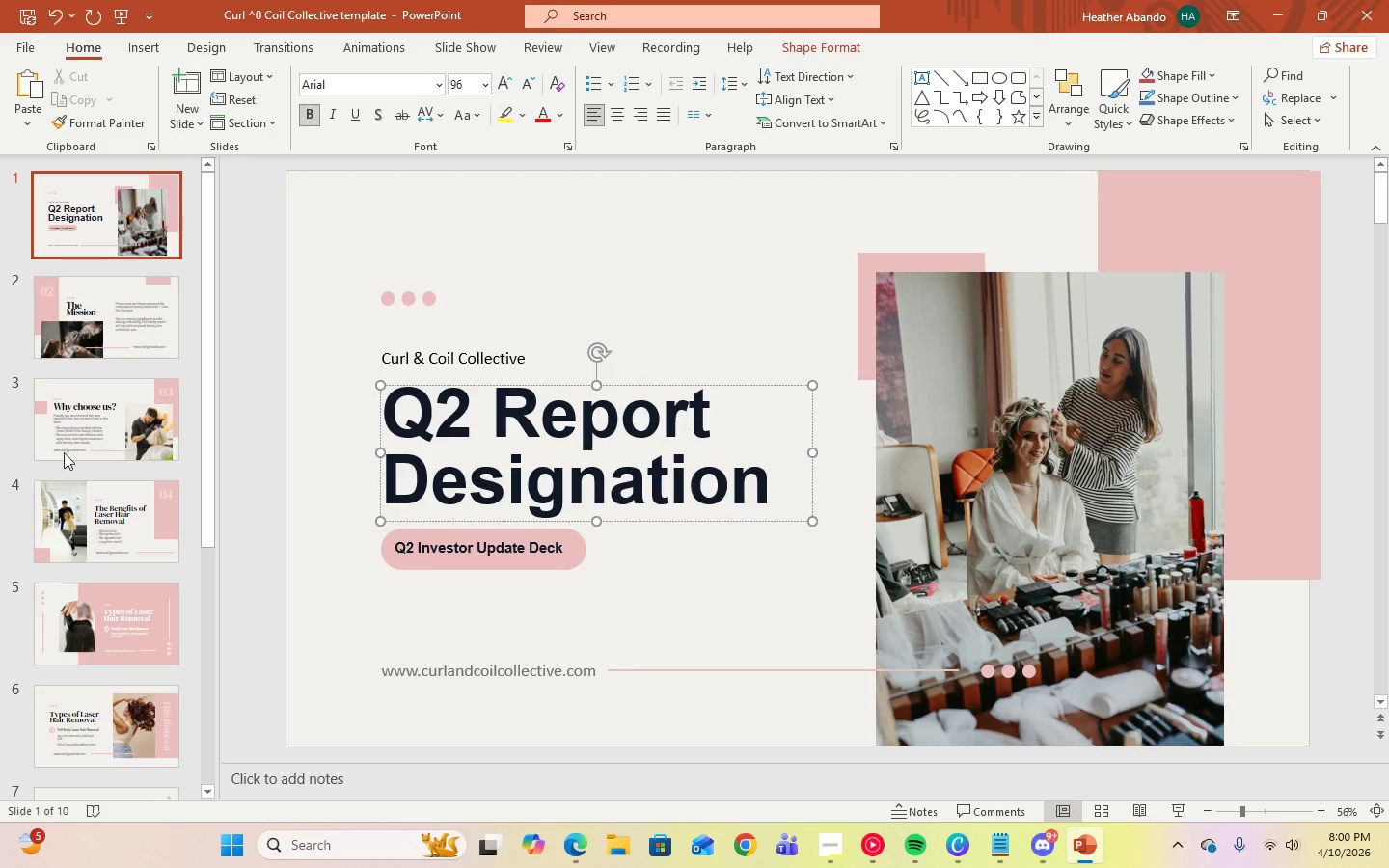 
left_click([75, 327])
 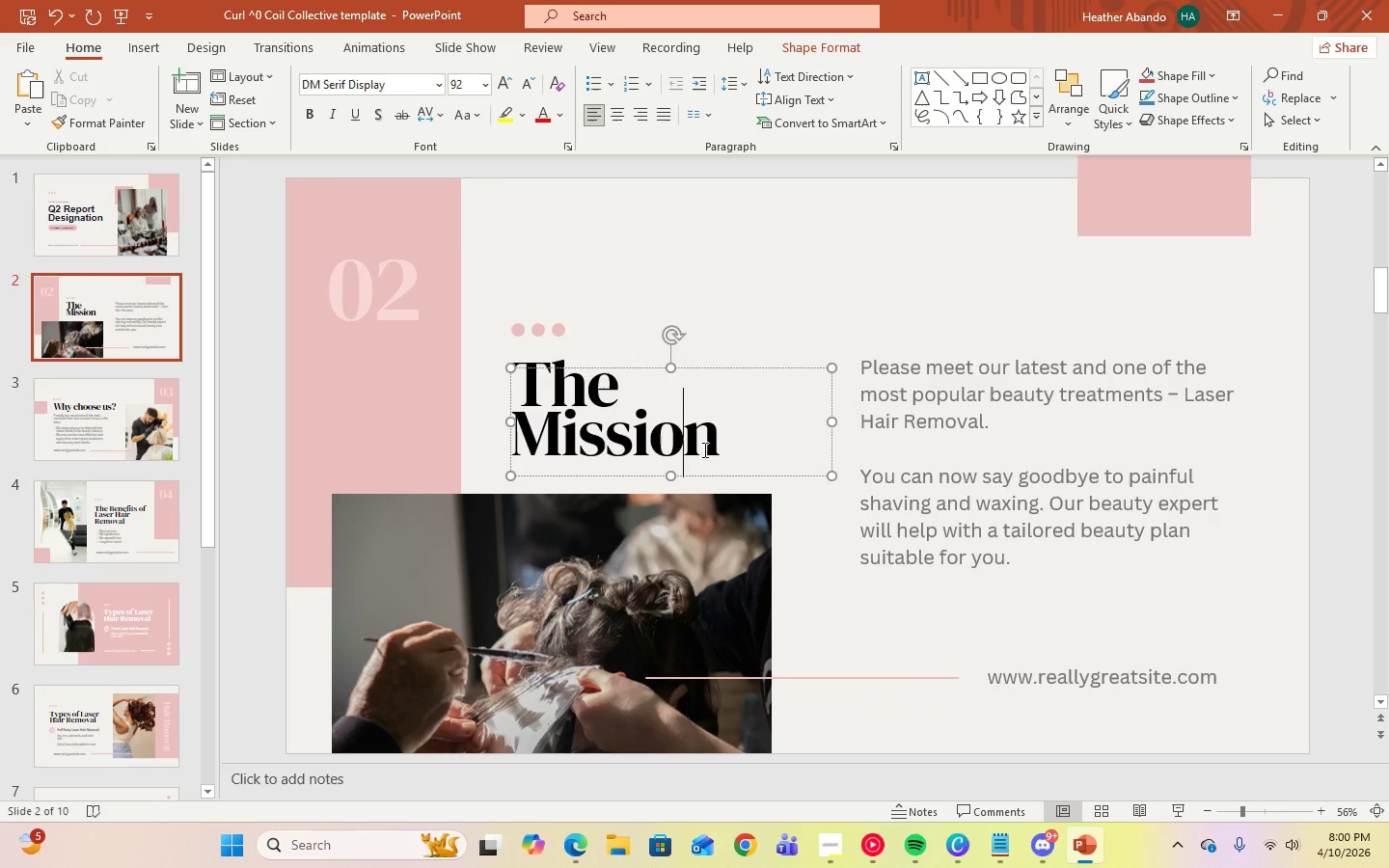 
double_click([727, 447])
 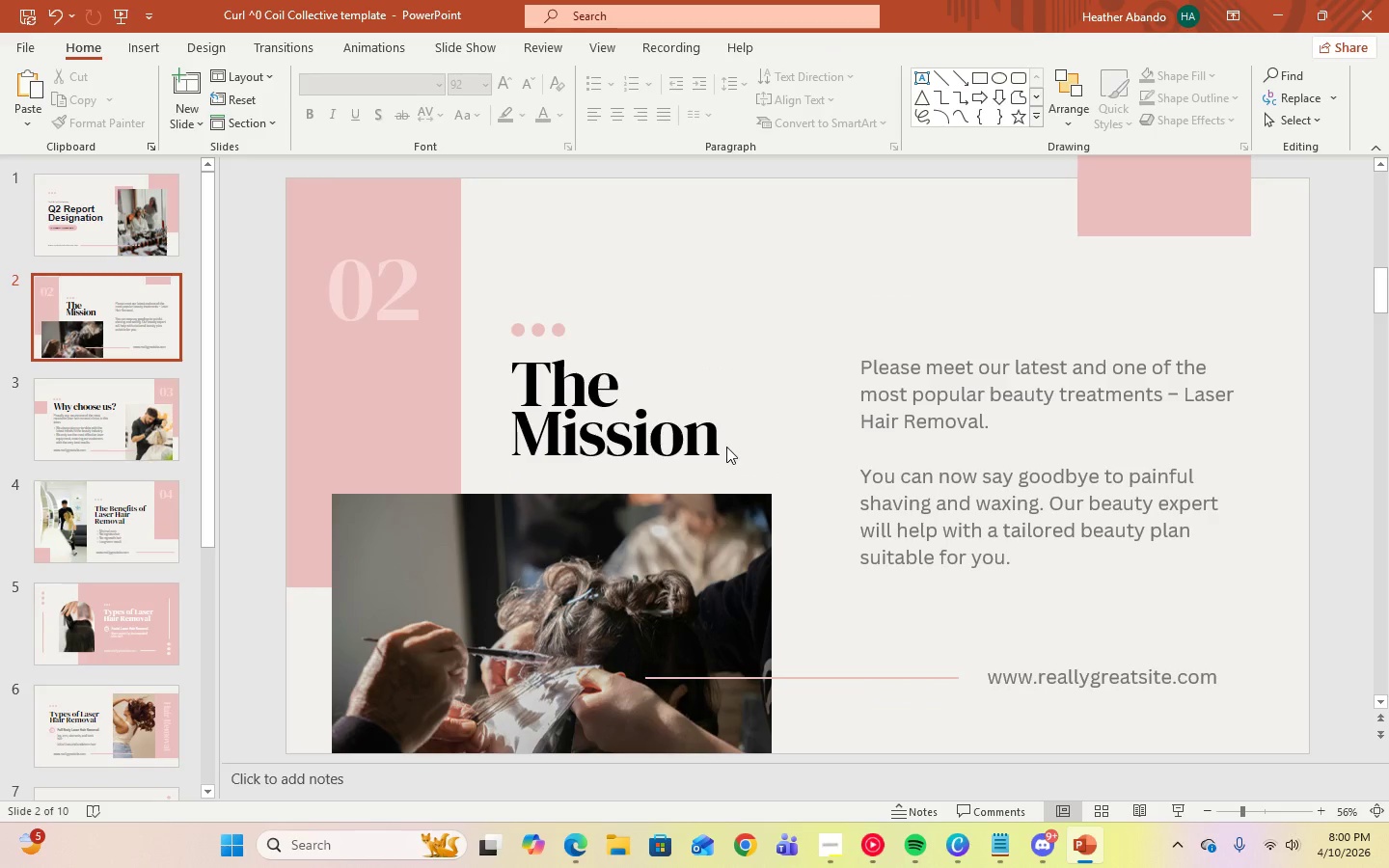 
left_click([717, 447])
 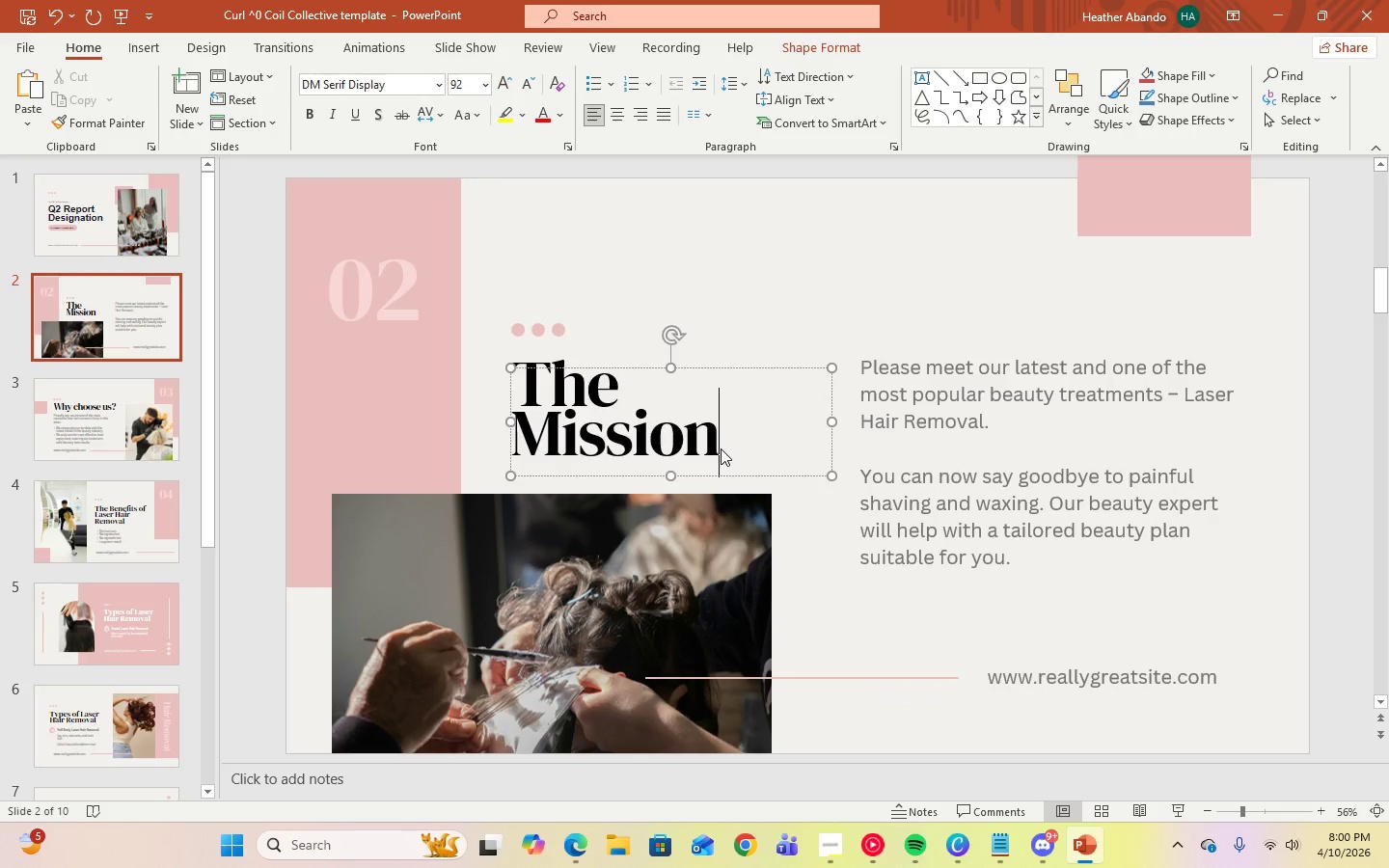 
left_click_drag(start_coordinate=[720, 448], to_coordinate=[510, 372])
 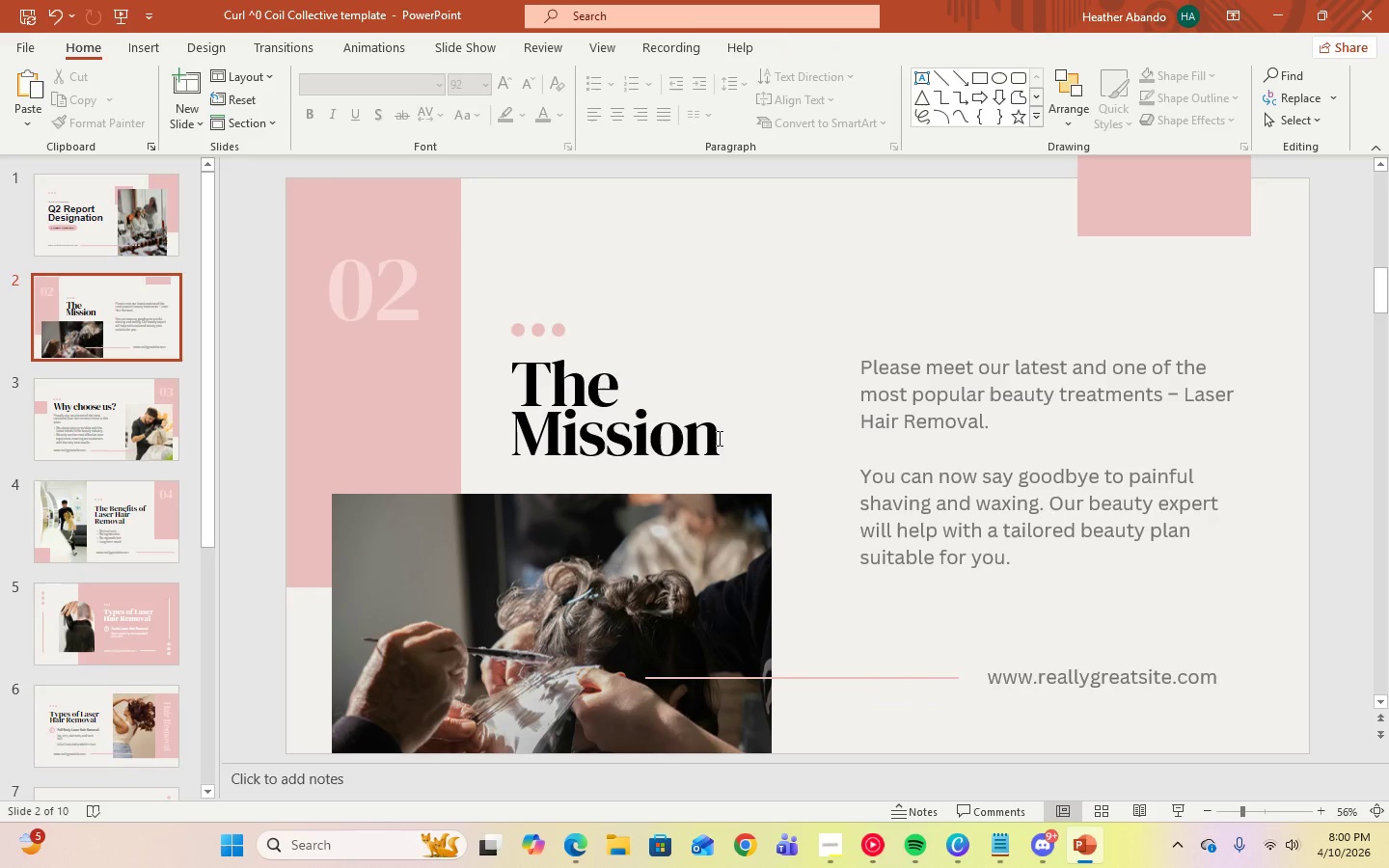 
left_click([717, 438])
 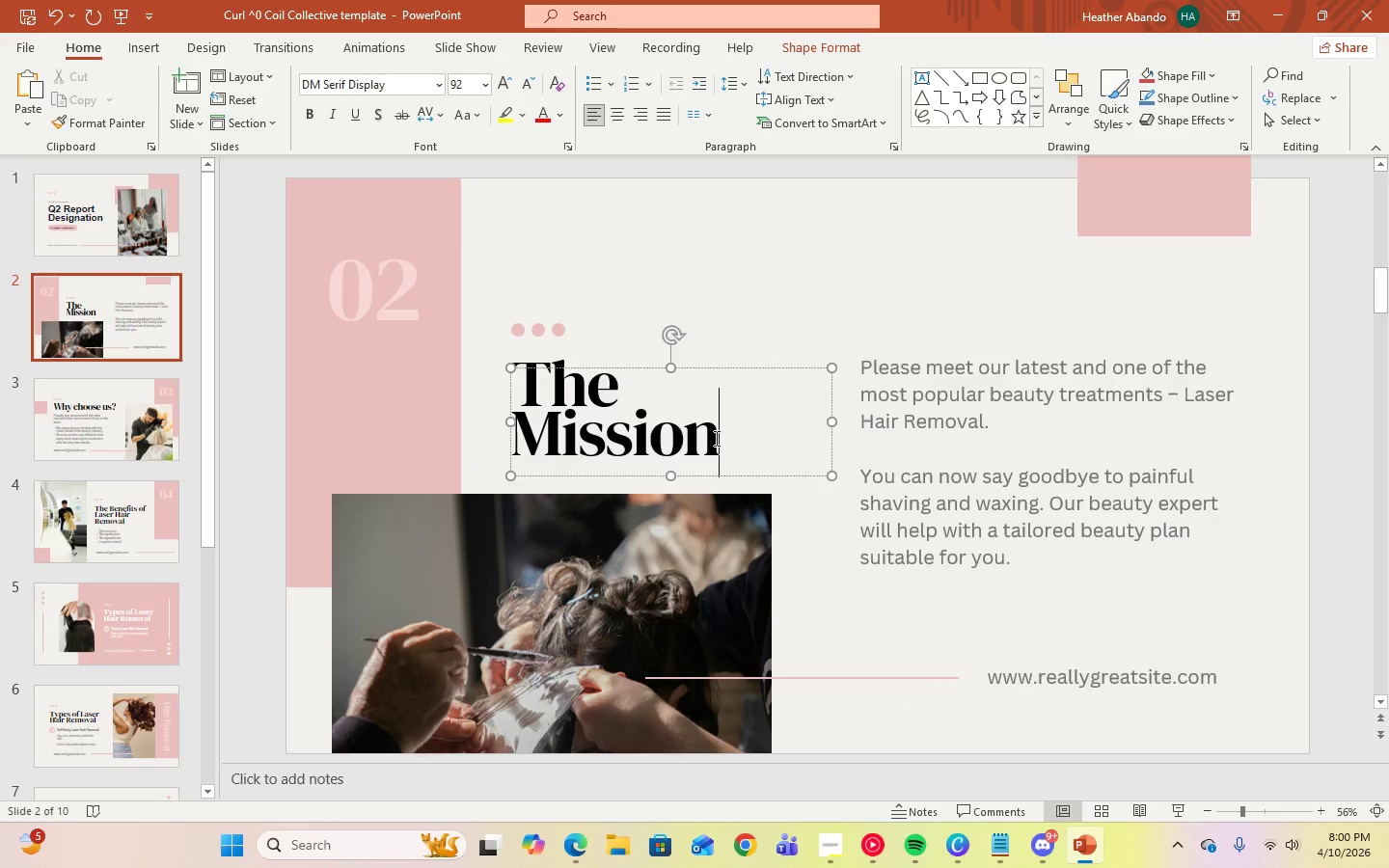 
key(Control+A)
 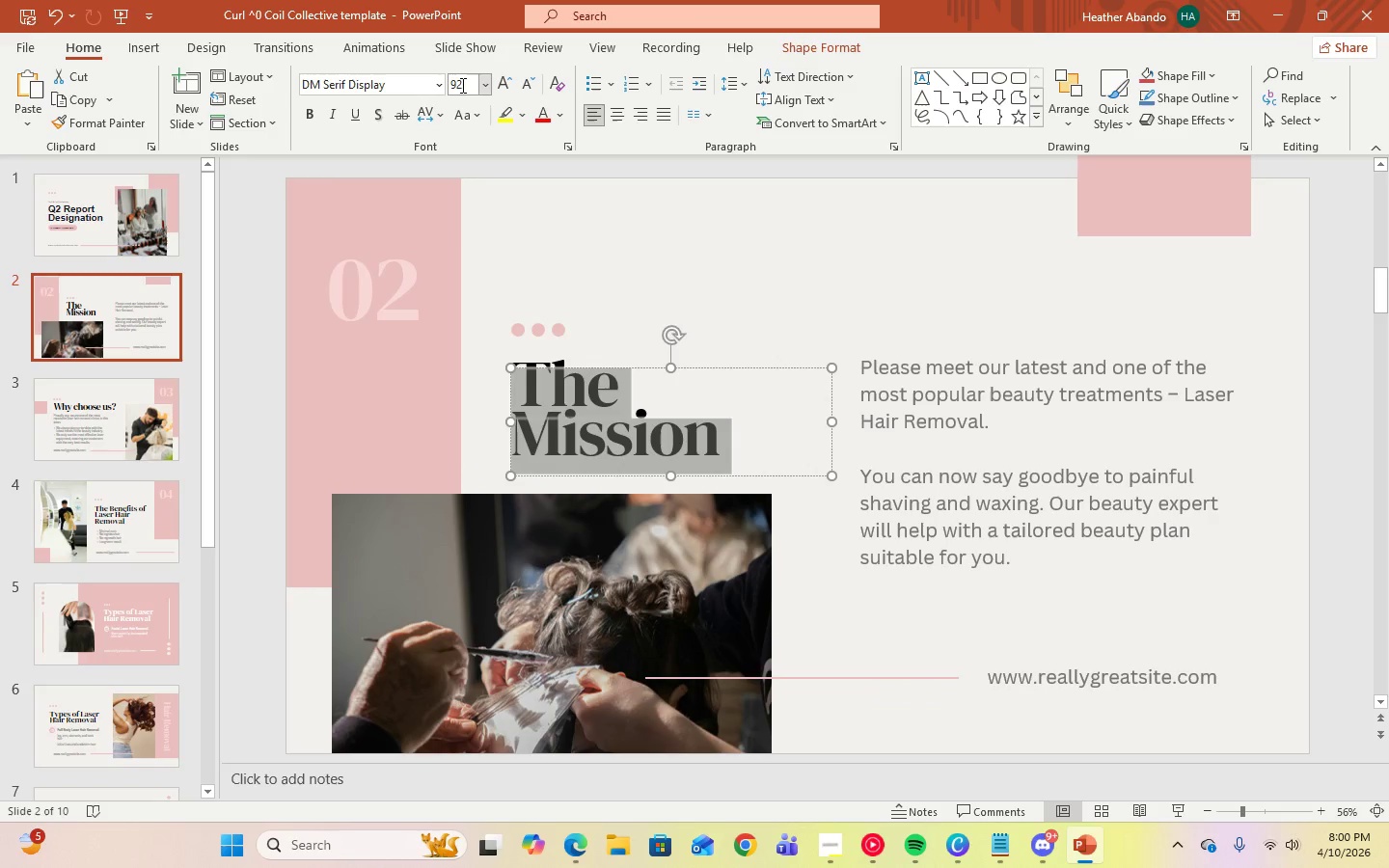 
left_click([461, 85])
 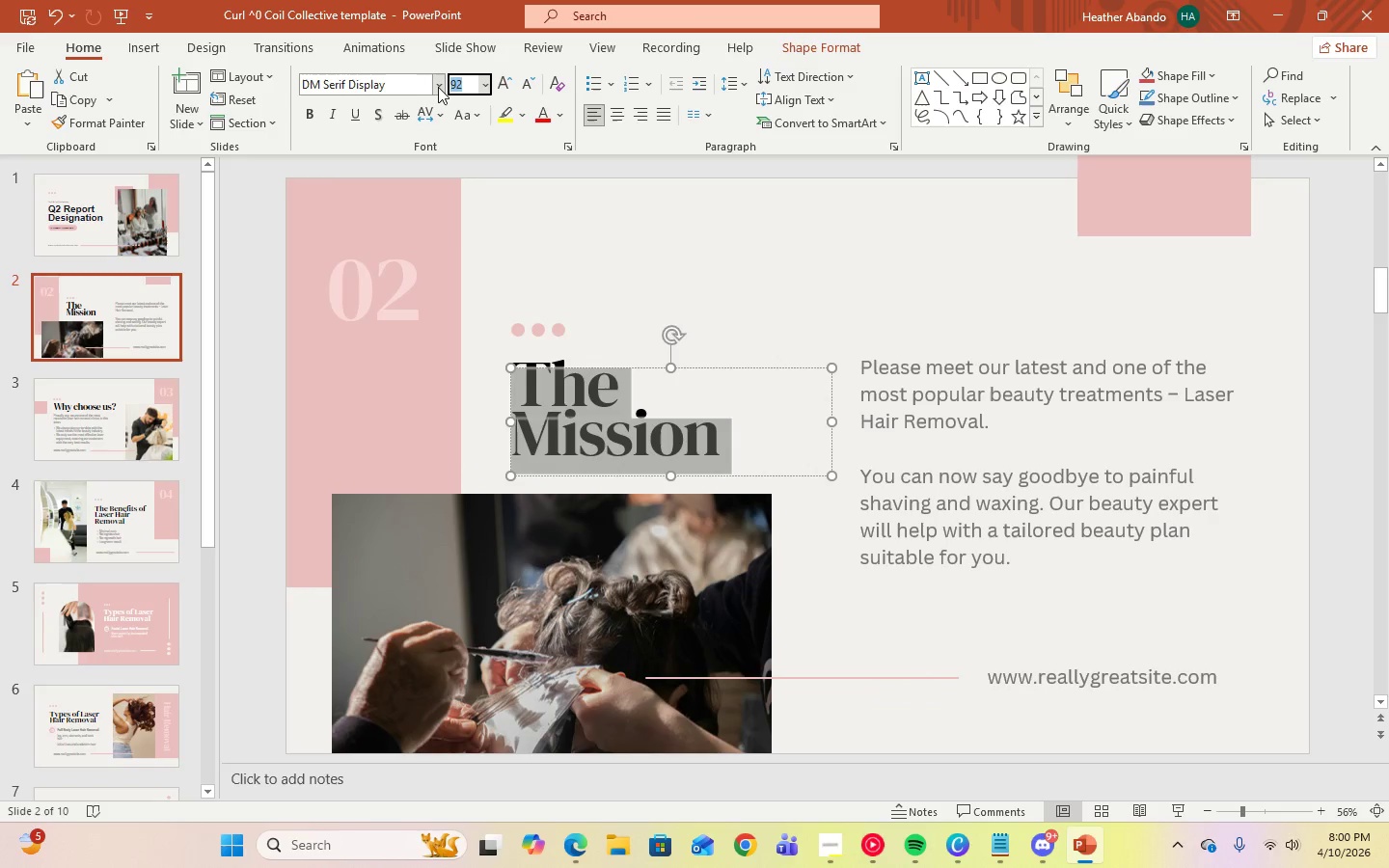 
left_click([438, 87])
 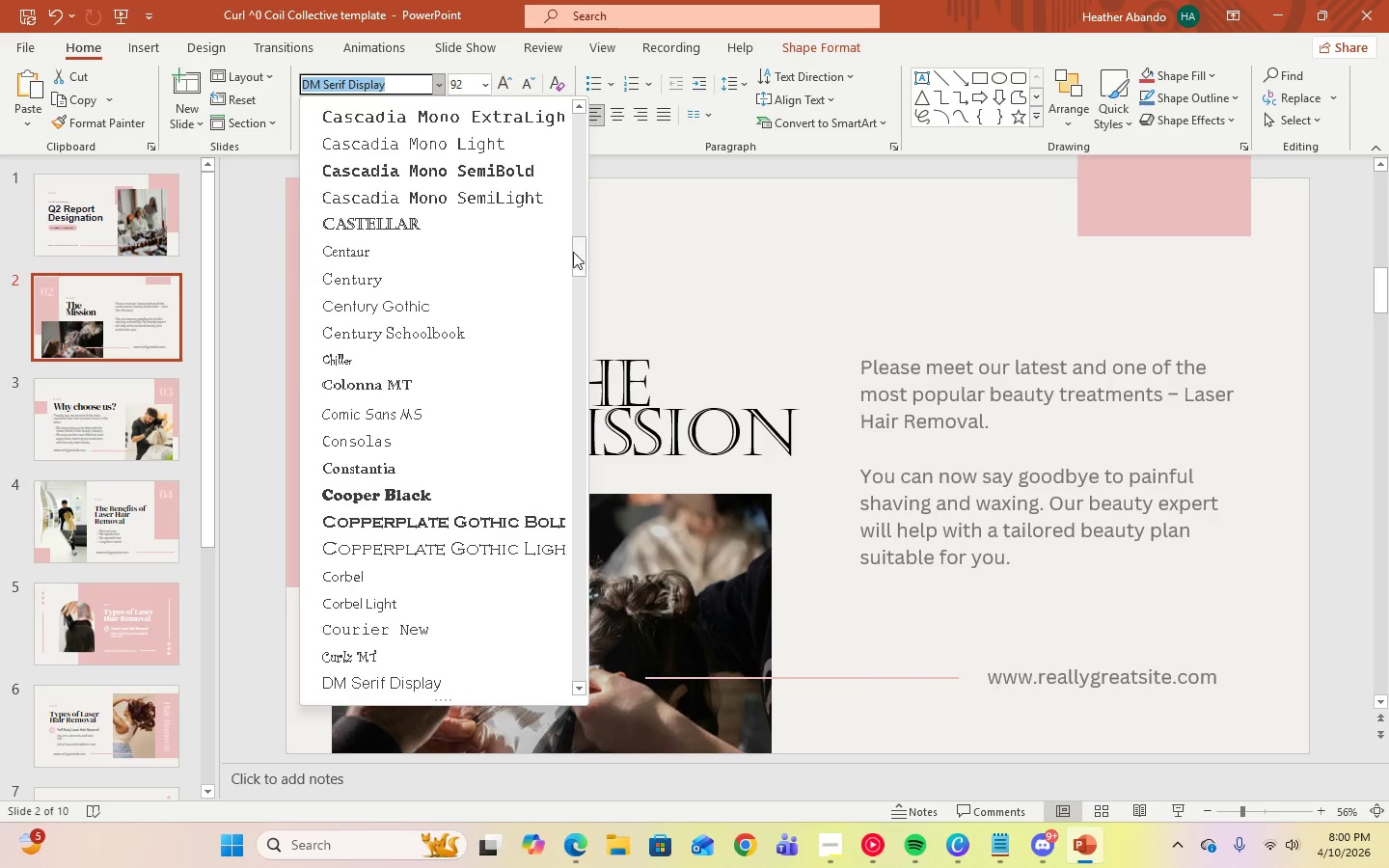 
left_click_drag(start_coordinate=[581, 257], to_coordinate=[575, 121])
 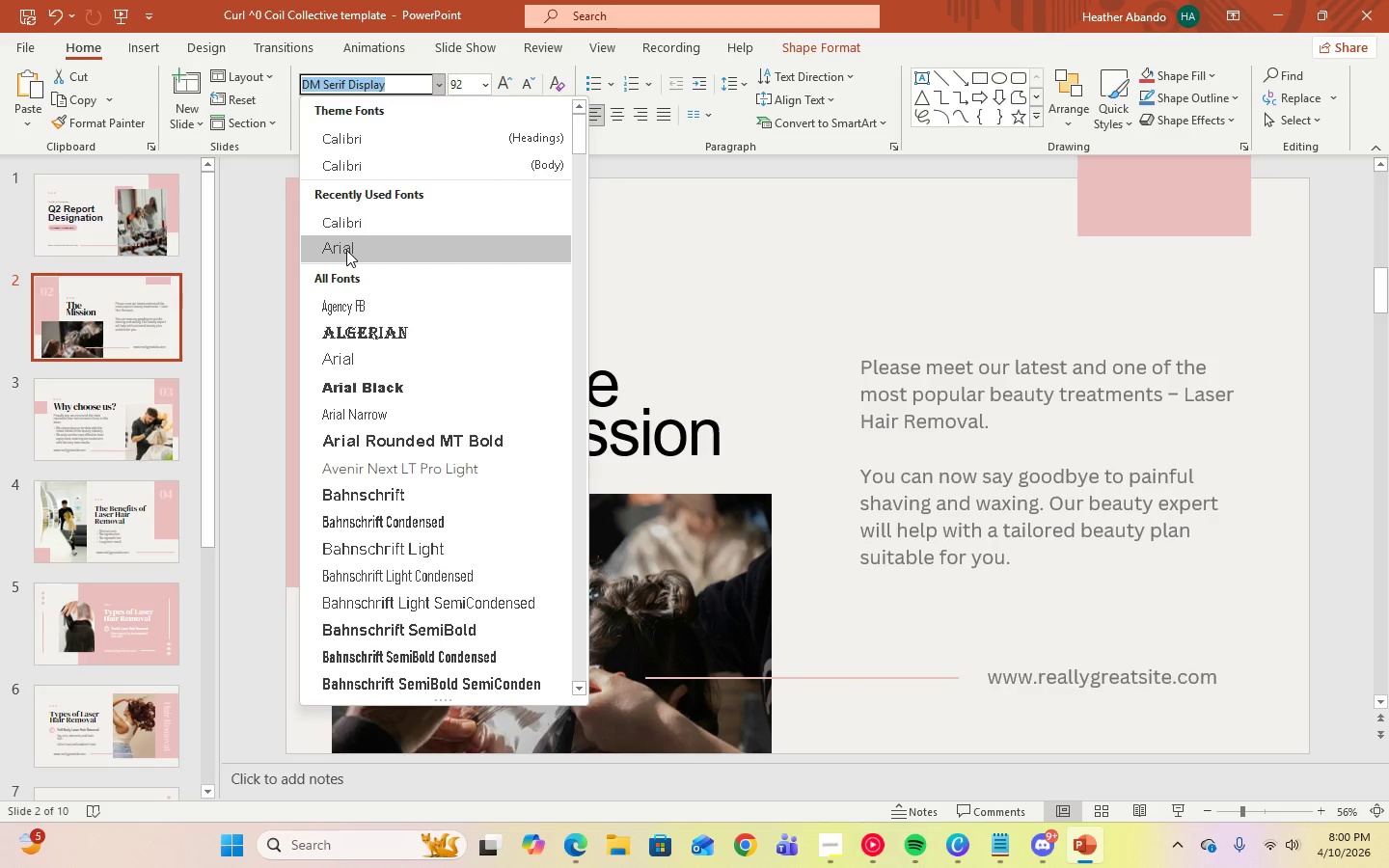 
left_click([346, 250])
 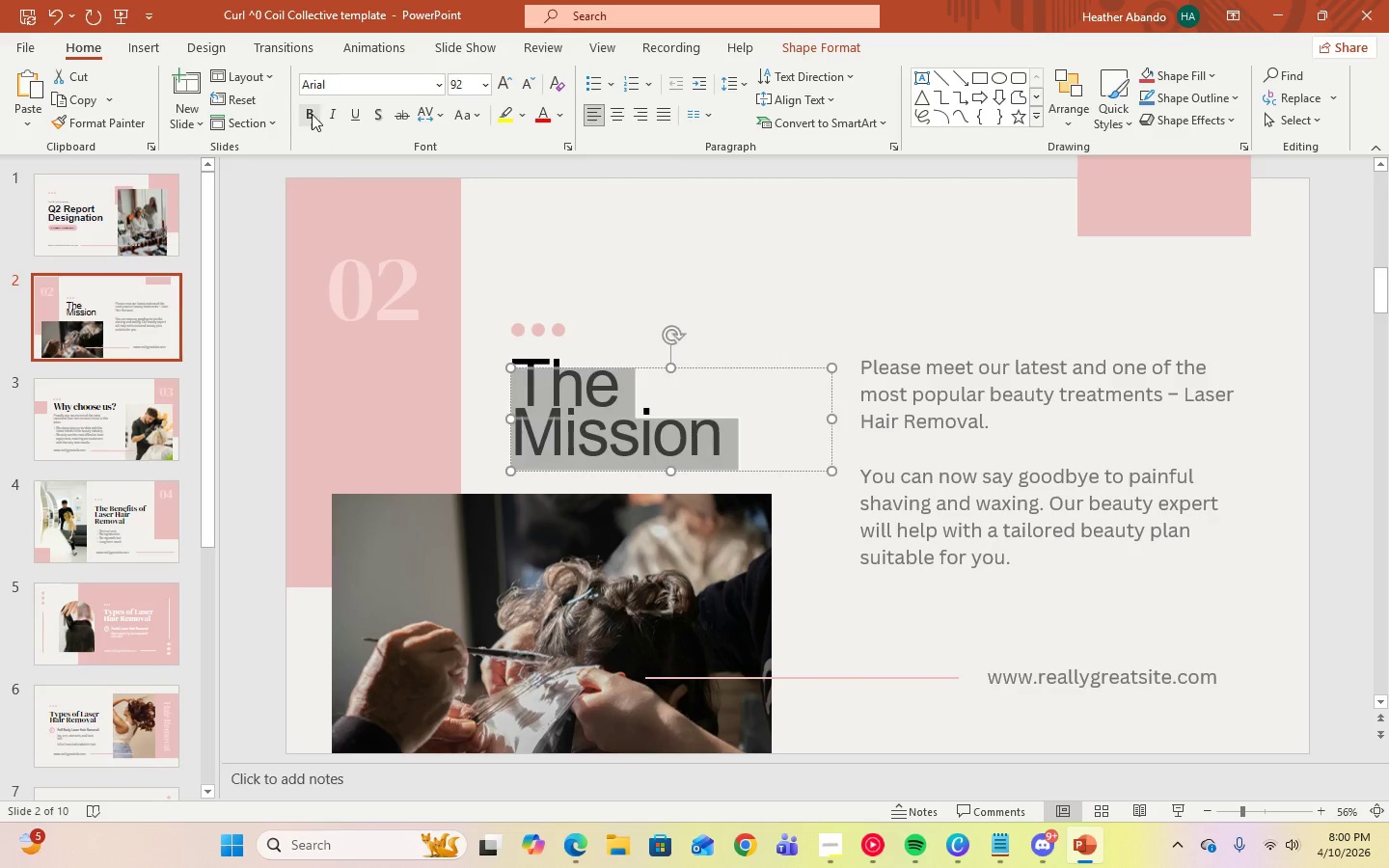 
left_click([312, 112])
 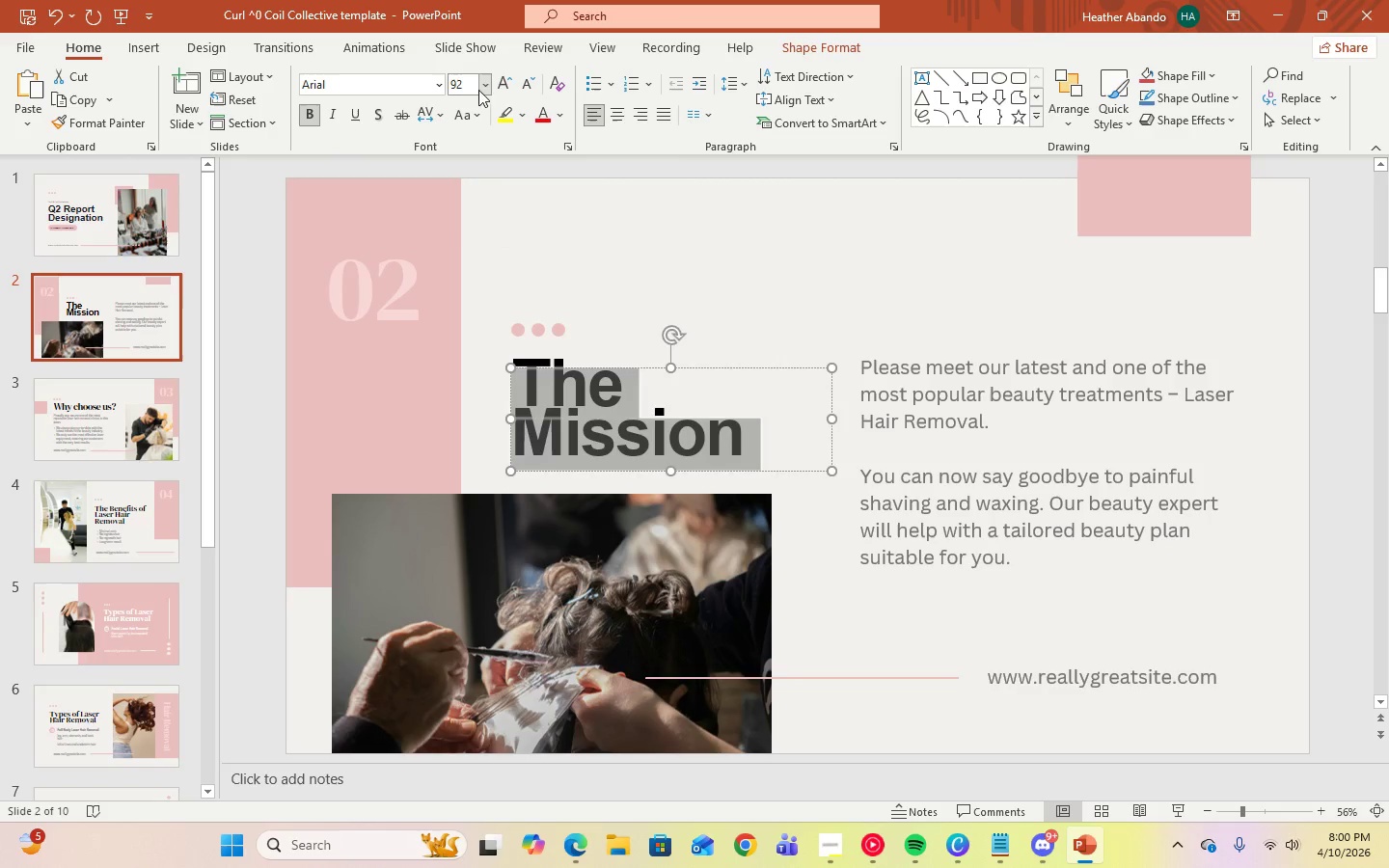 
left_click([486, 87])
 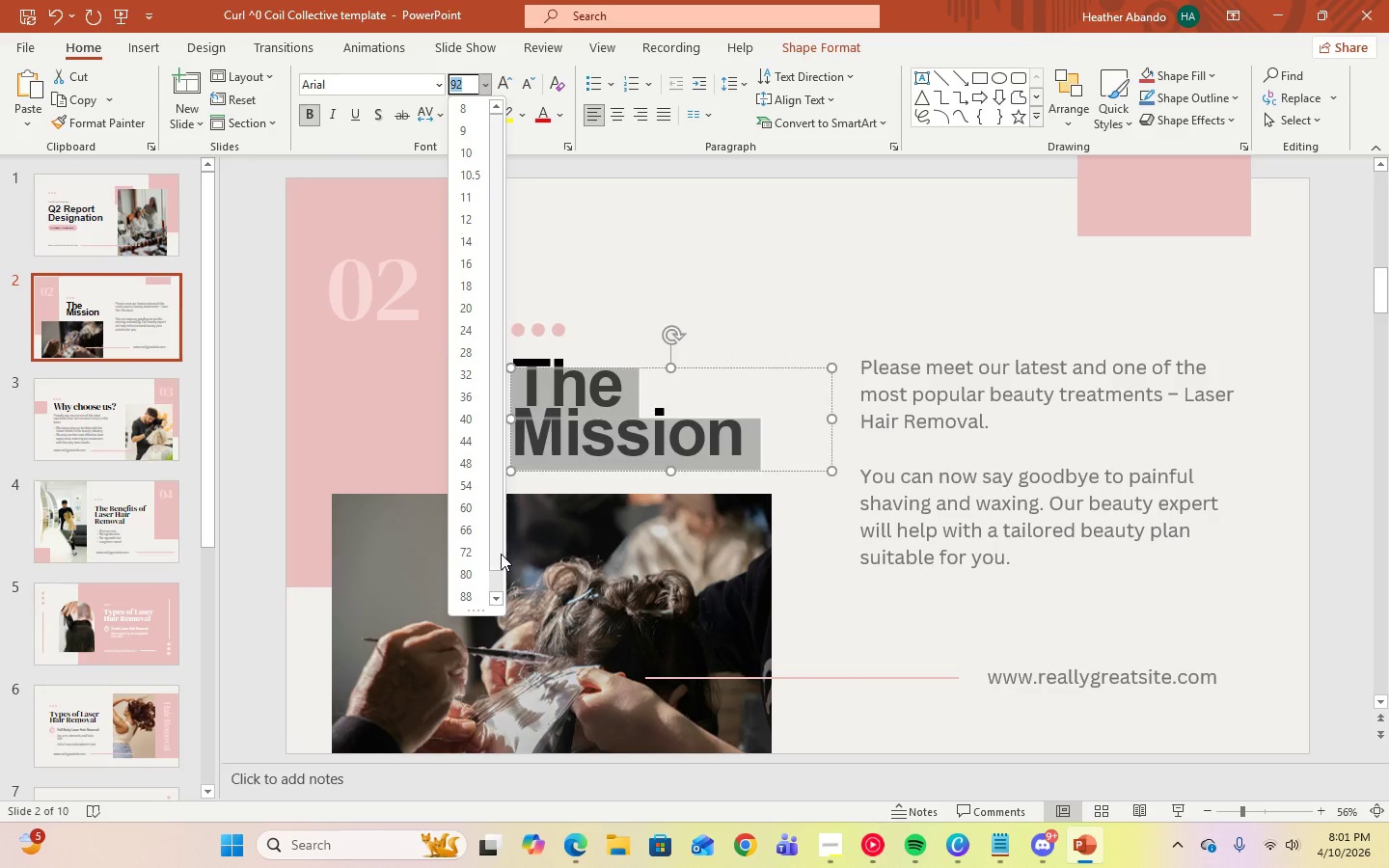 
left_click([805, 550])
 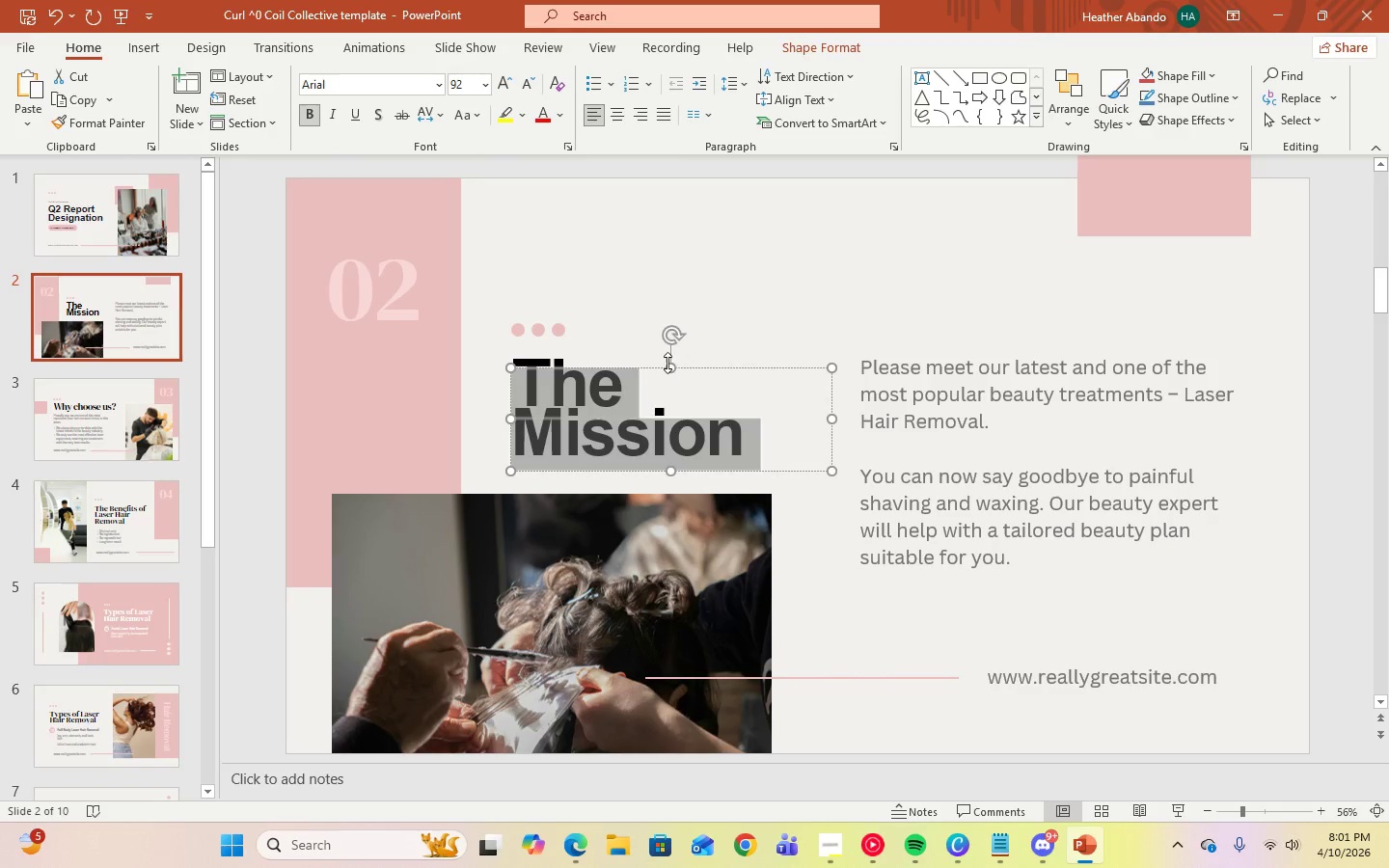 
left_click_drag(start_coordinate=[669, 366], to_coordinate=[669, 351])
 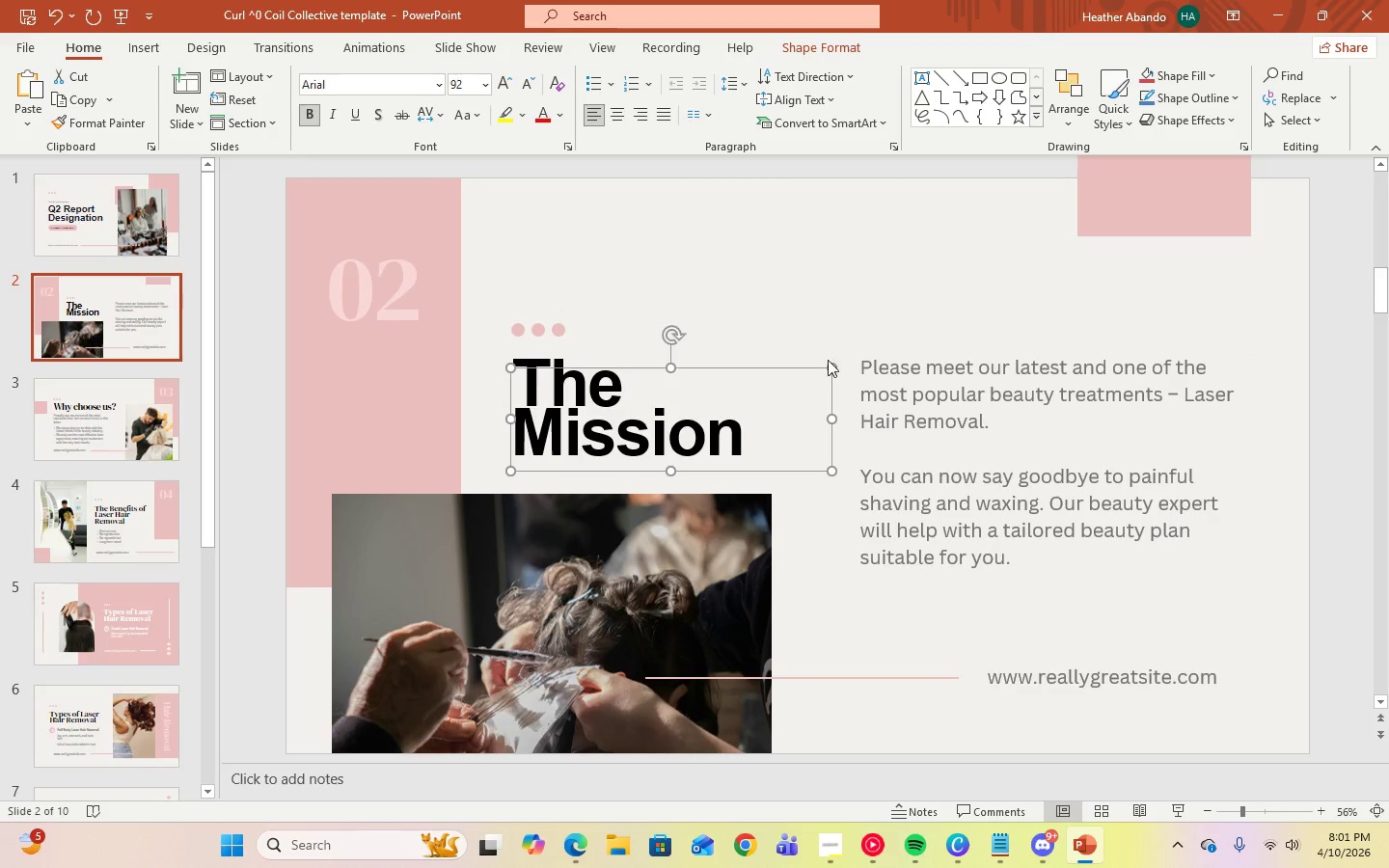 
left_click_drag(start_coordinate=[831, 367], to_coordinate=[834, 352])
 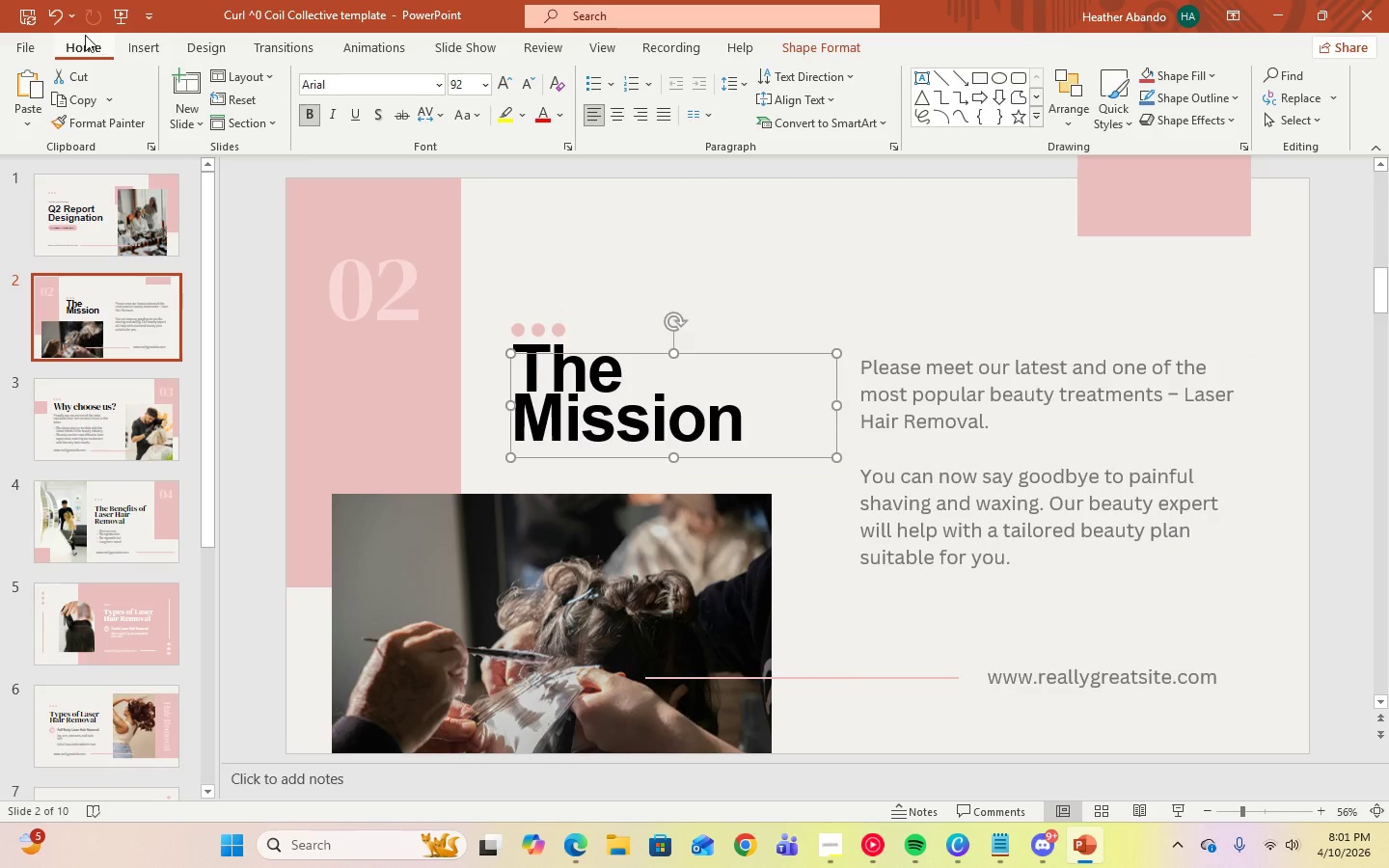 
left_click([54, 25])
 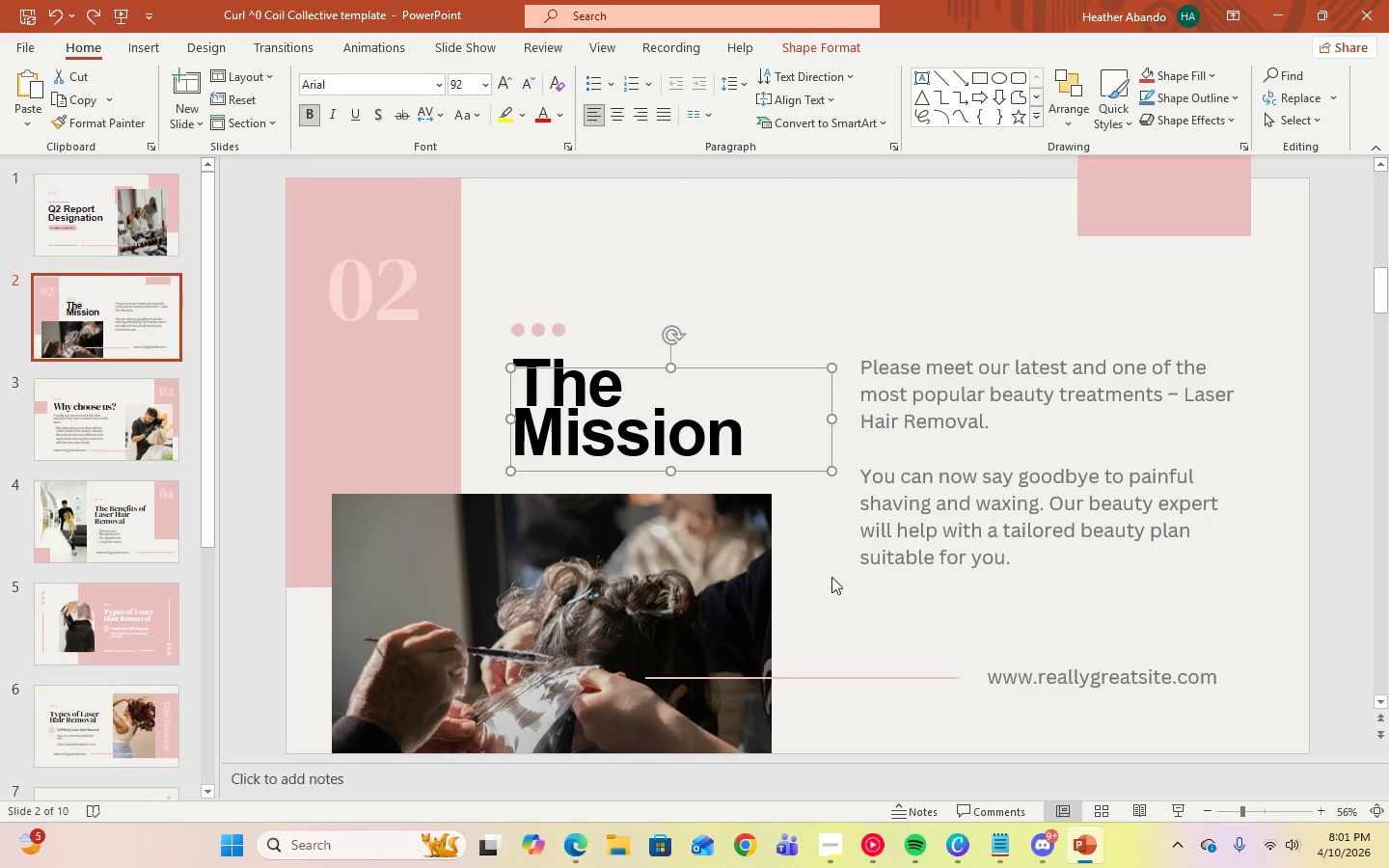 
left_click([849, 577])
 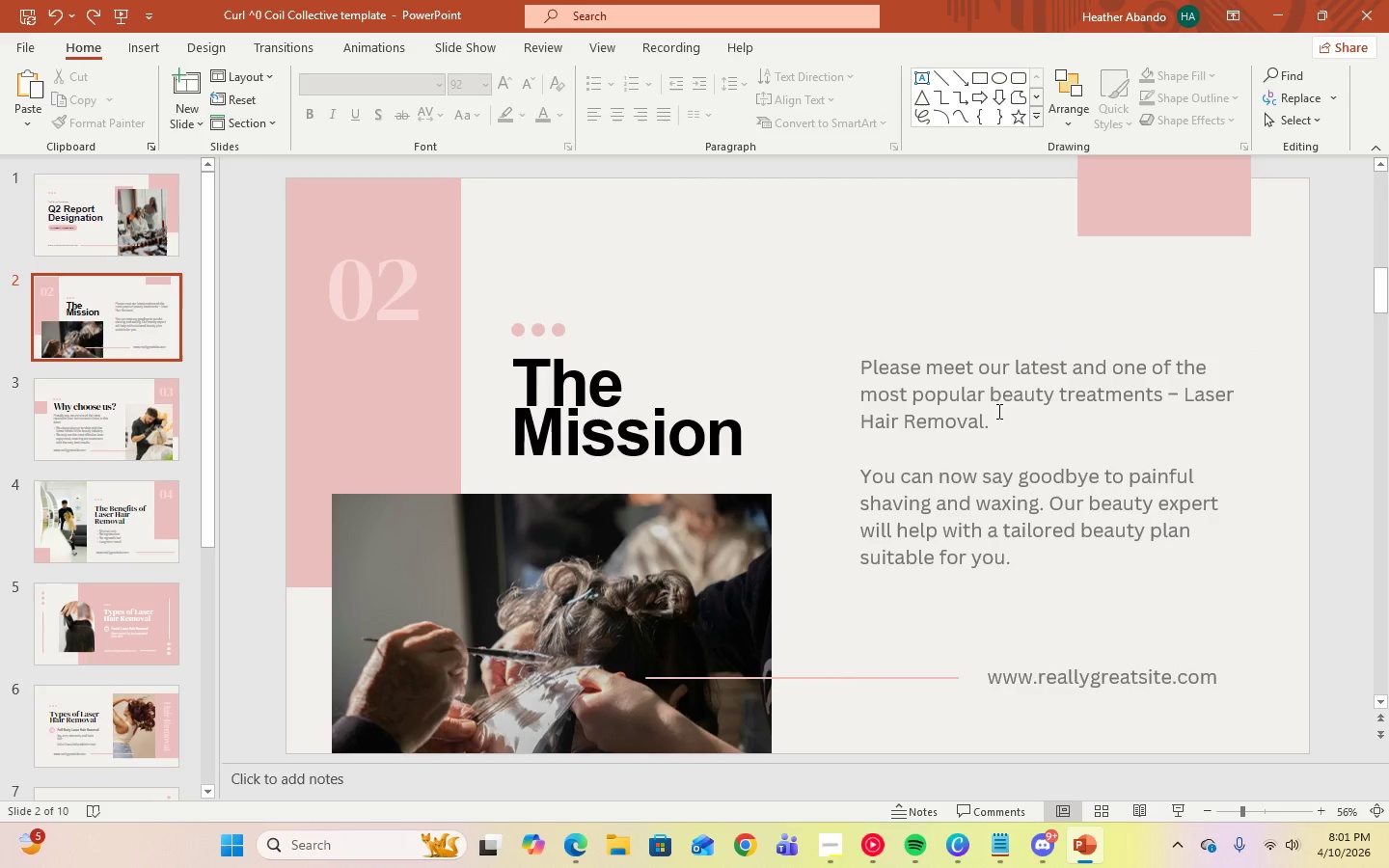 
left_click([997, 420])
 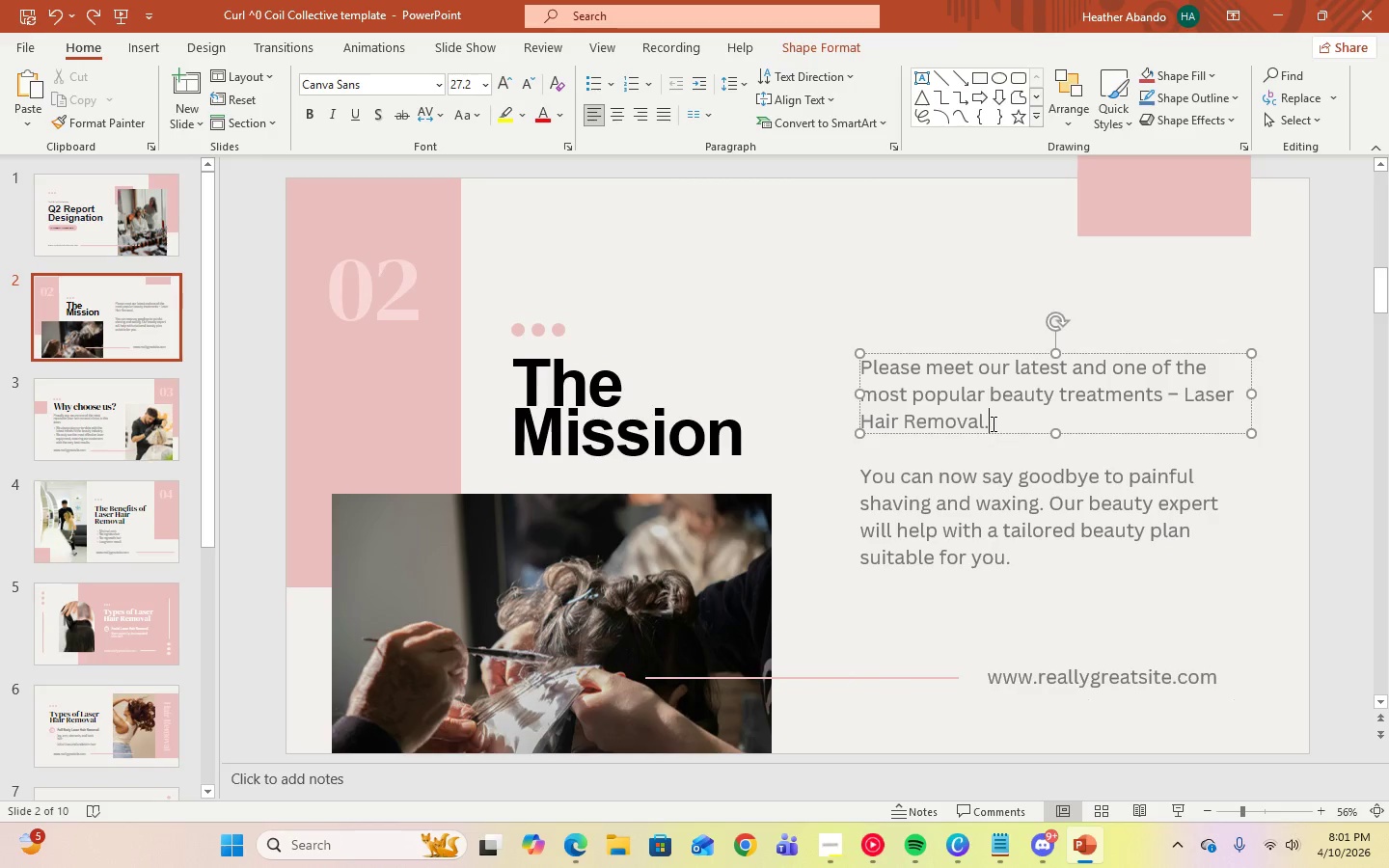 
left_click_drag(start_coordinate=[991, 423], to_coordinate=[859, 368])
 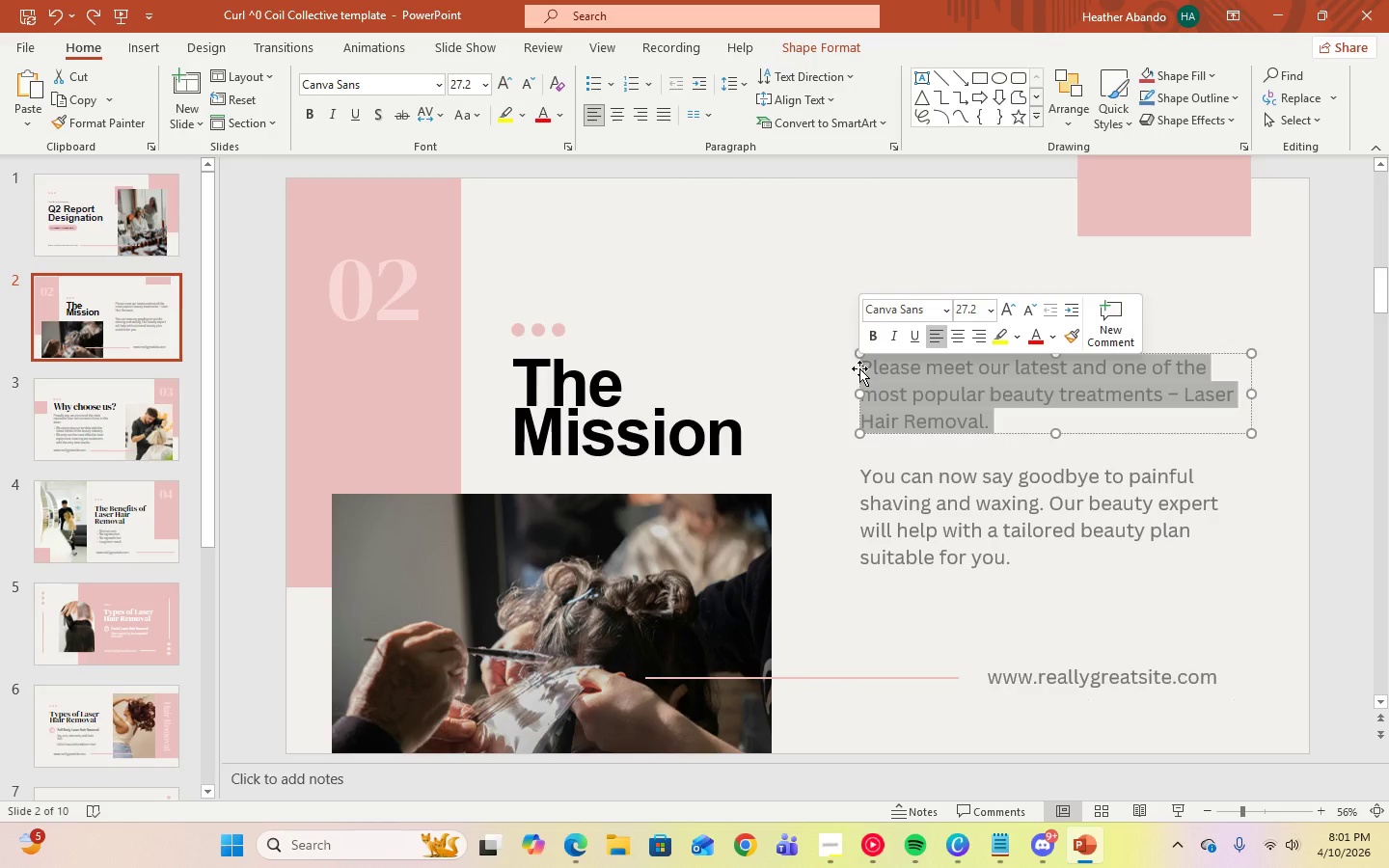 
key(Control+V)
 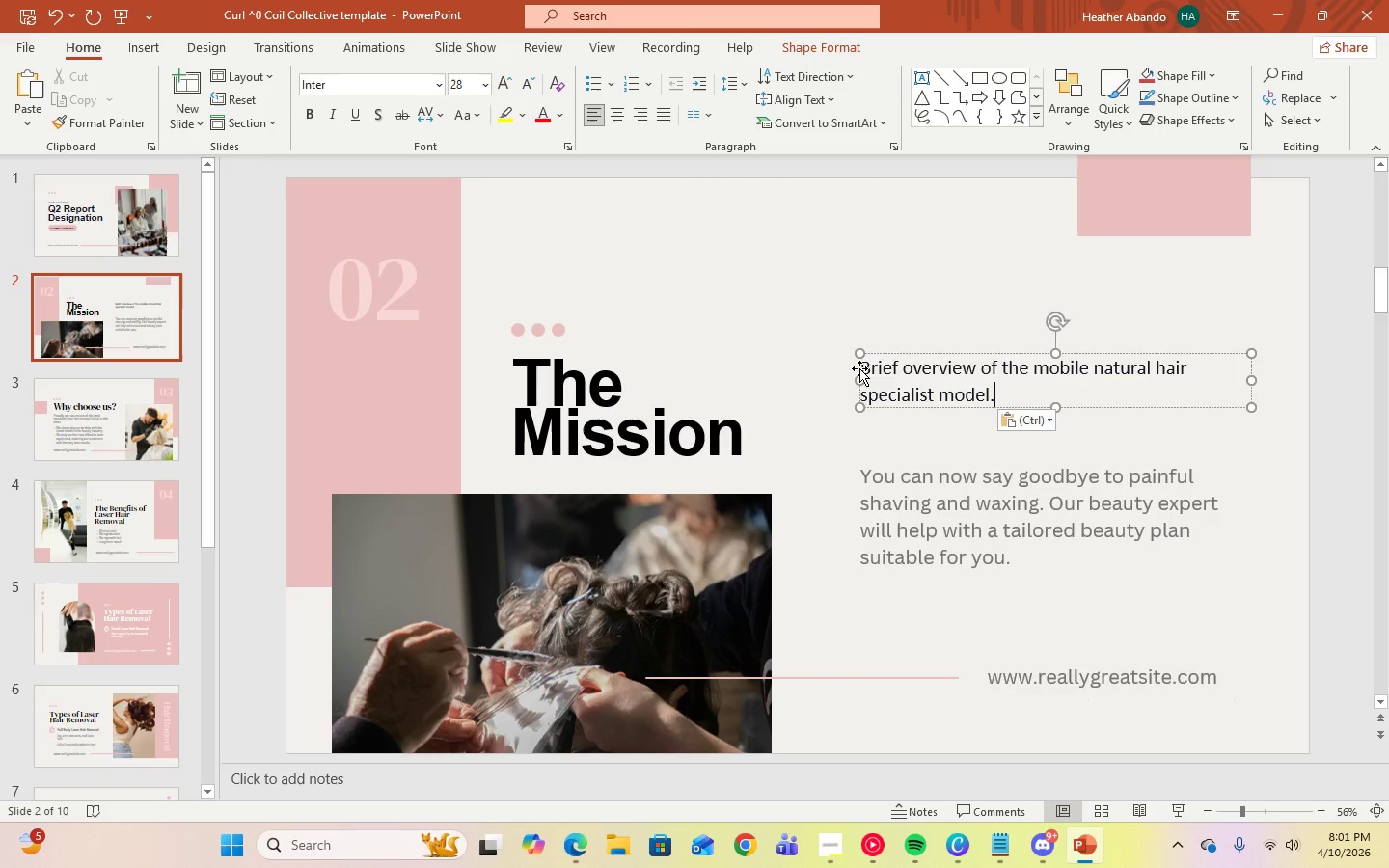 
key(Control+A)
 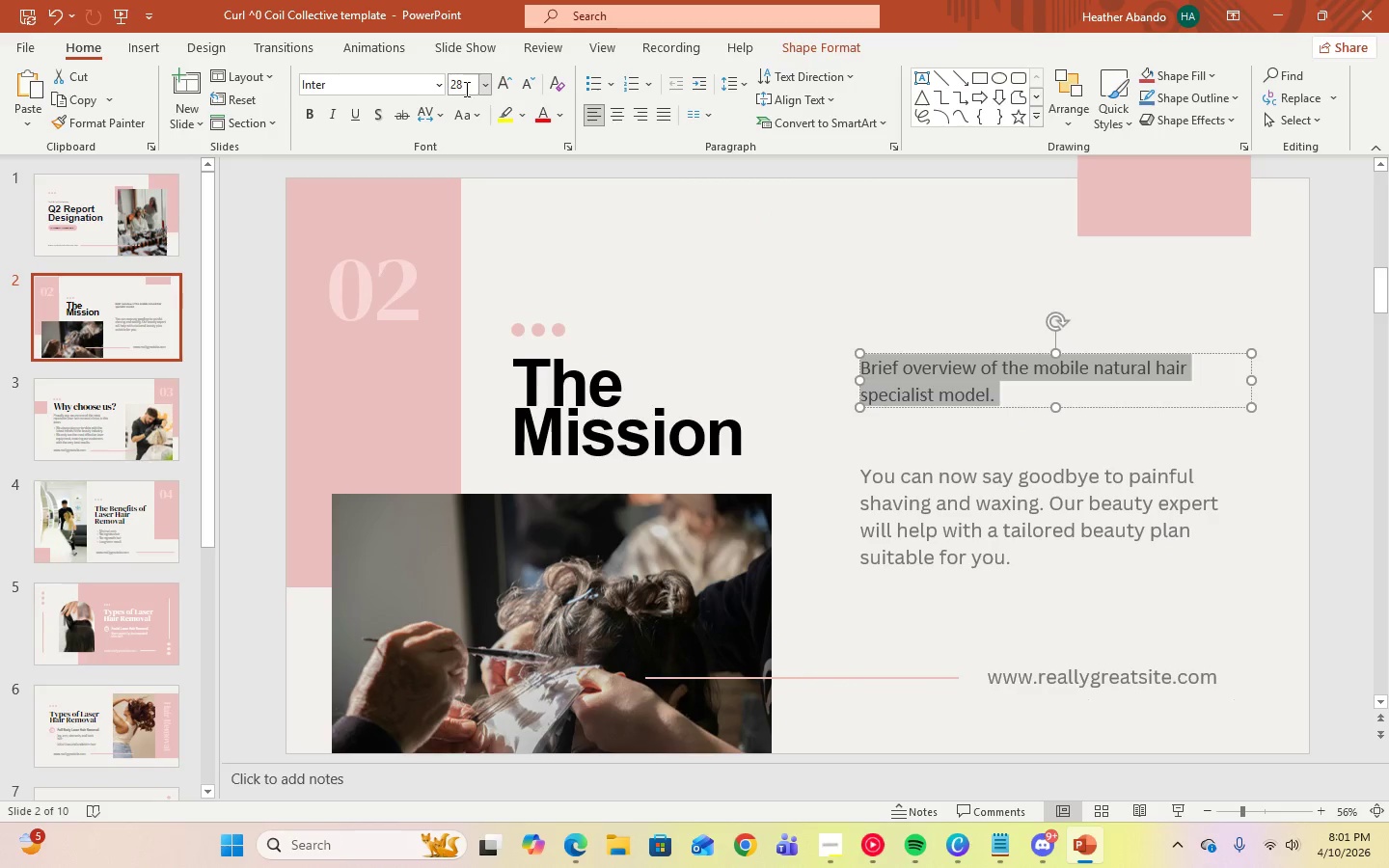 
left_click([433, 81])
 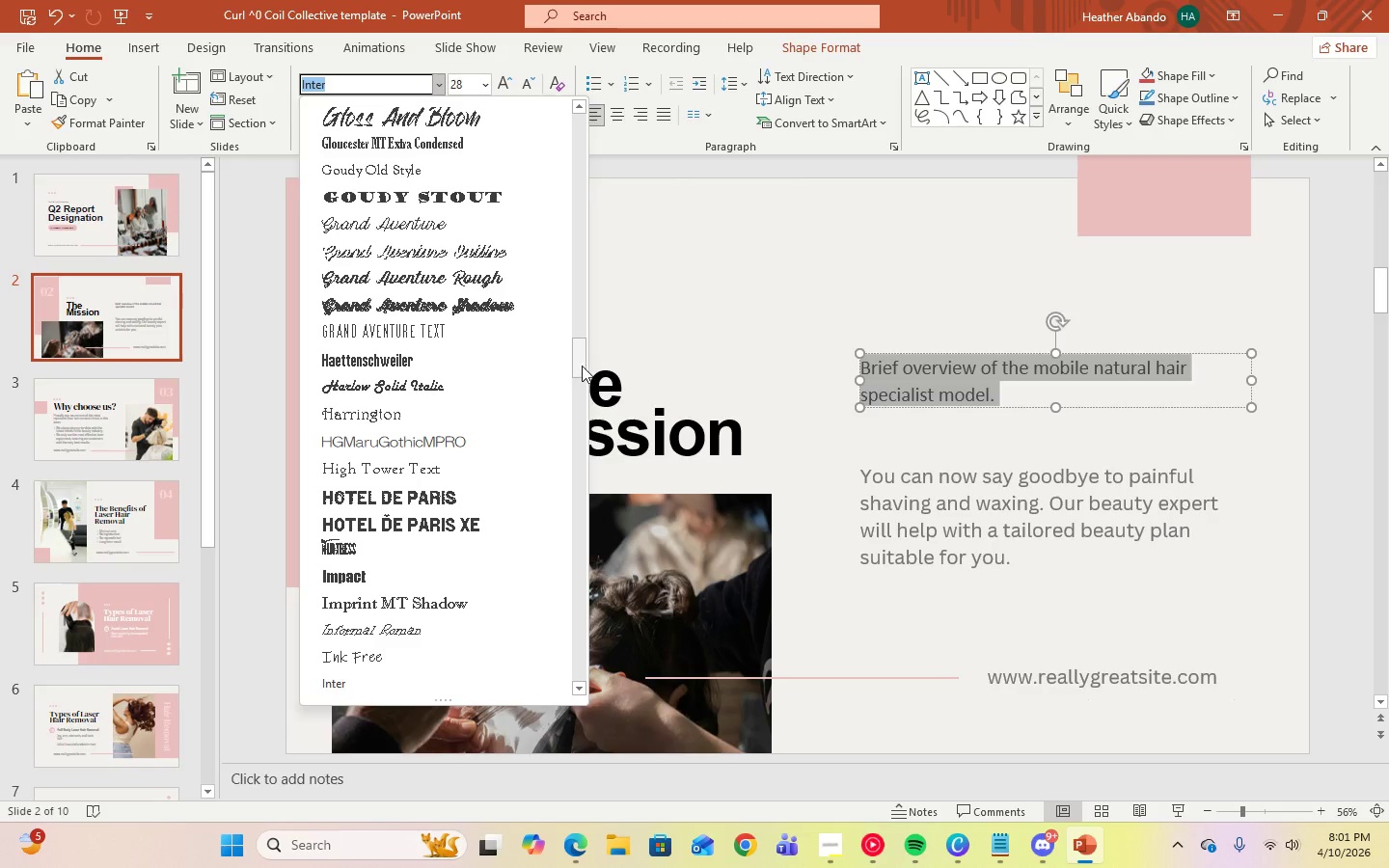 
left_click_drag(start_coordinate=[581, 363], to_coordinate=[588, 112])
 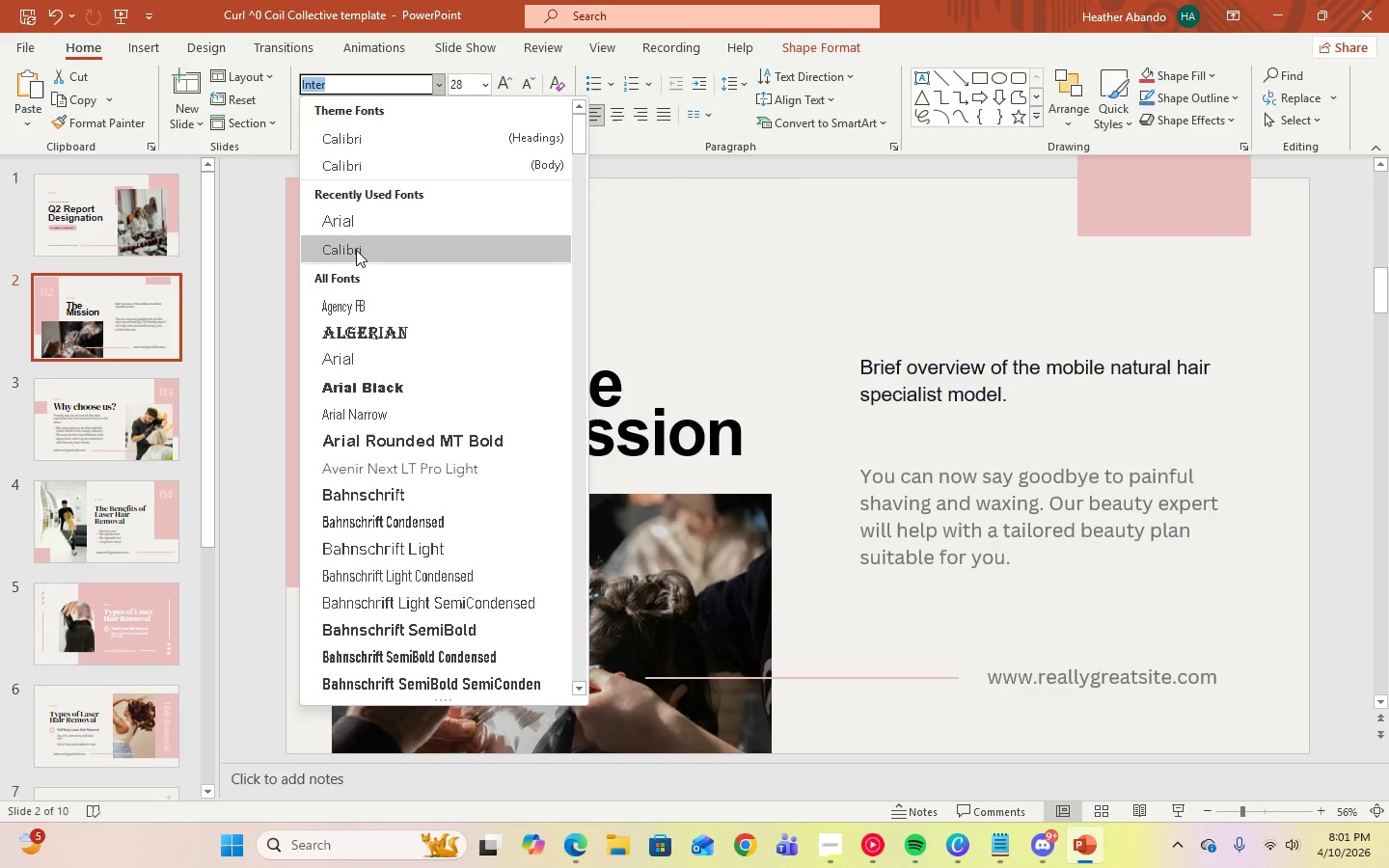 
left_click([356, 257])
 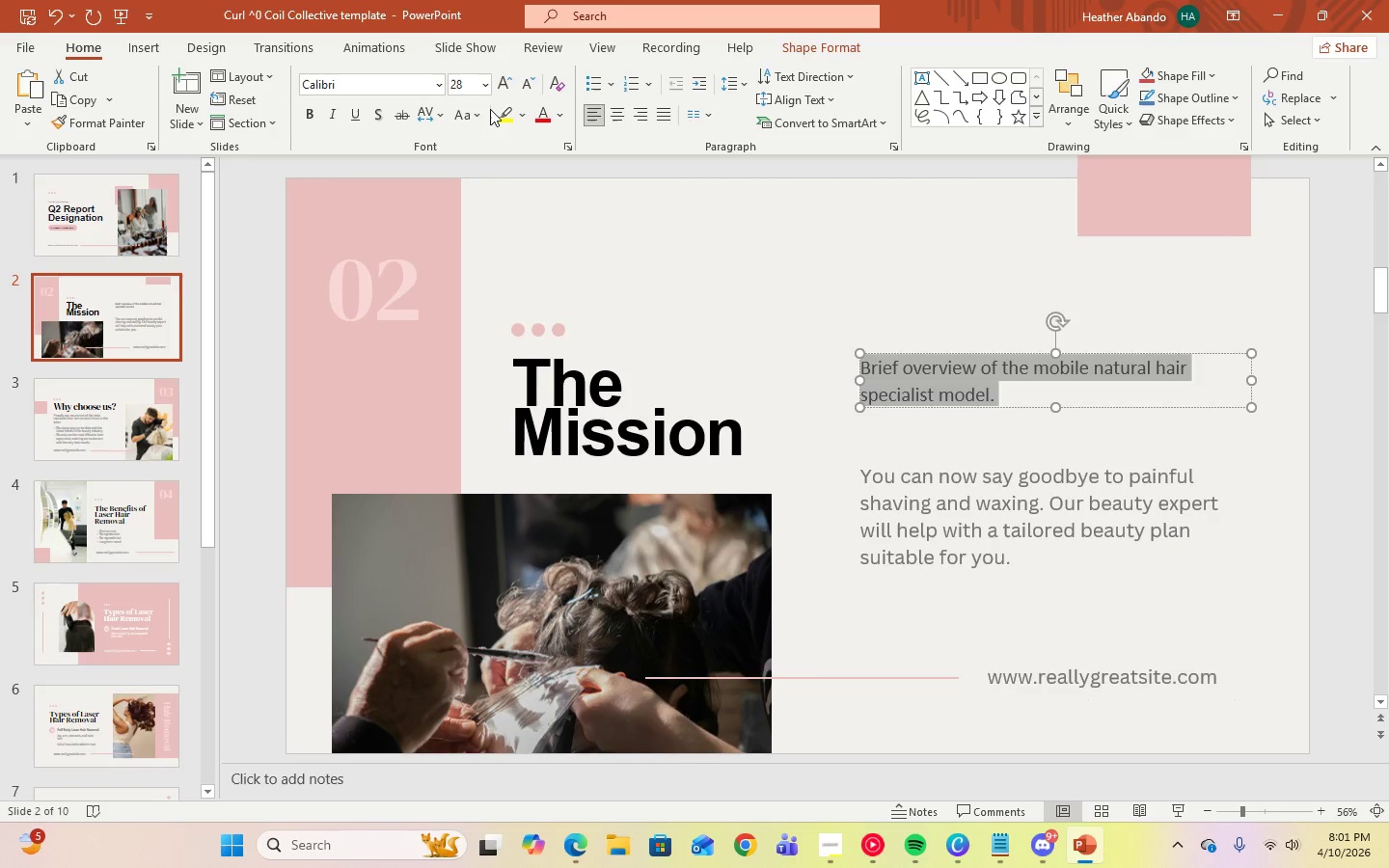 
left_click([490, 87])
 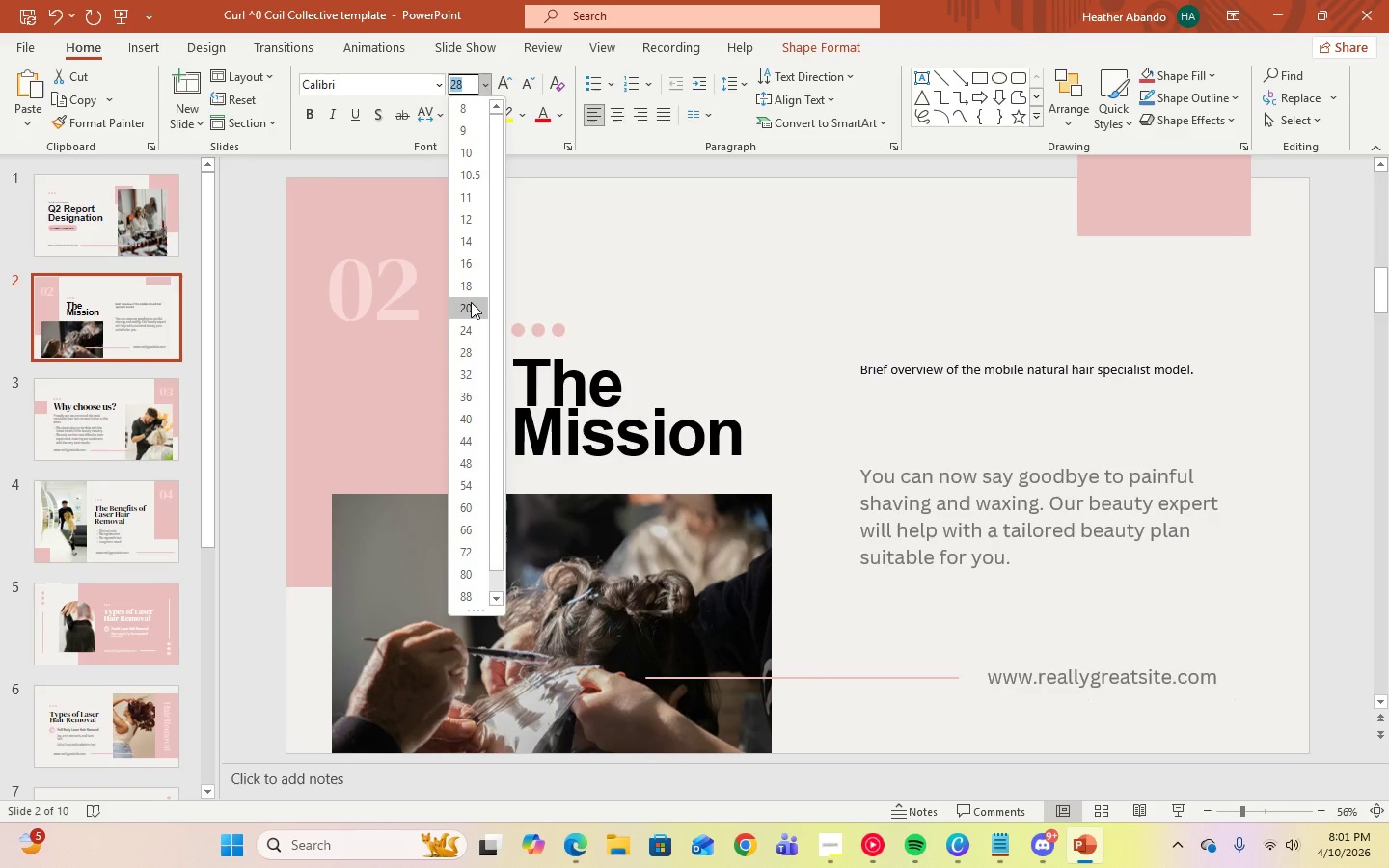 
left_click([471, 302])
 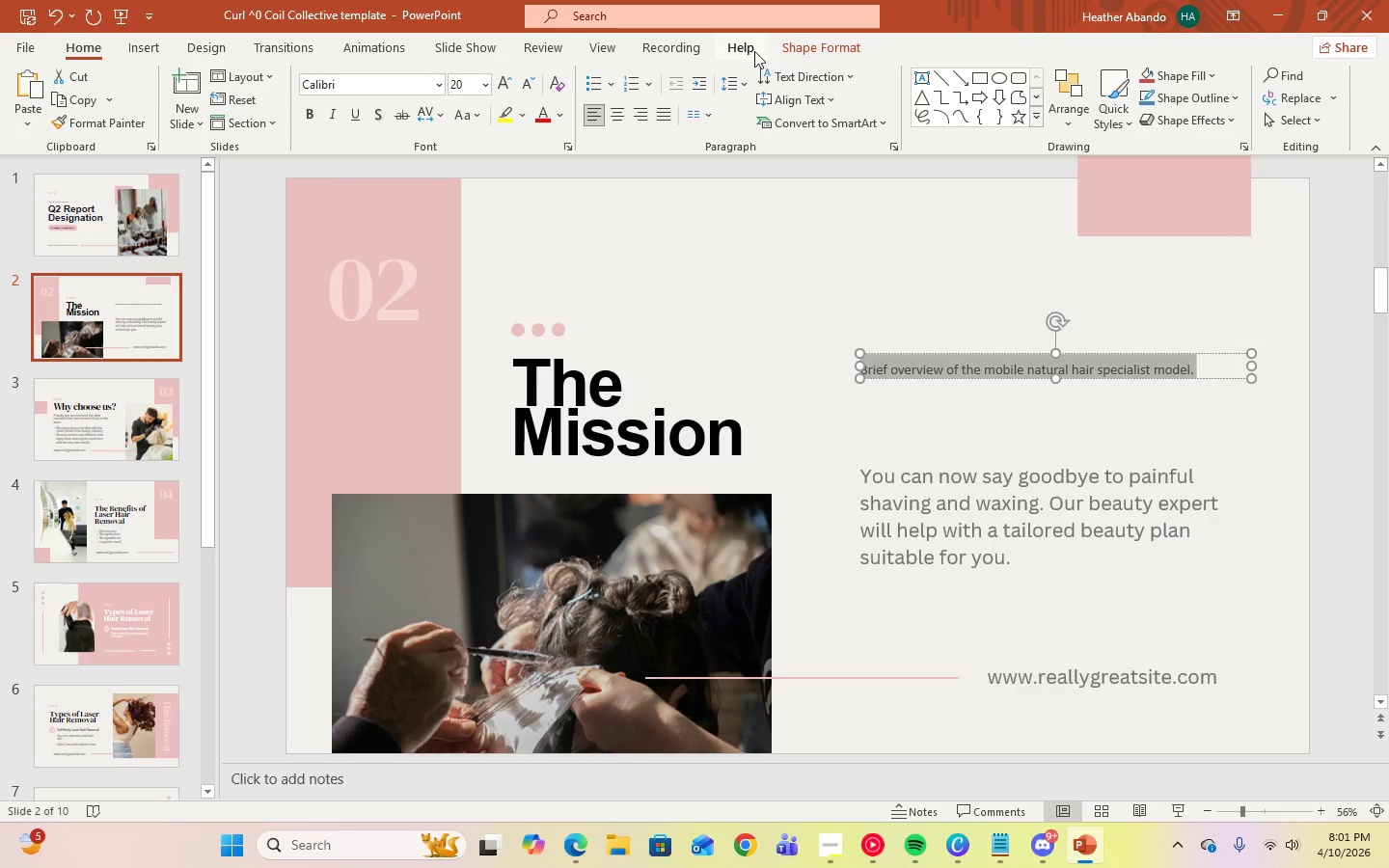 
left_click([741, 82])
 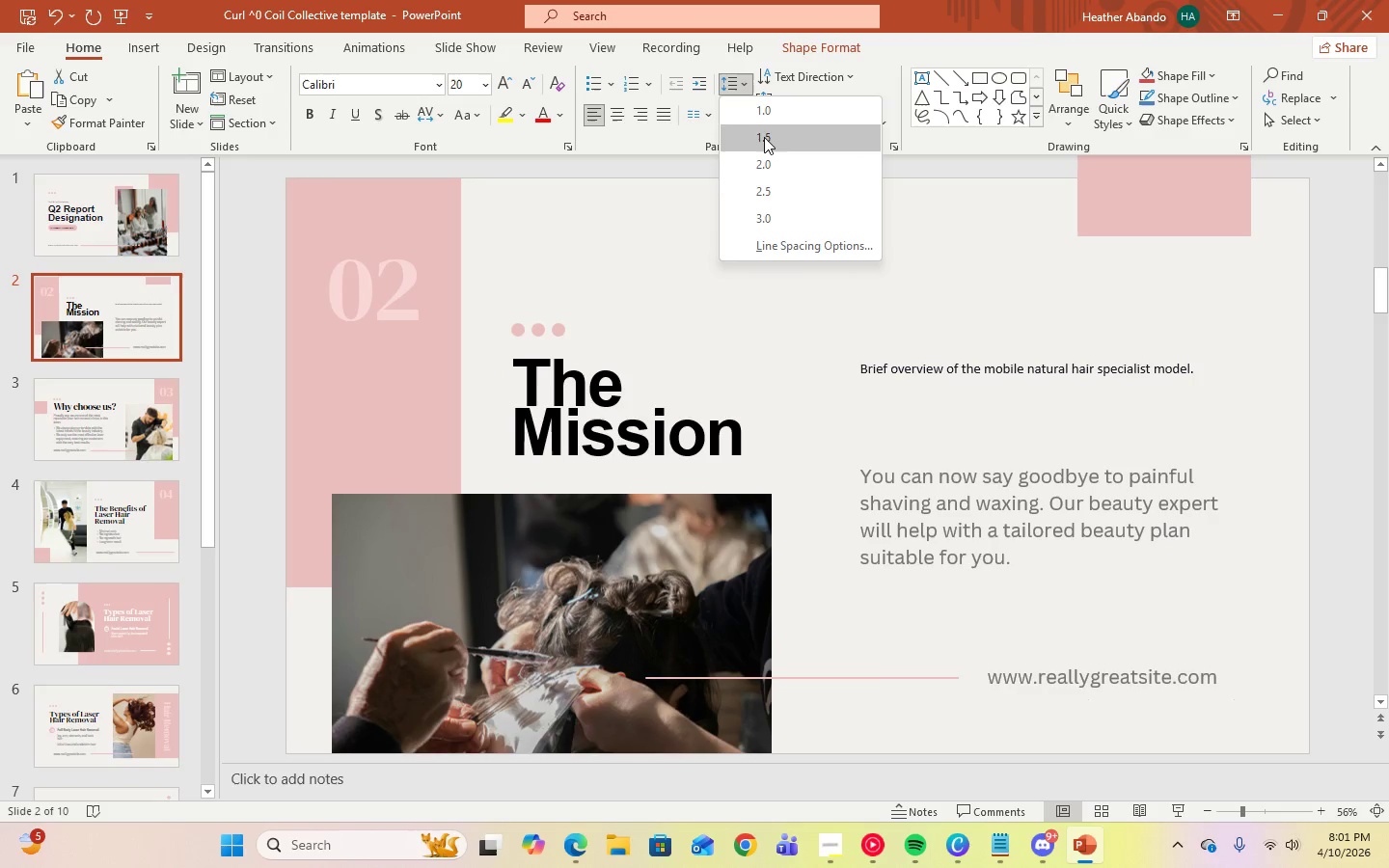 
left_click([764, 137])
 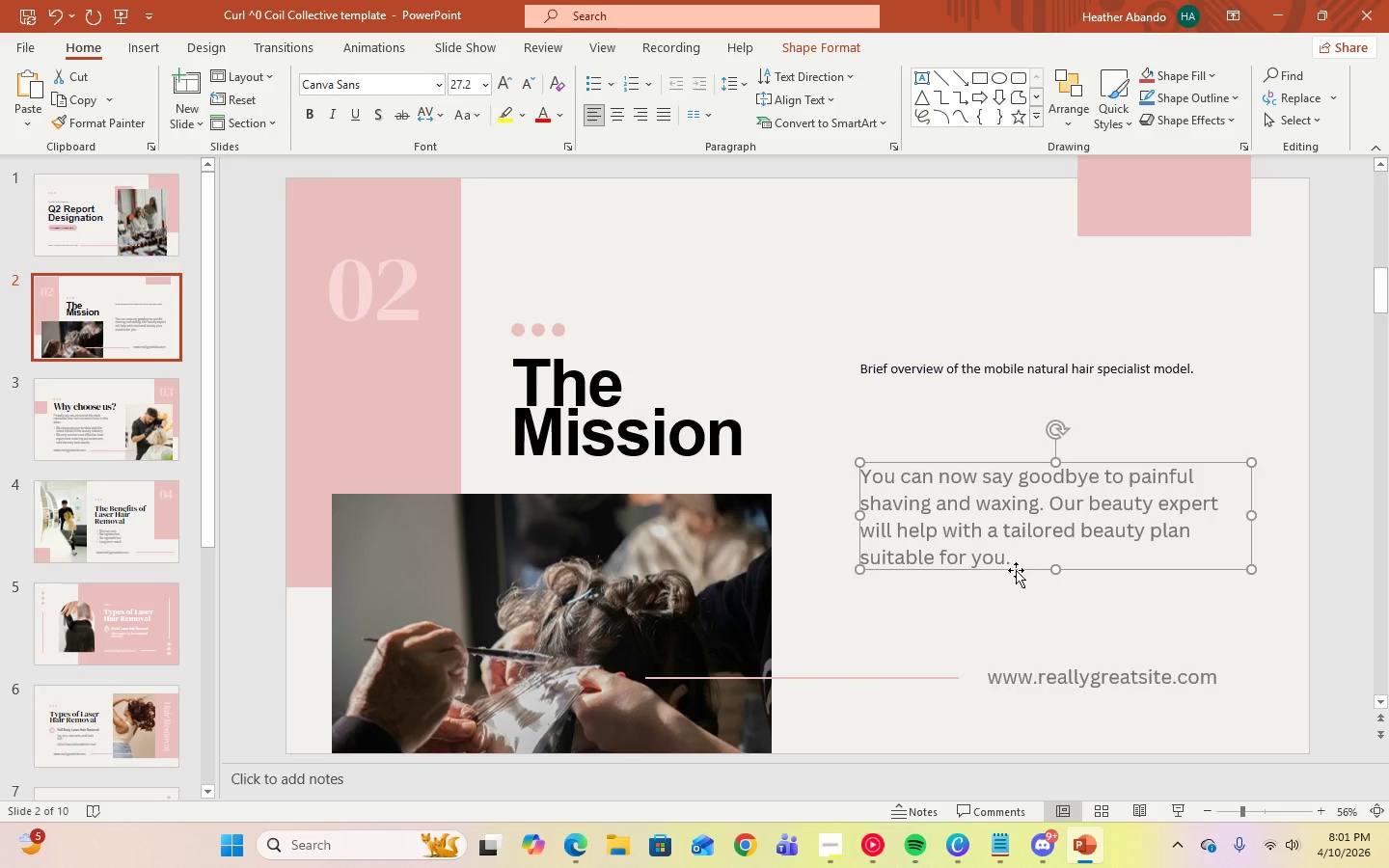 
double_click([1013, 560])
 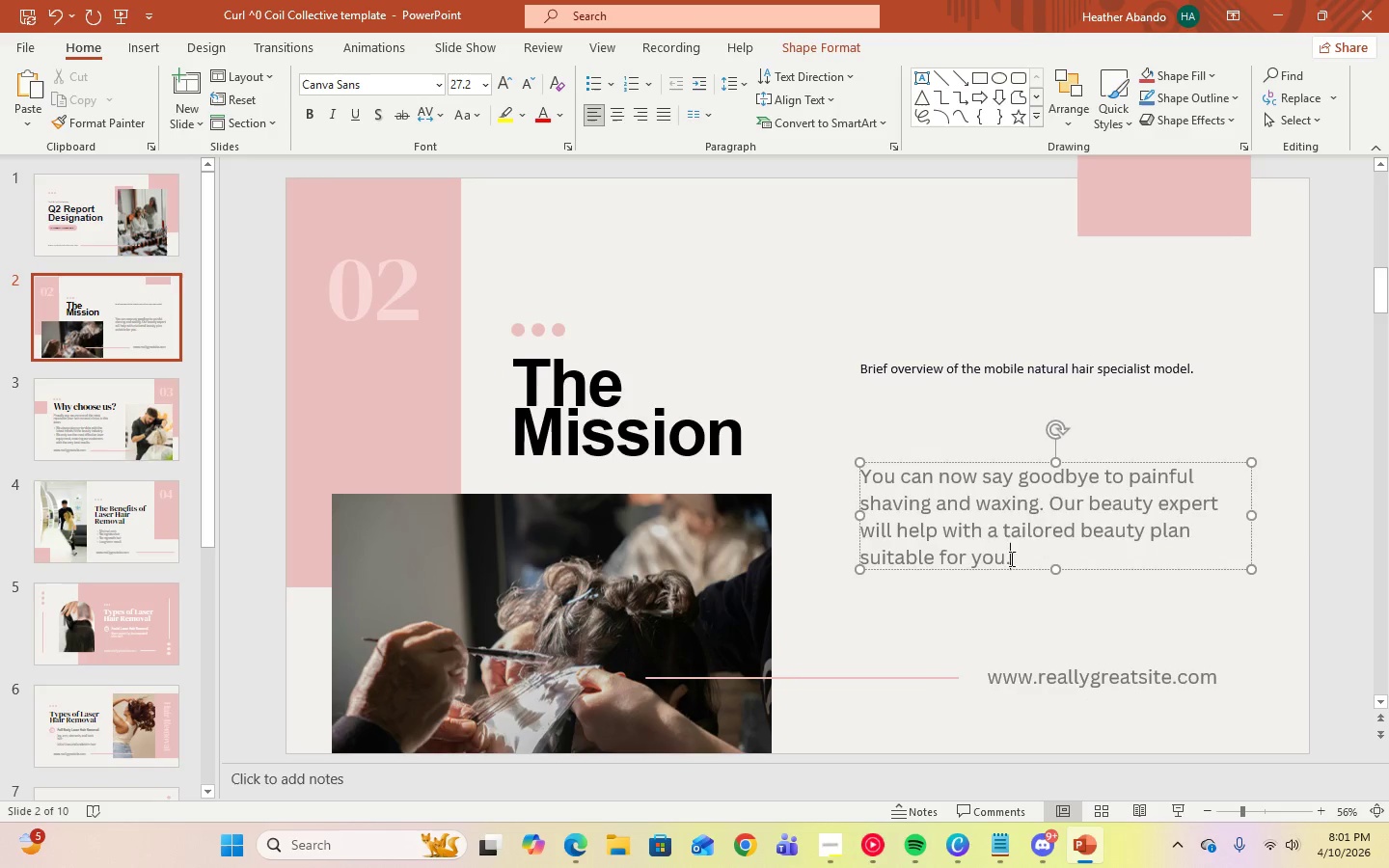 
left_click_drag(start_coordinate=[1013, 560], to_coordinate=[859, 480])
 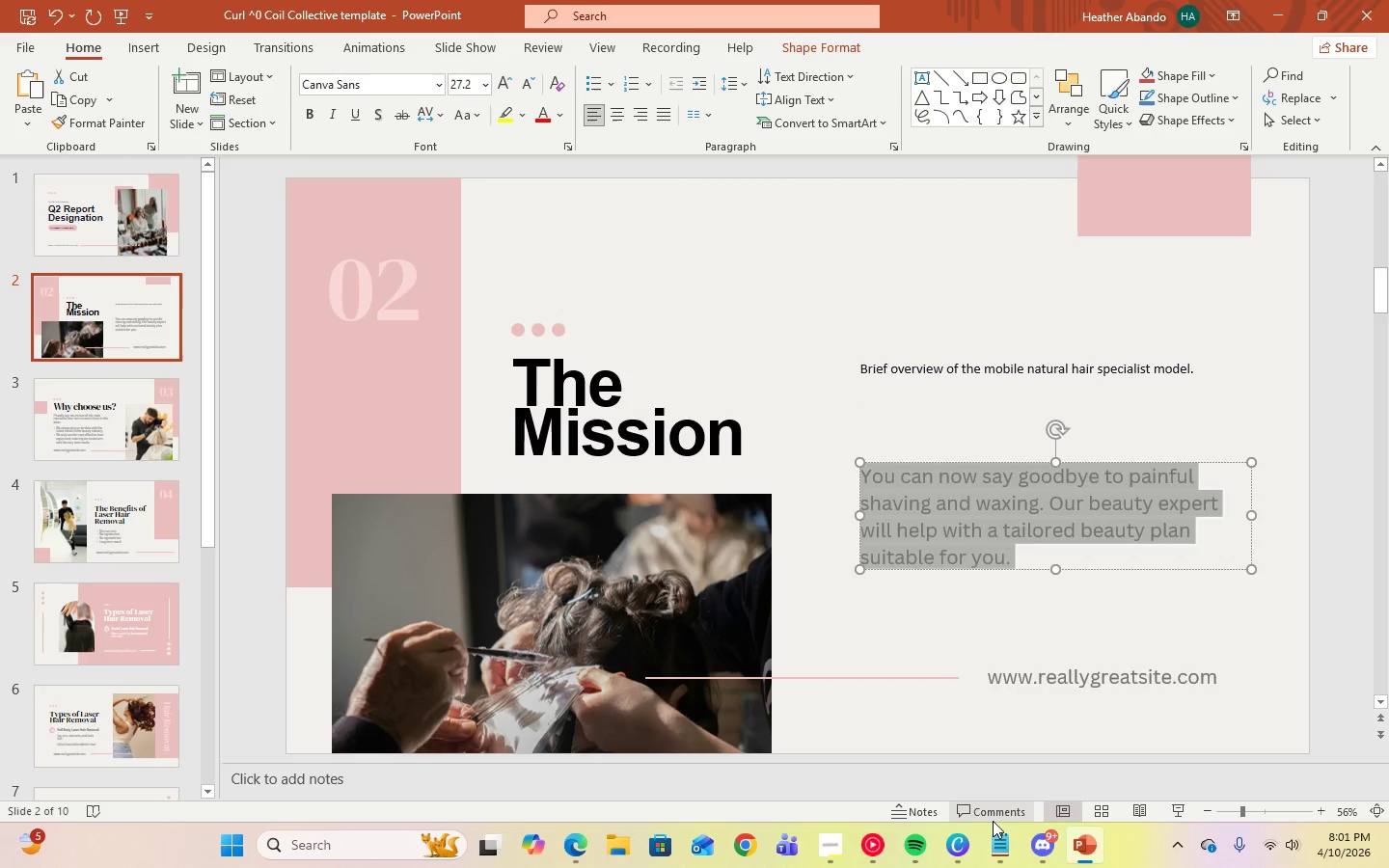 
left_click([993, 842])
 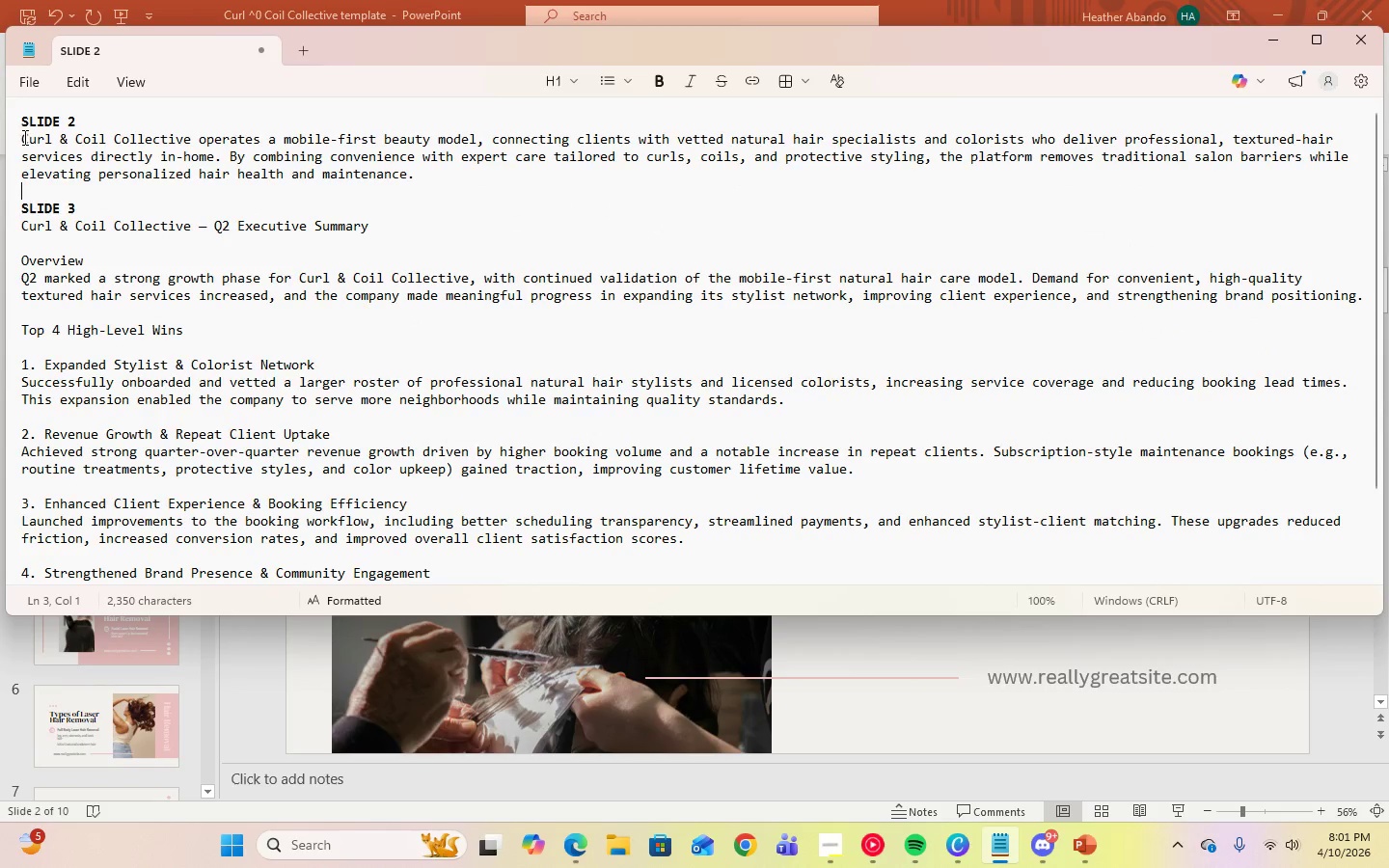 
left_click_drag(start_coordinate=[26, 137], to_coordinate=[432, 177])
 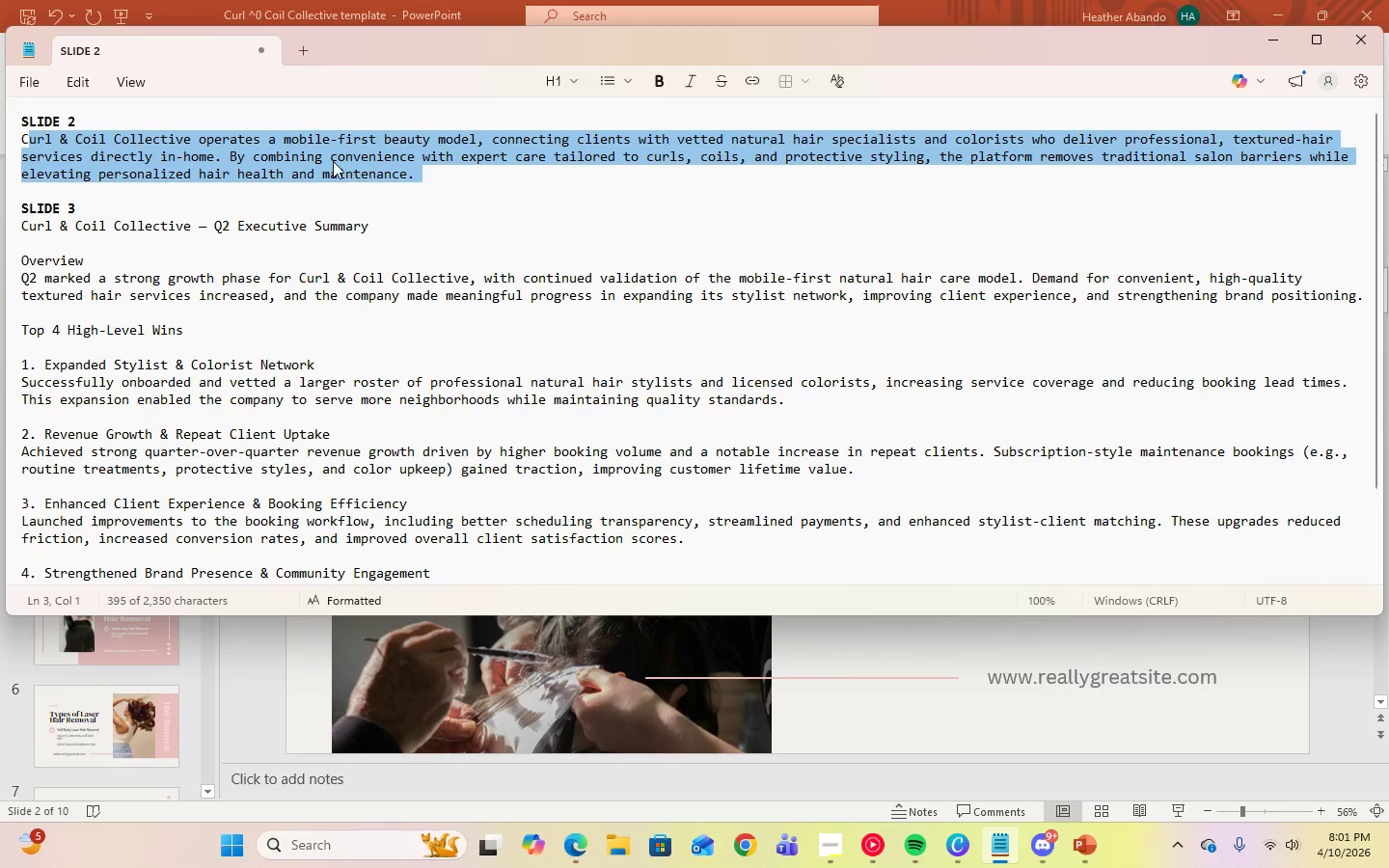 
right_click([333, 161])
 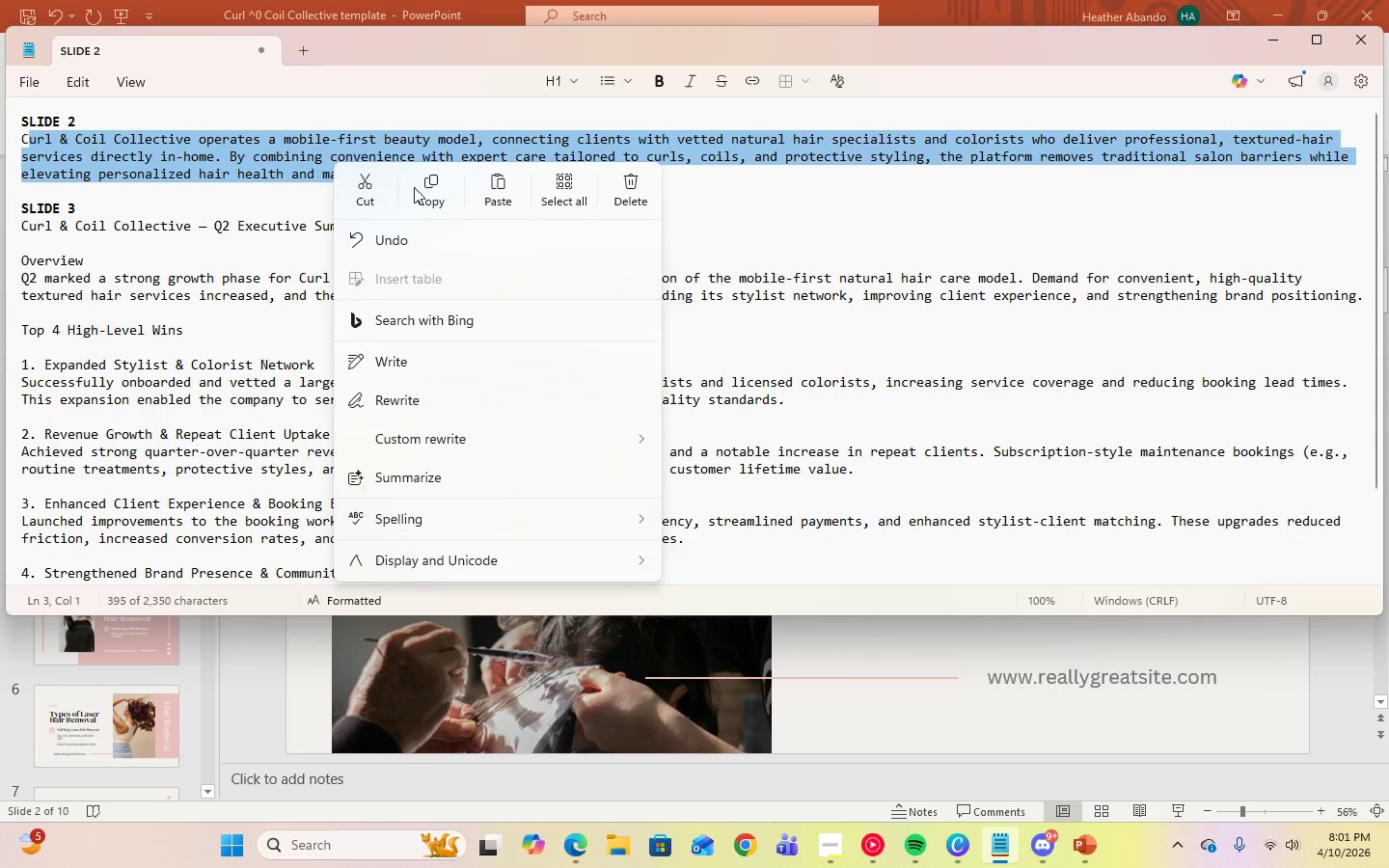 
left_click([416, 187])
 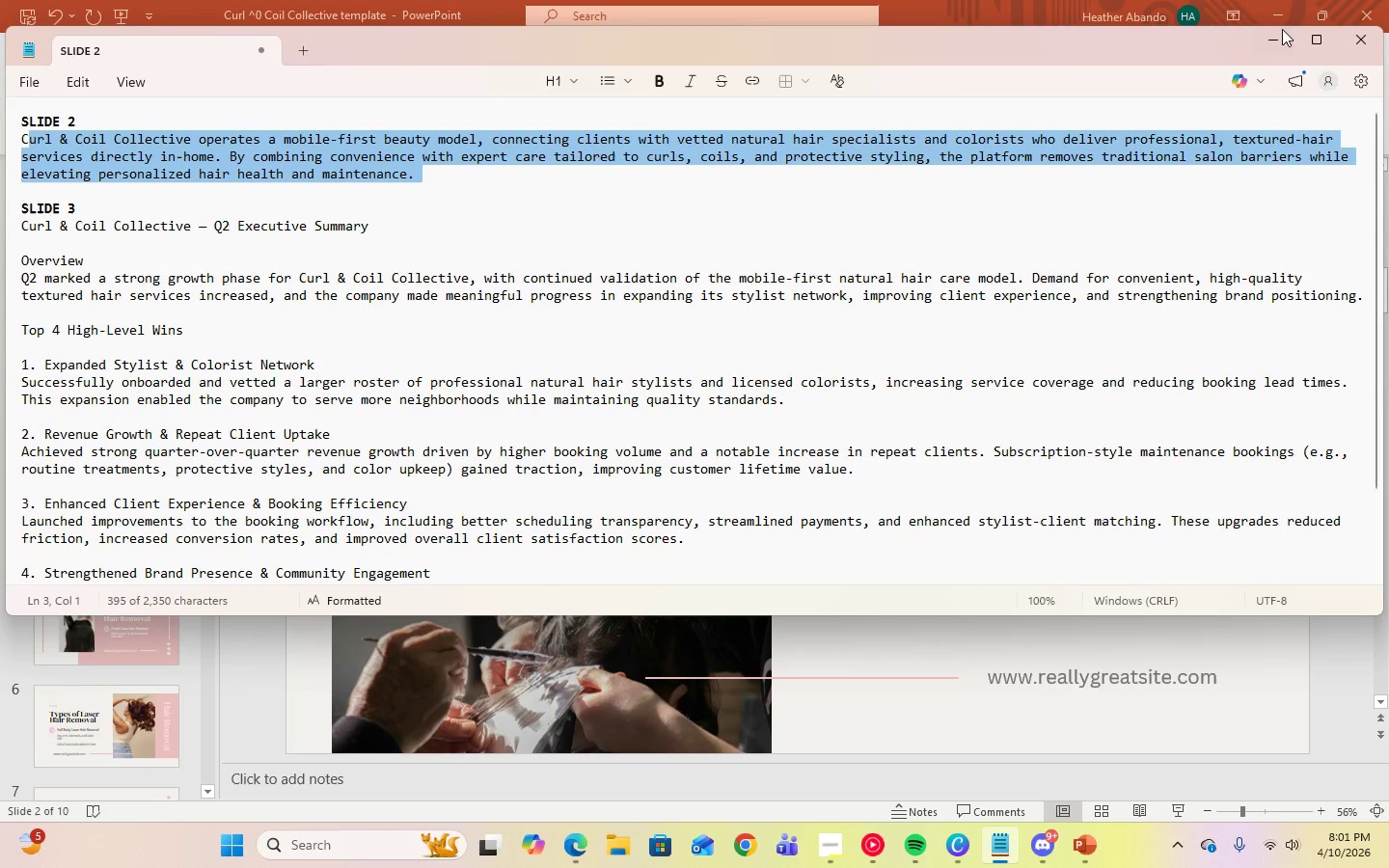 
left_click([1282, 33])
 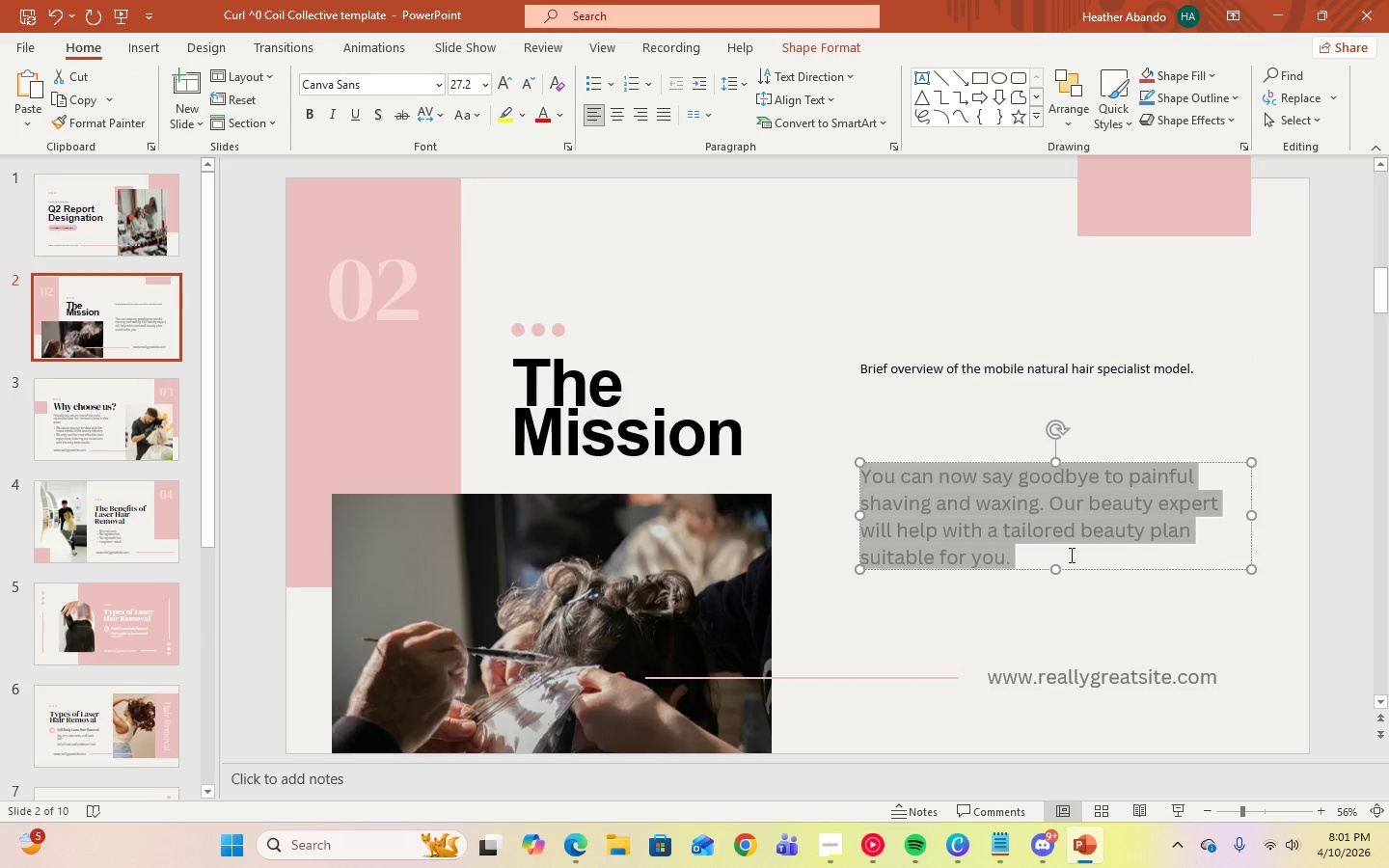 
right_click([985, 543])
 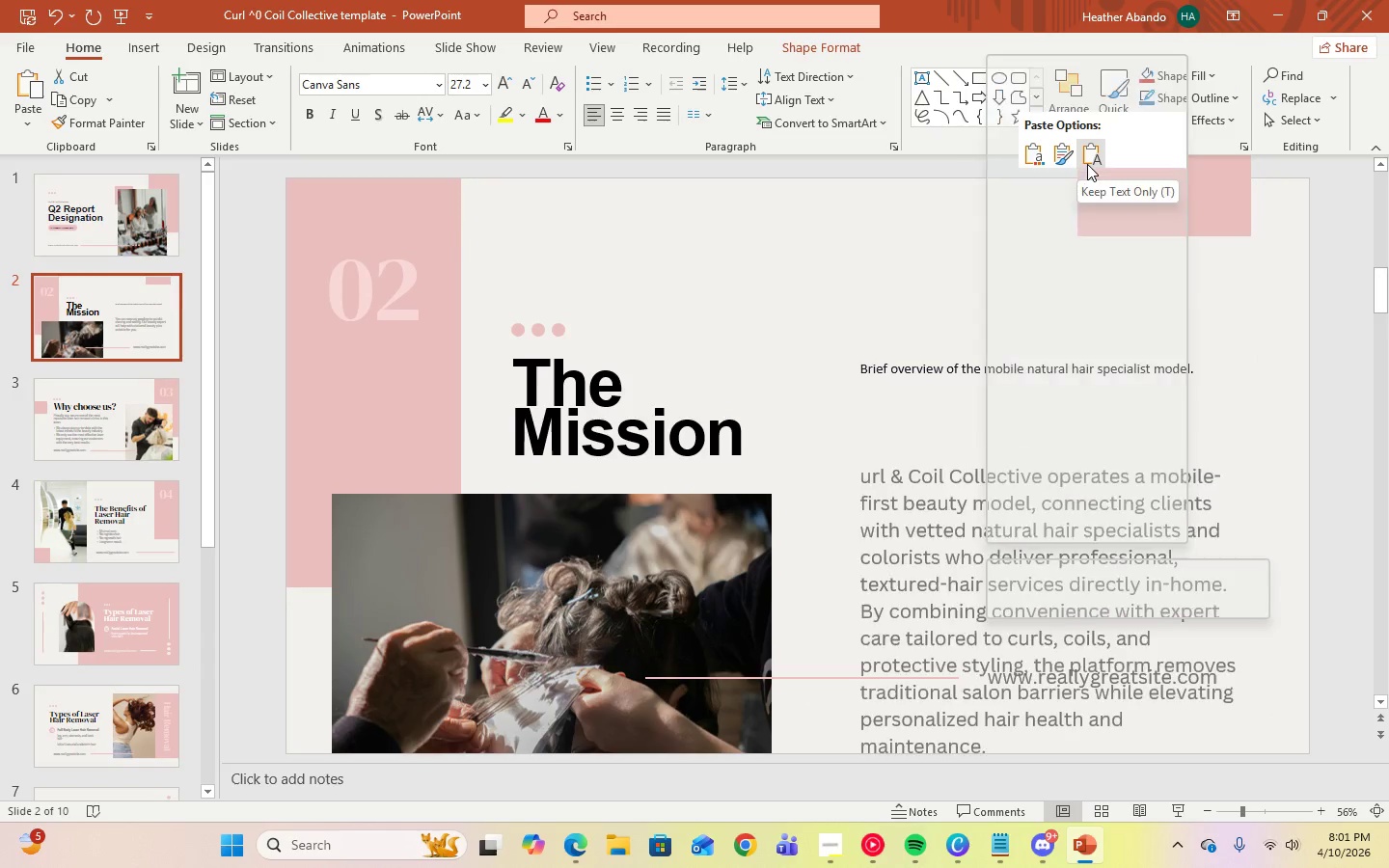 
left_click([1087, 164])
 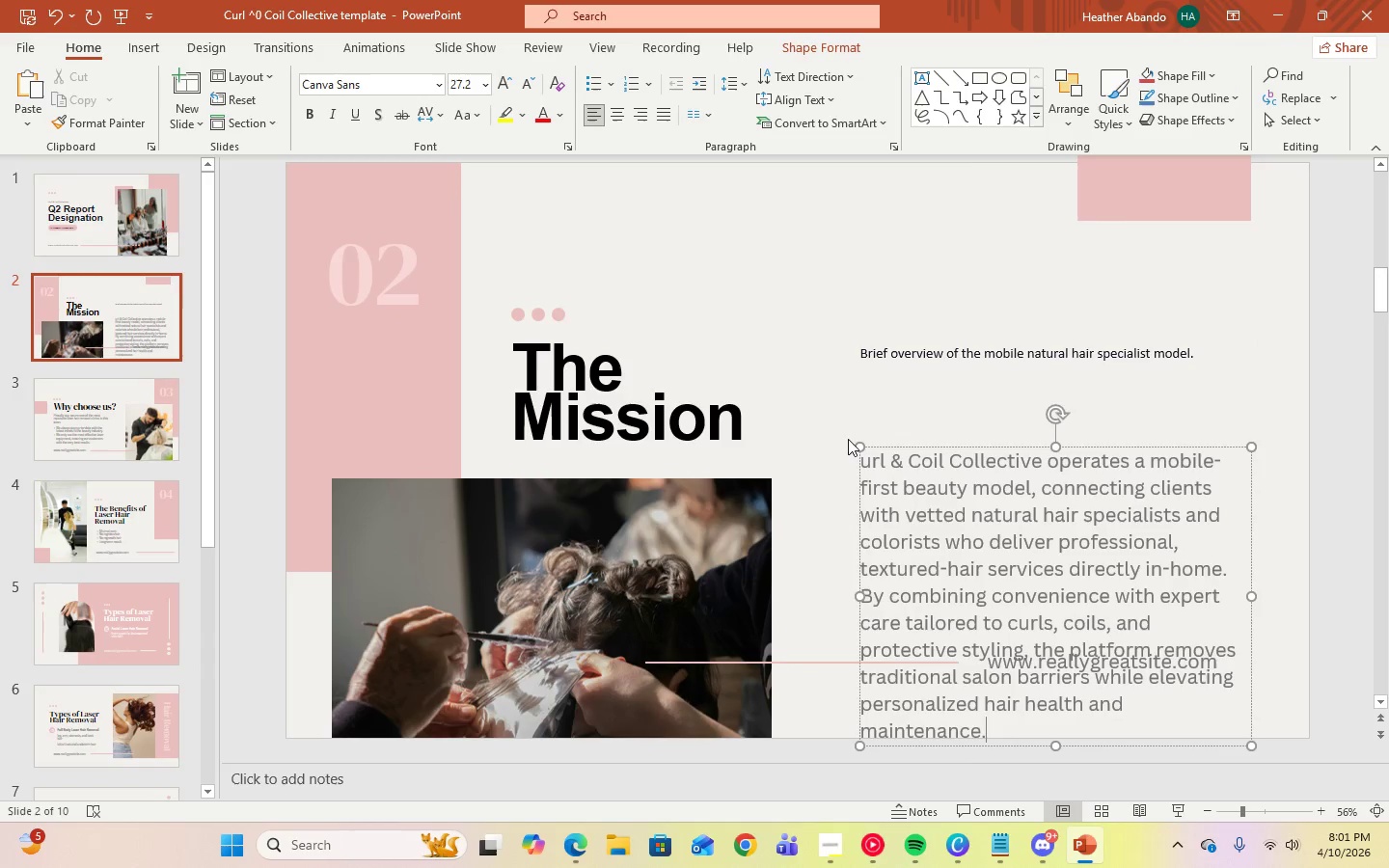 
left_click([863, 467])
 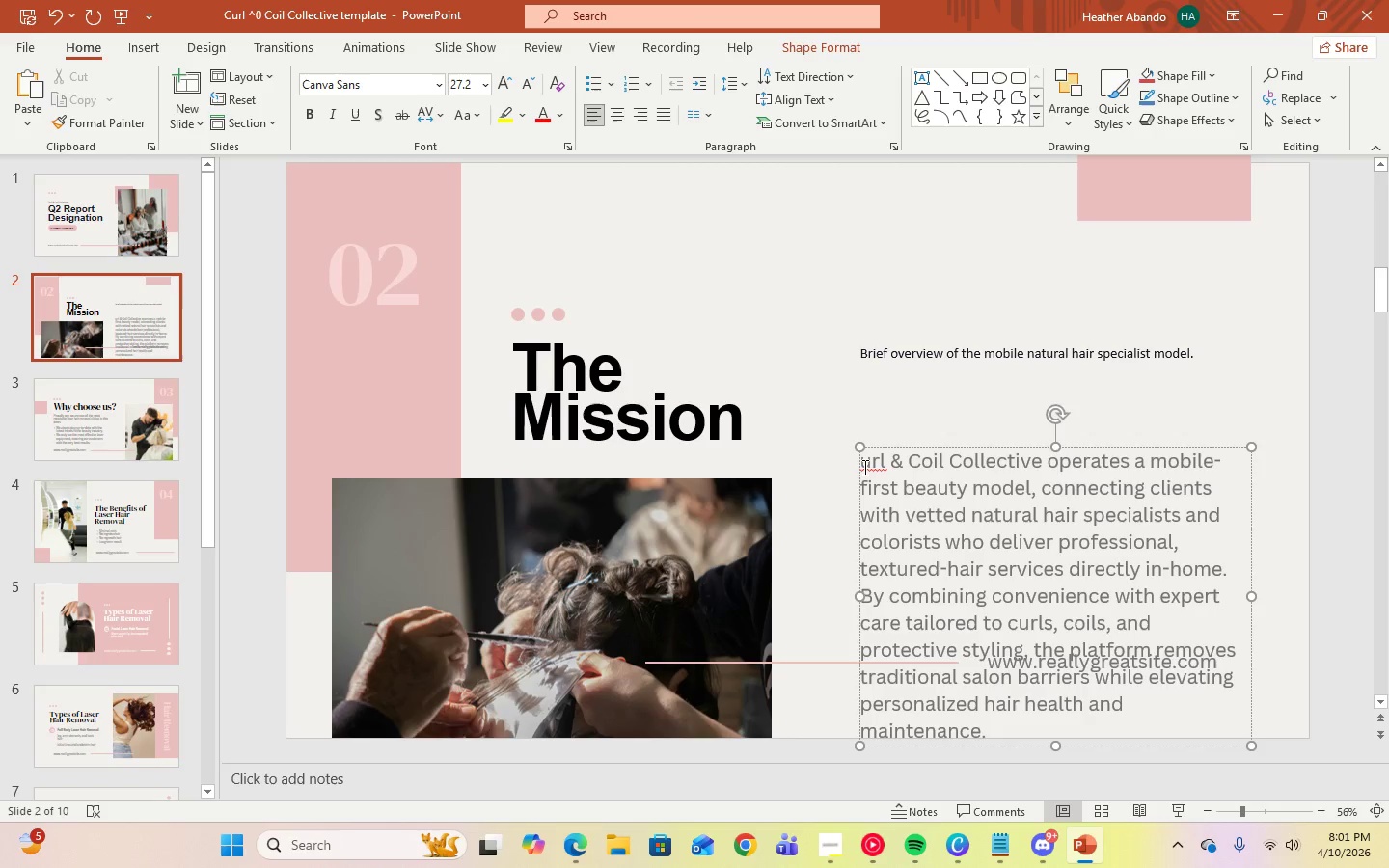 
key(Shift+ShiftLeft)
 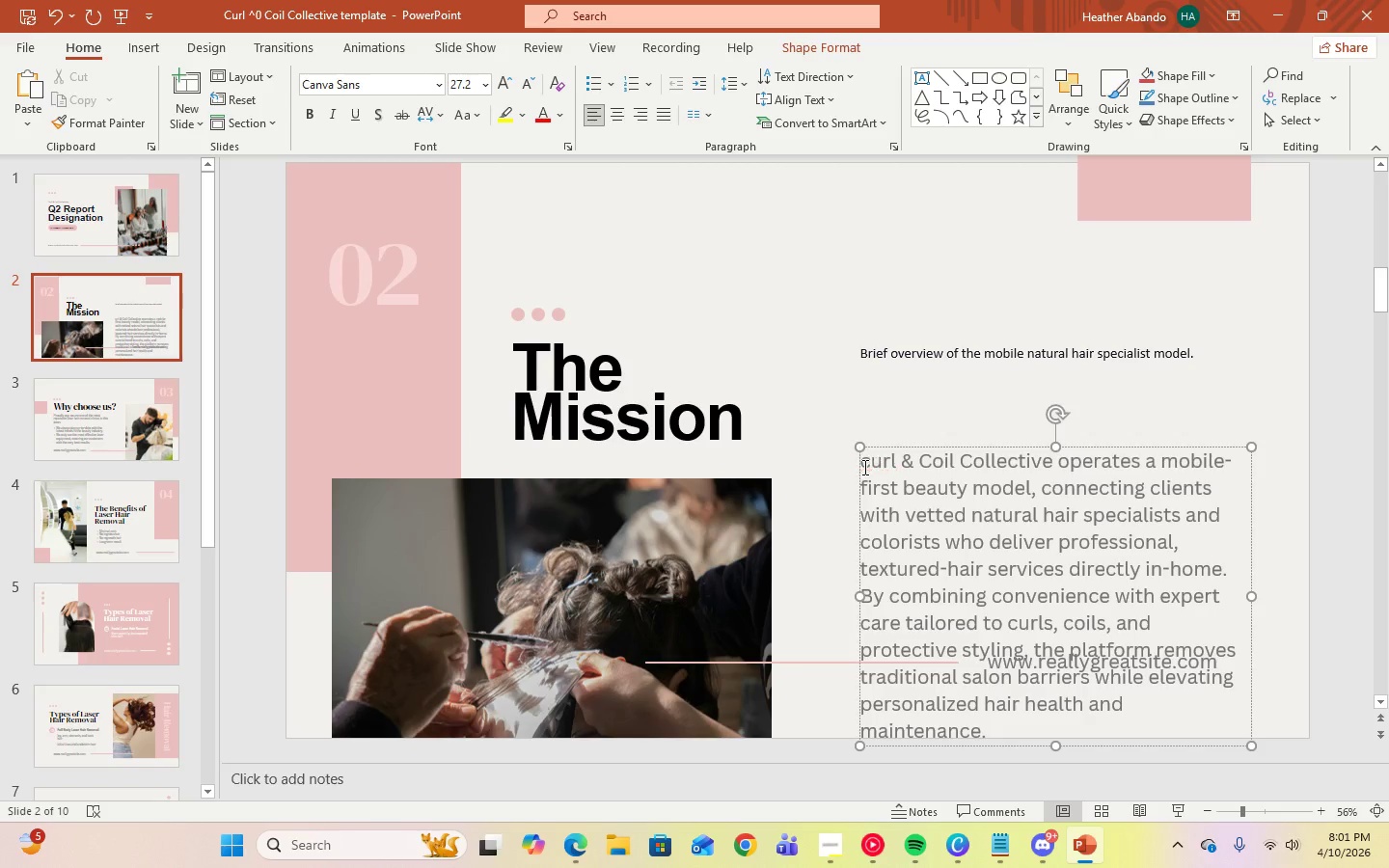 
key(C)
 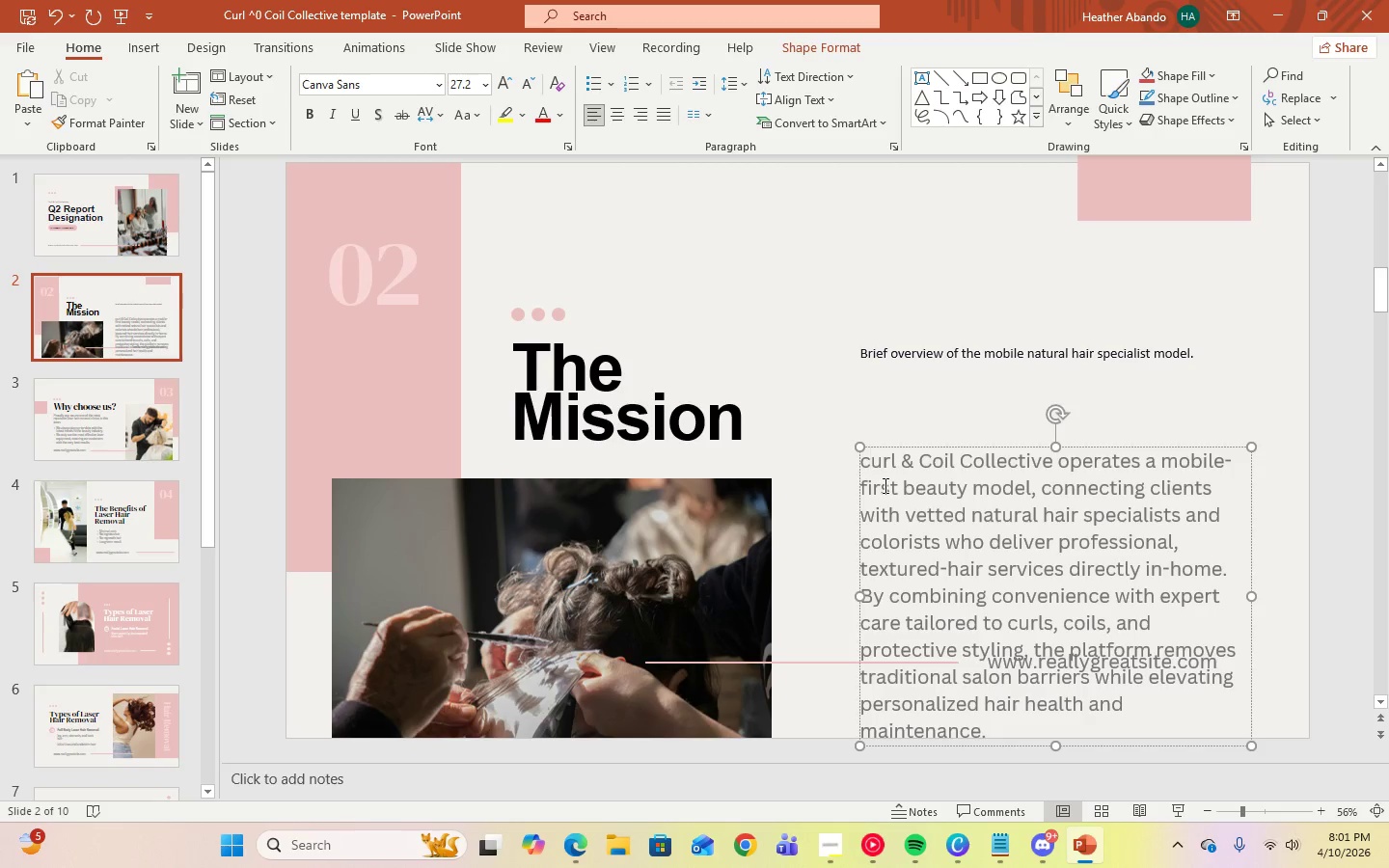 
key(Backspace)
 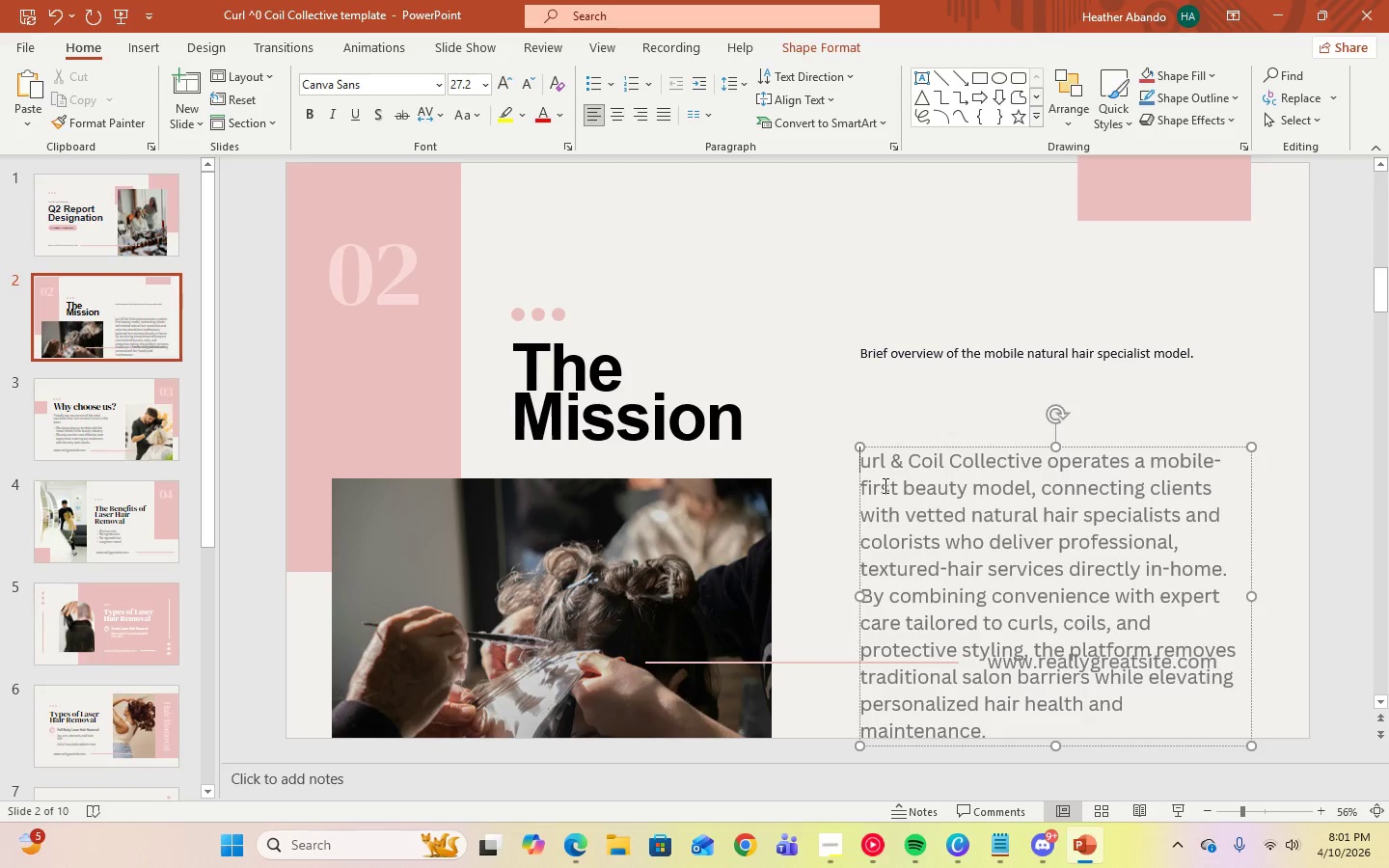 
key(CapsLock)
 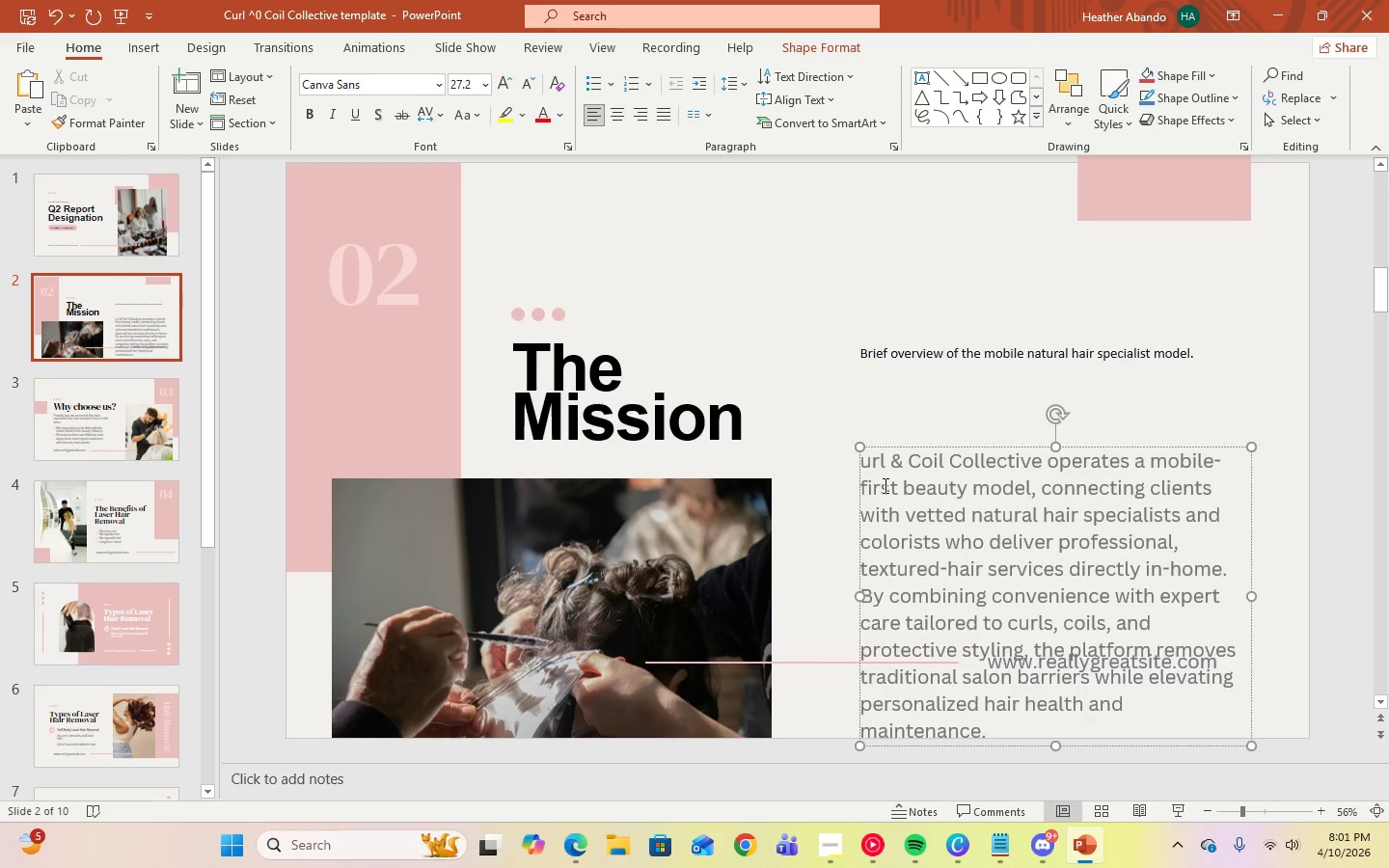 
key(C)
 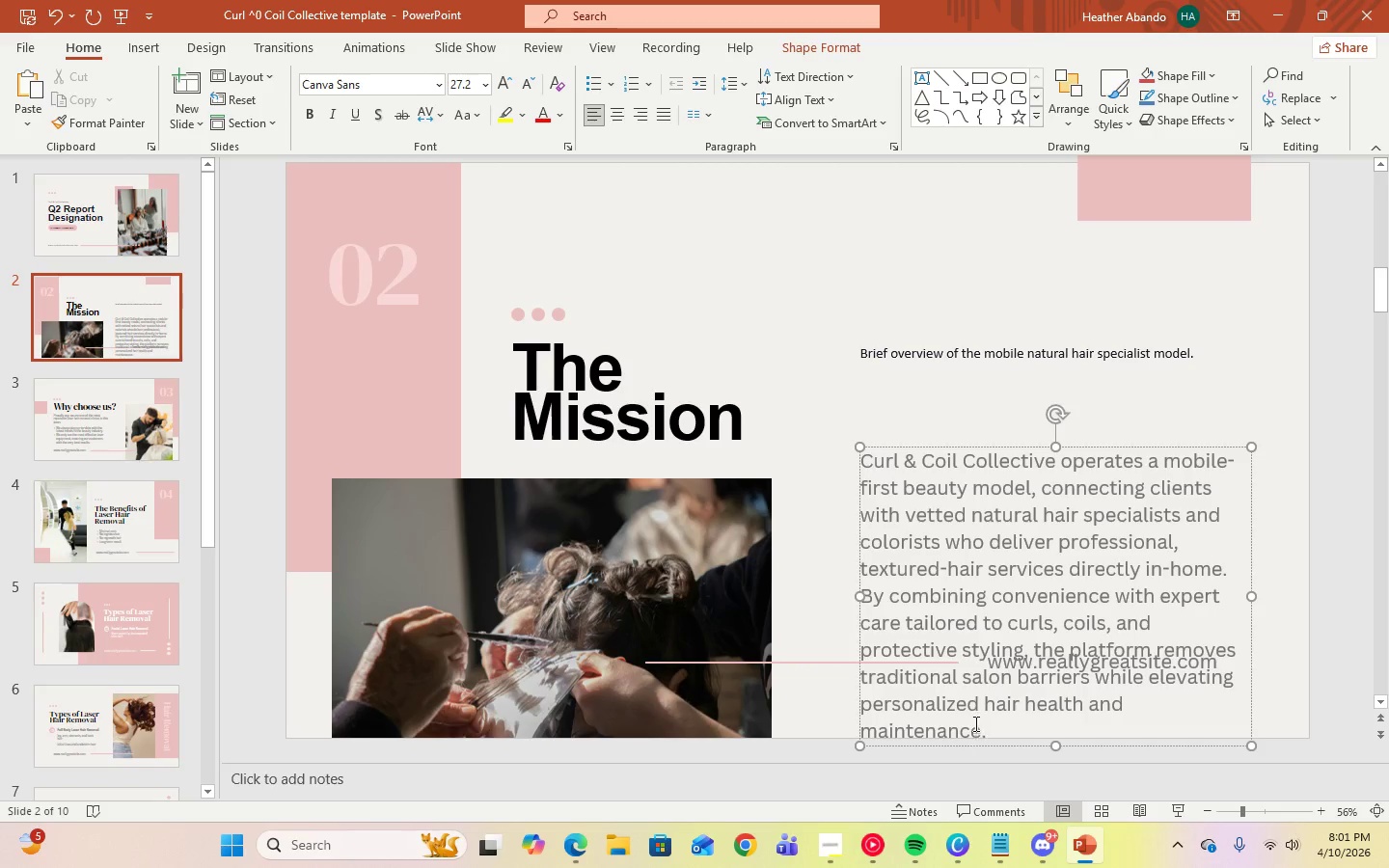 
left_click([996, 526])
 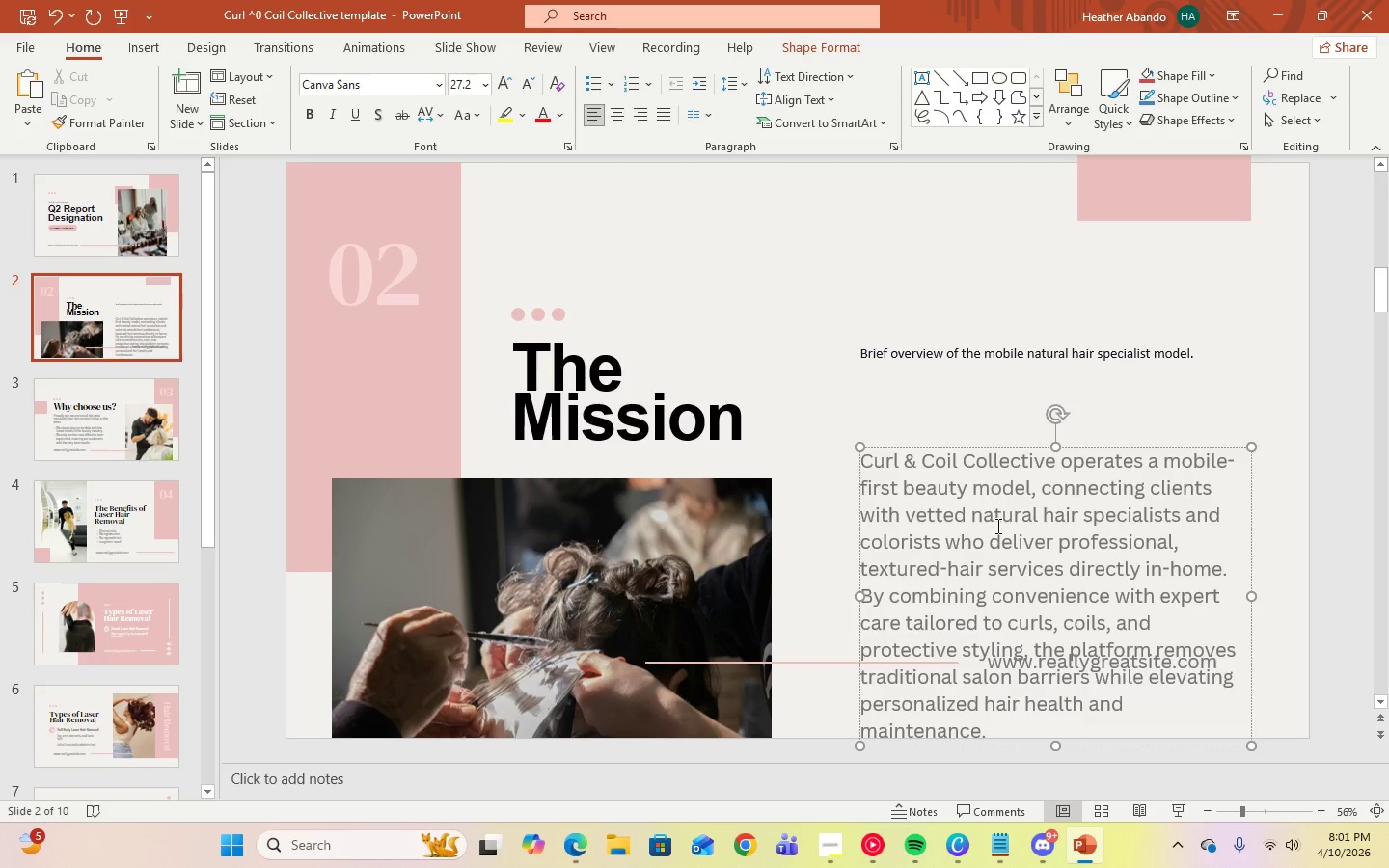 
key(Control+A)
 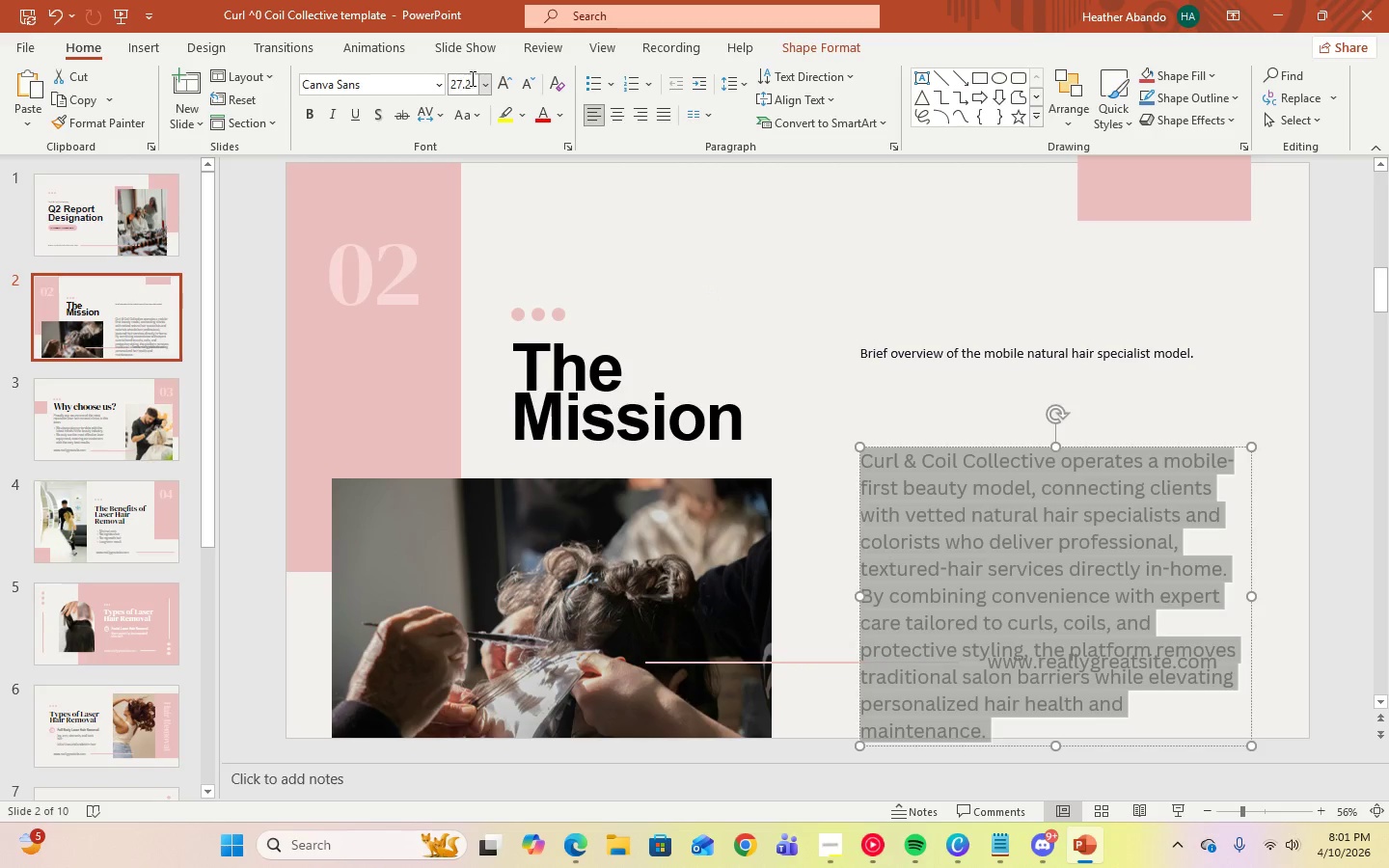 
left_click([483, 83])
 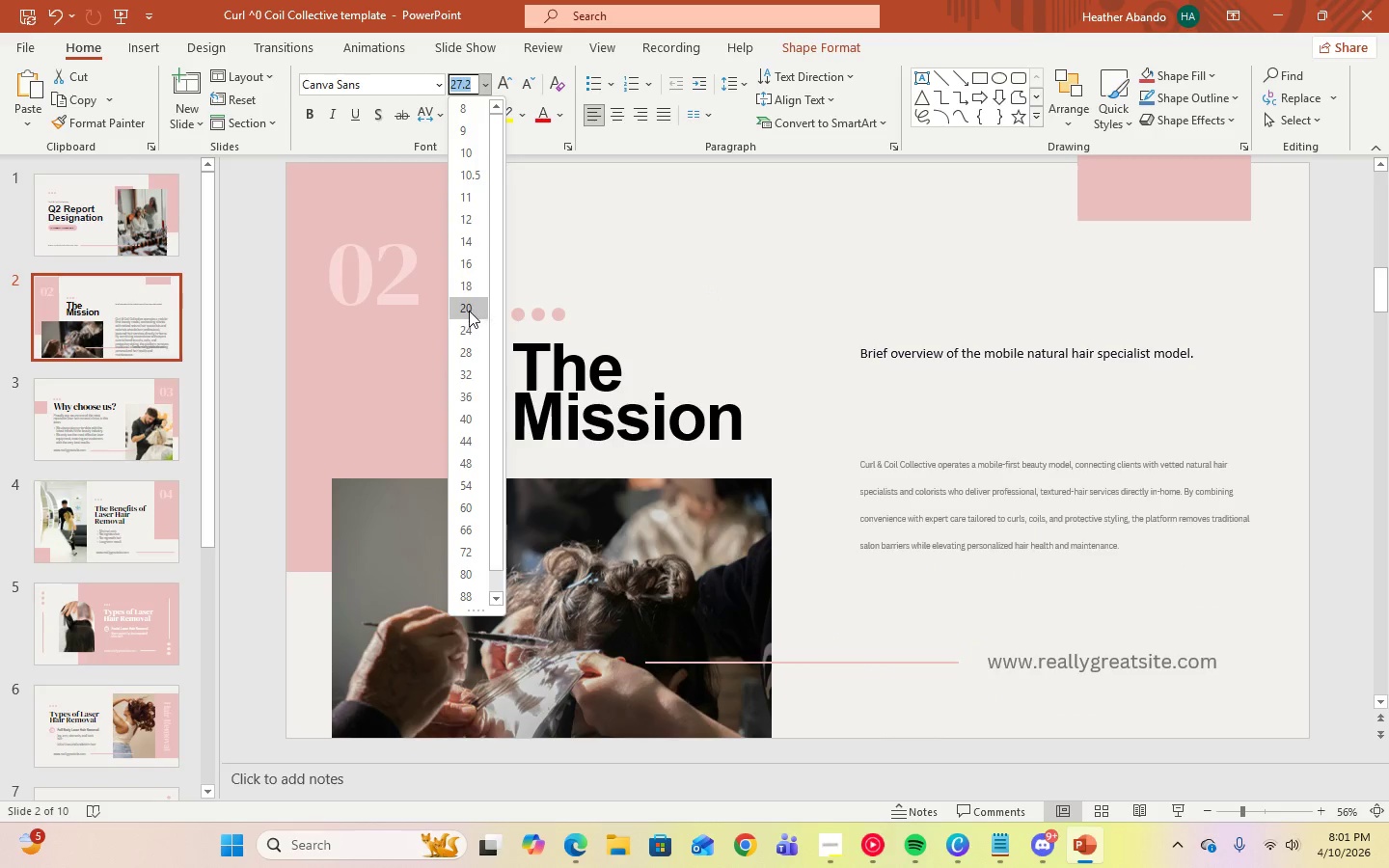 
left_click([469, 311])
 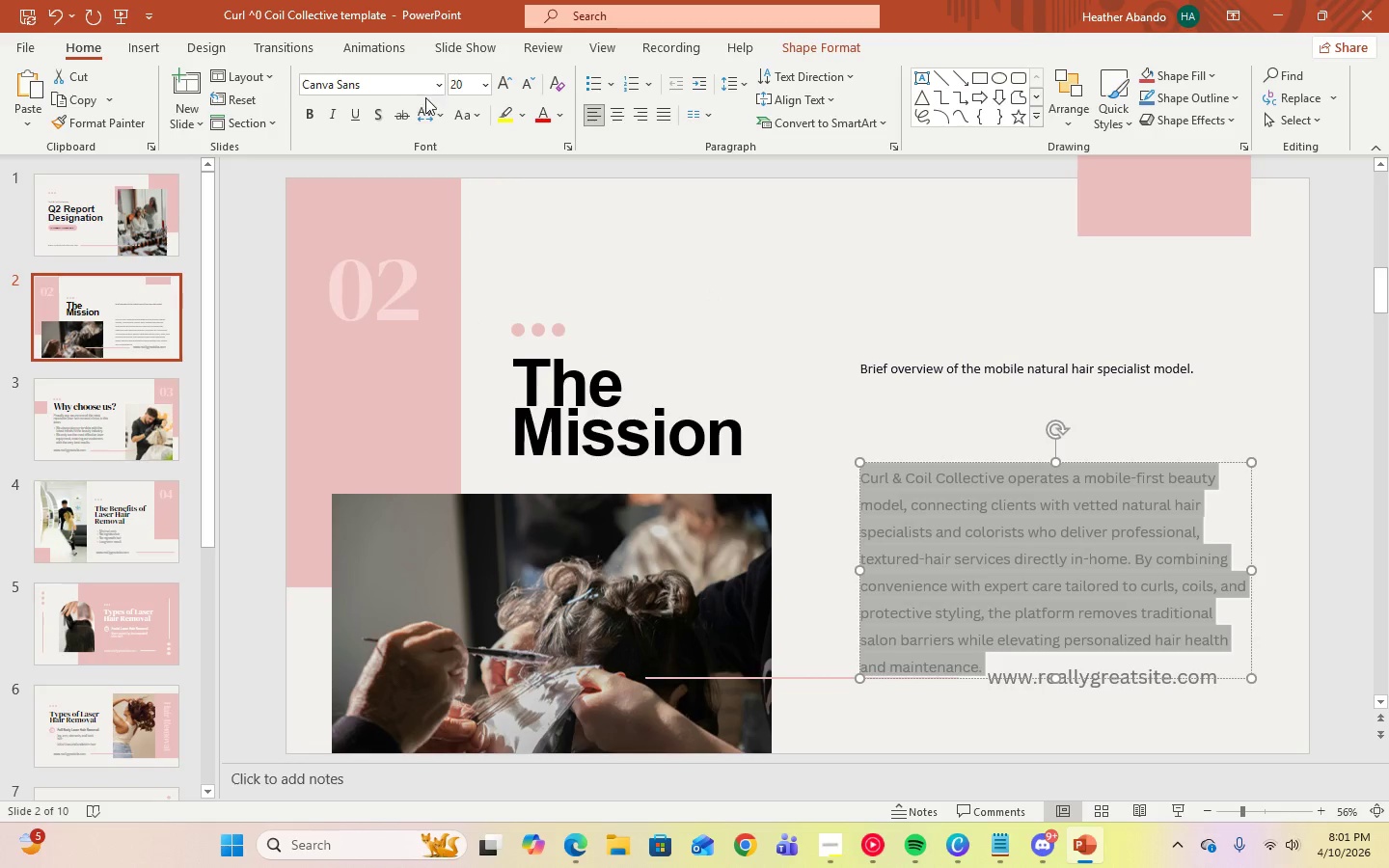 
left_click([432, 92])
 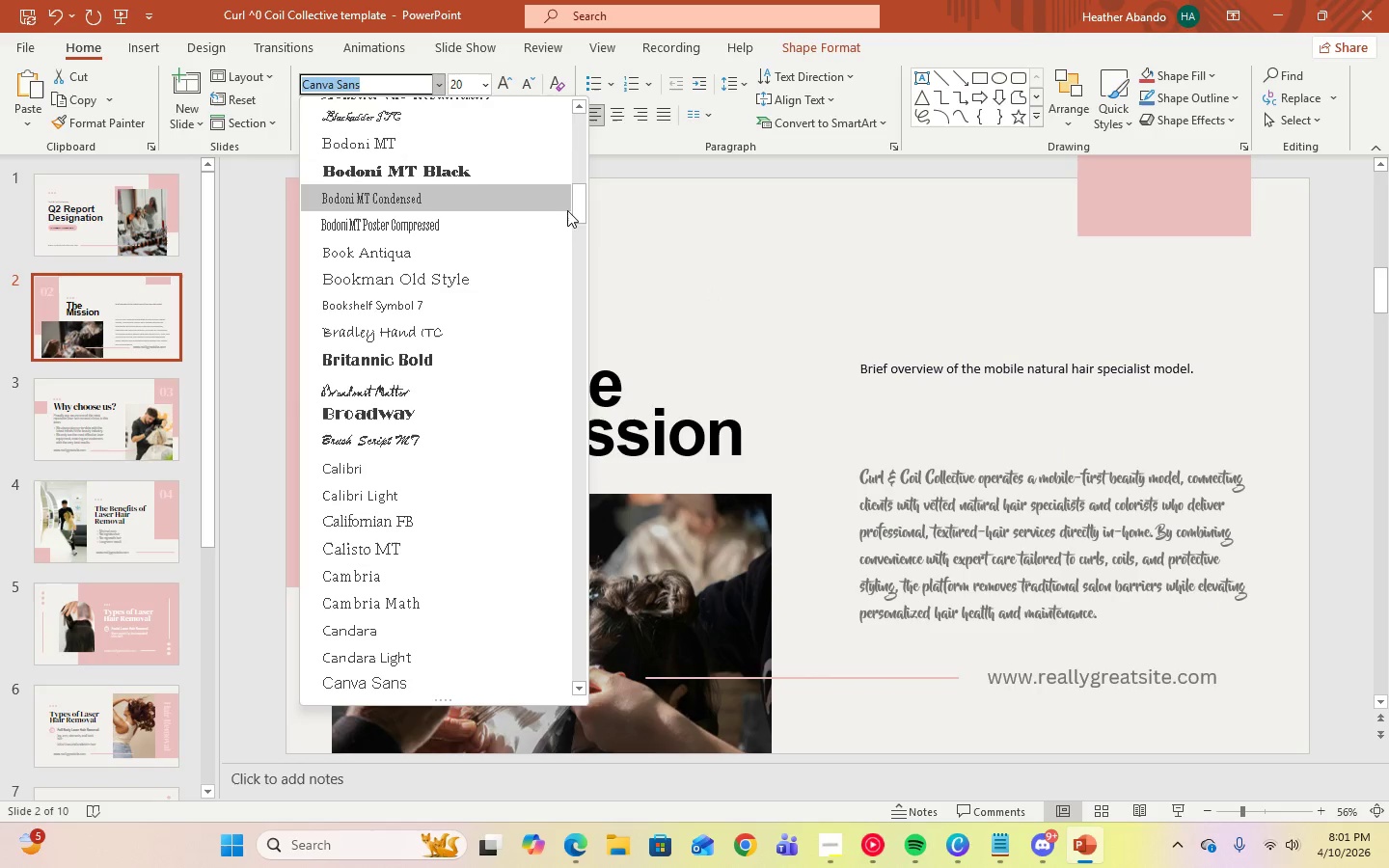 
left_click_drag(start_coordinate=[576, 211], to_coordinate=[576, 120])
 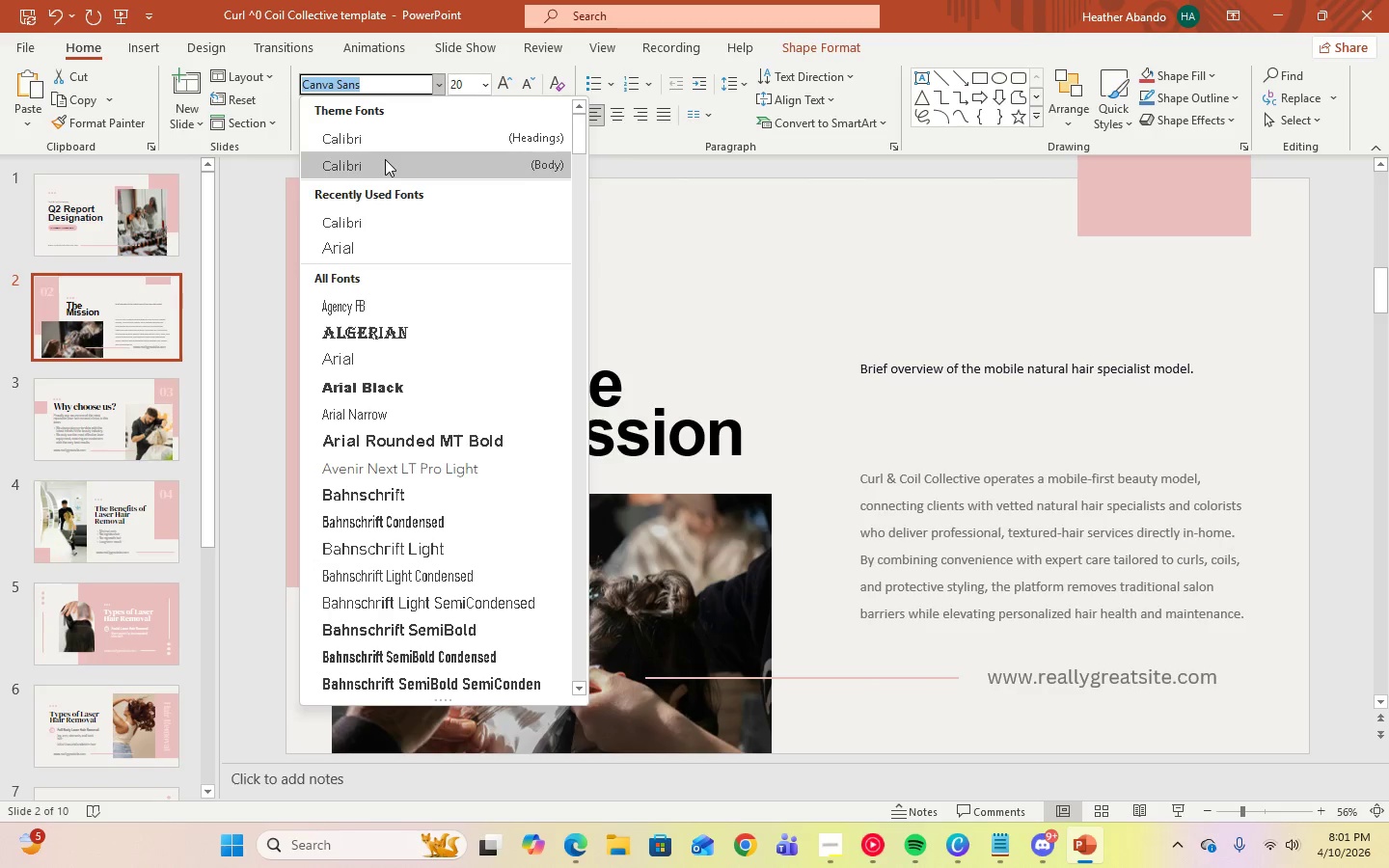 
left_click([385, 159])
 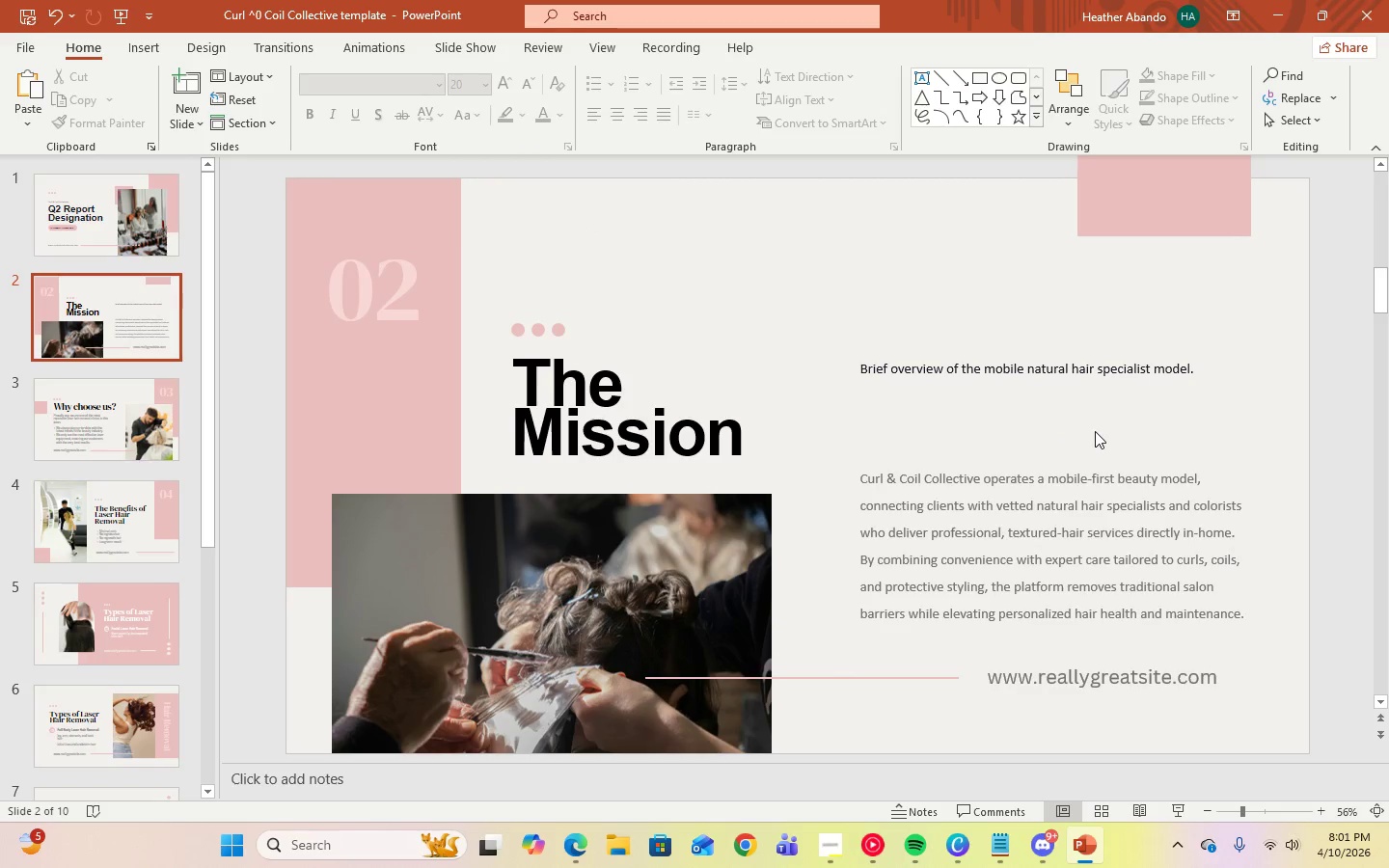 
double_click([967, 489])
 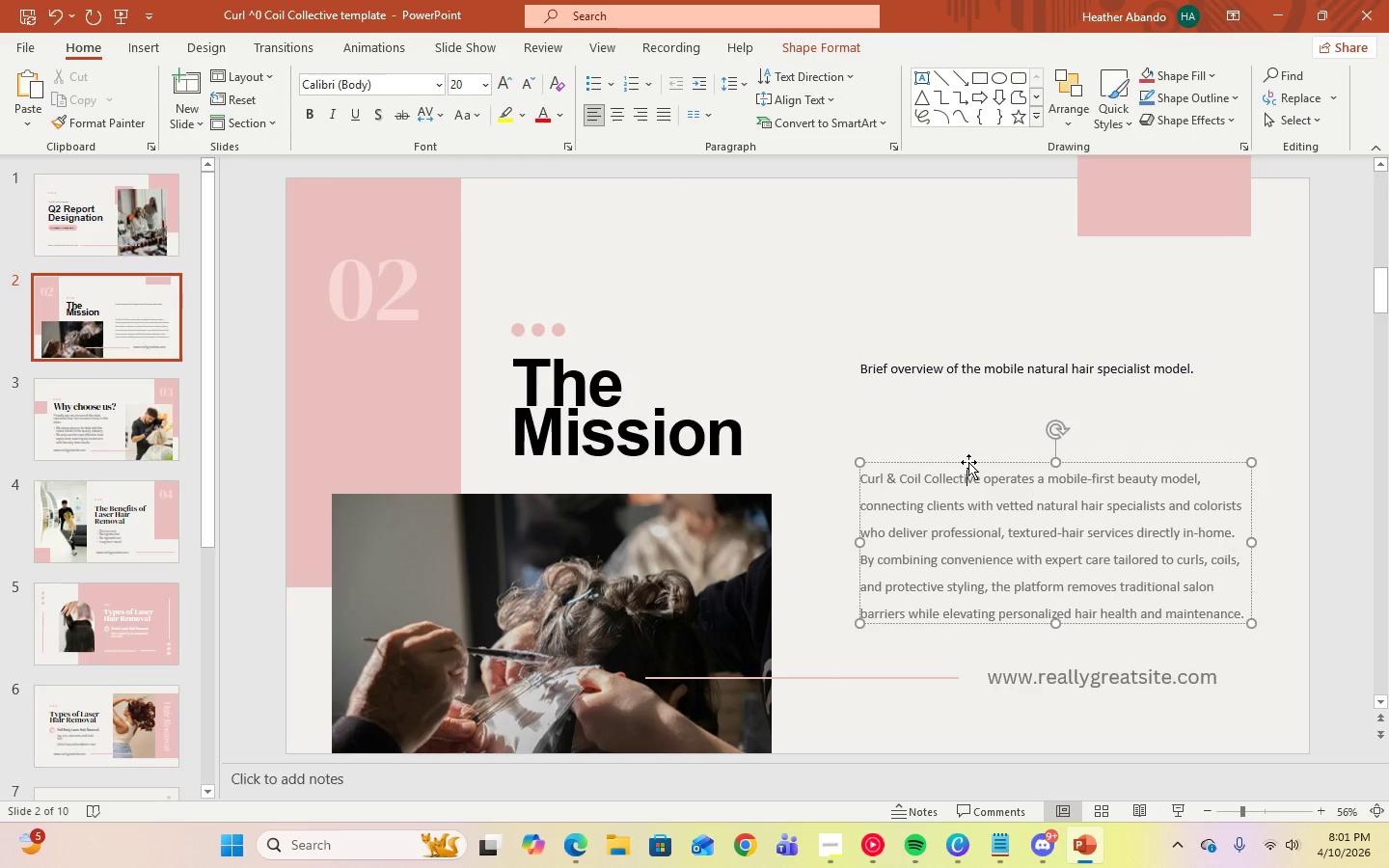 
left_click_drag(start_coordinate=[968, 462], to_coordinate=[968, 395])
 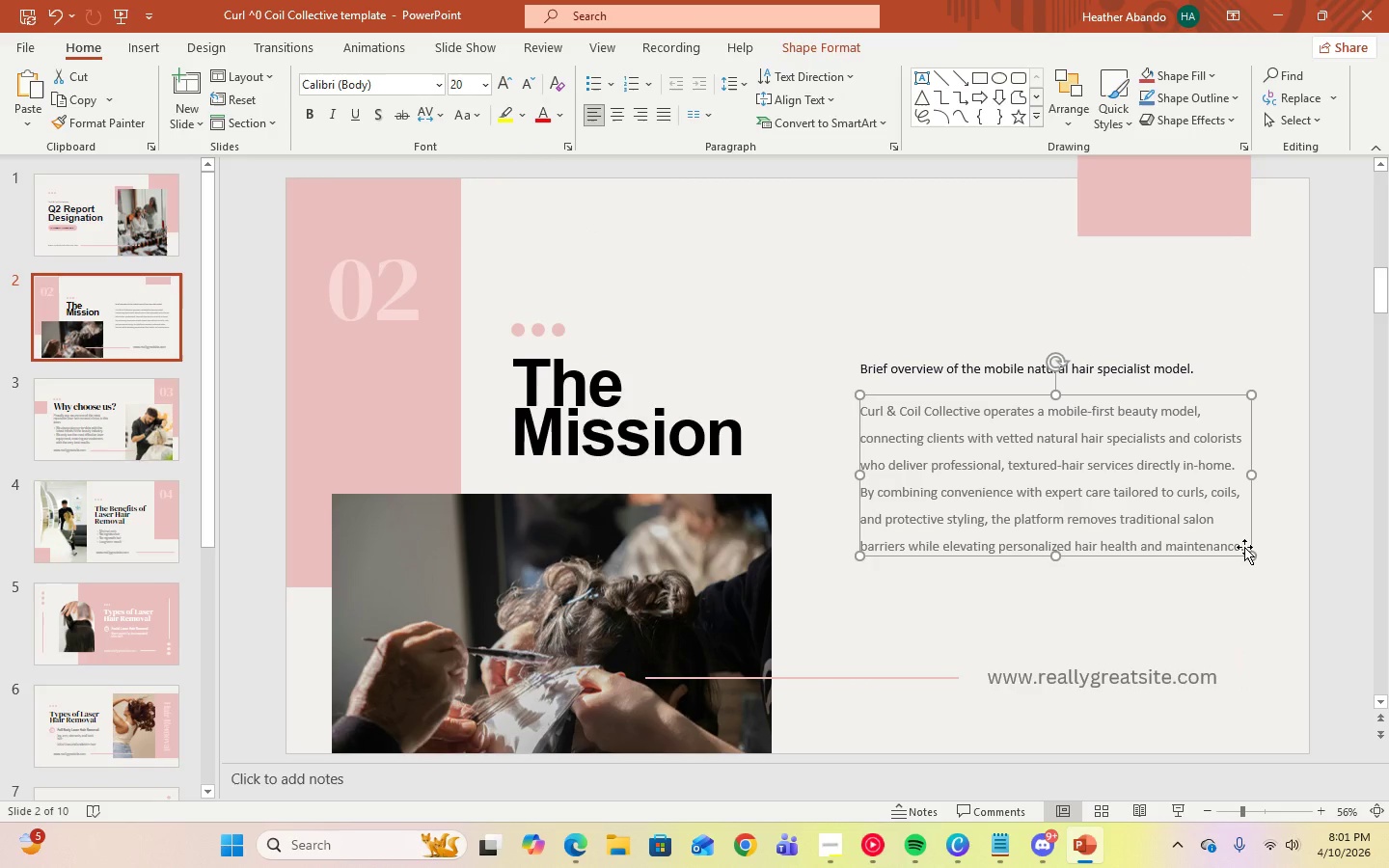 
left_click([1236, 541])
 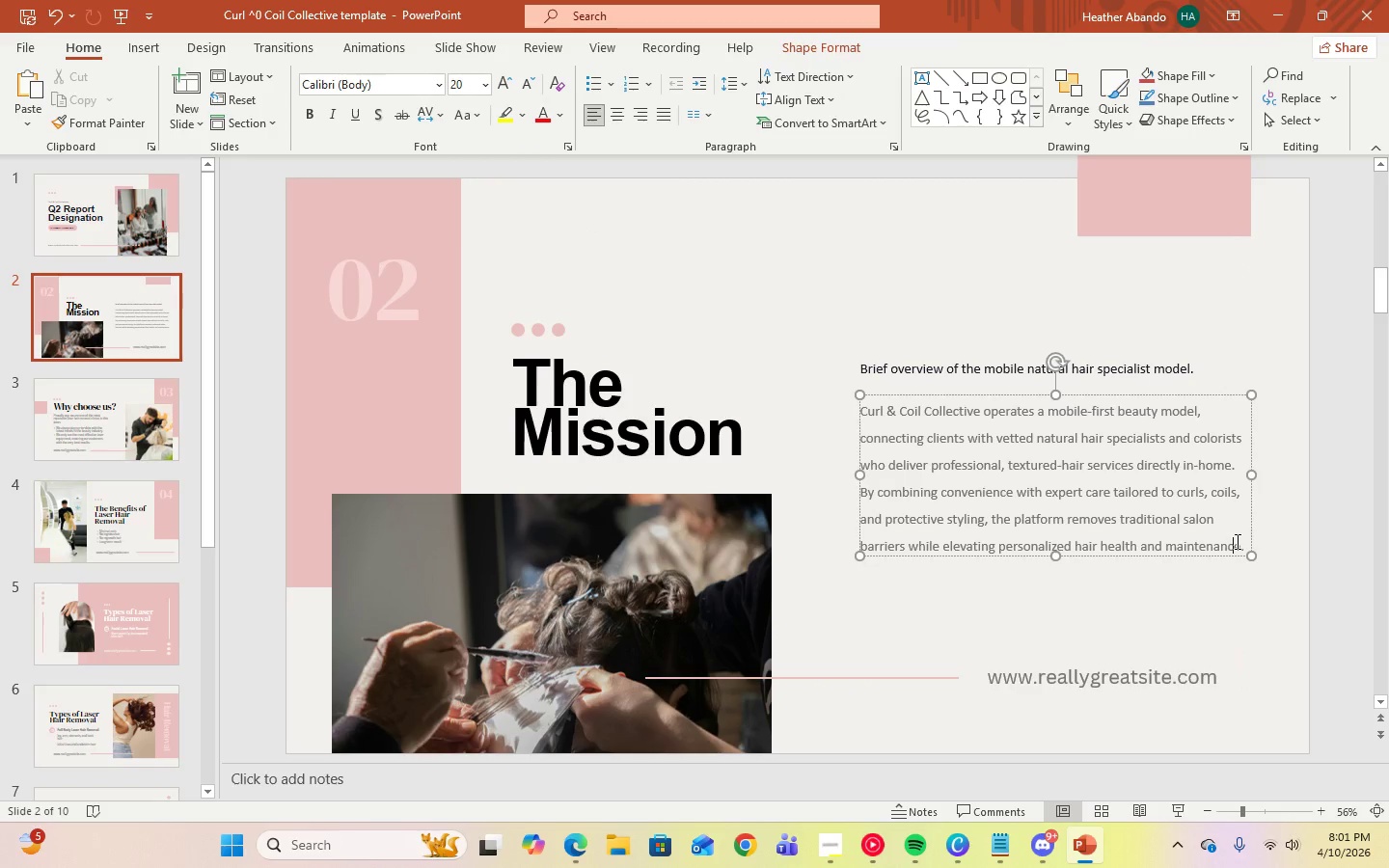 
key(Control+A)
 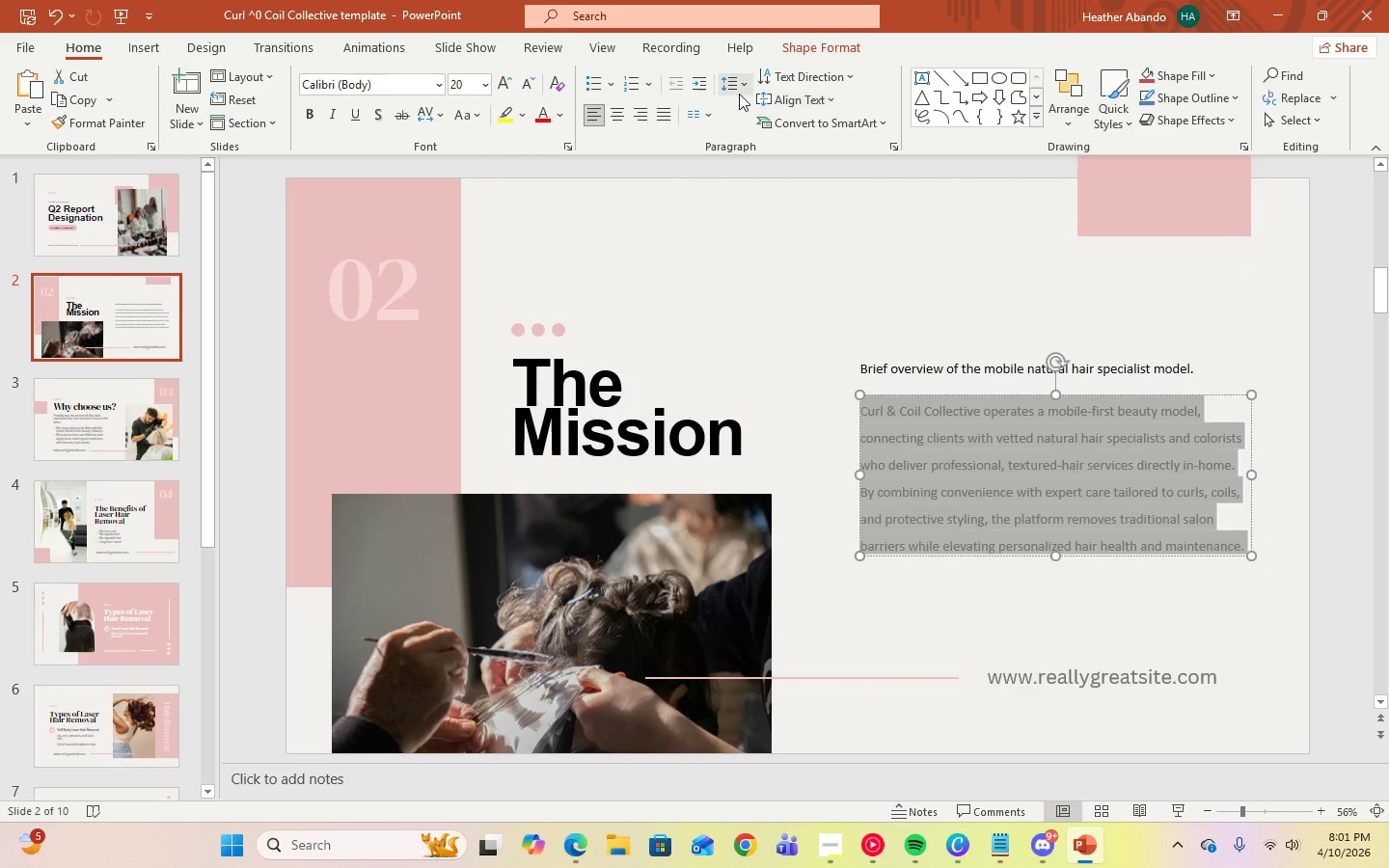 
left_click([744, 91])
 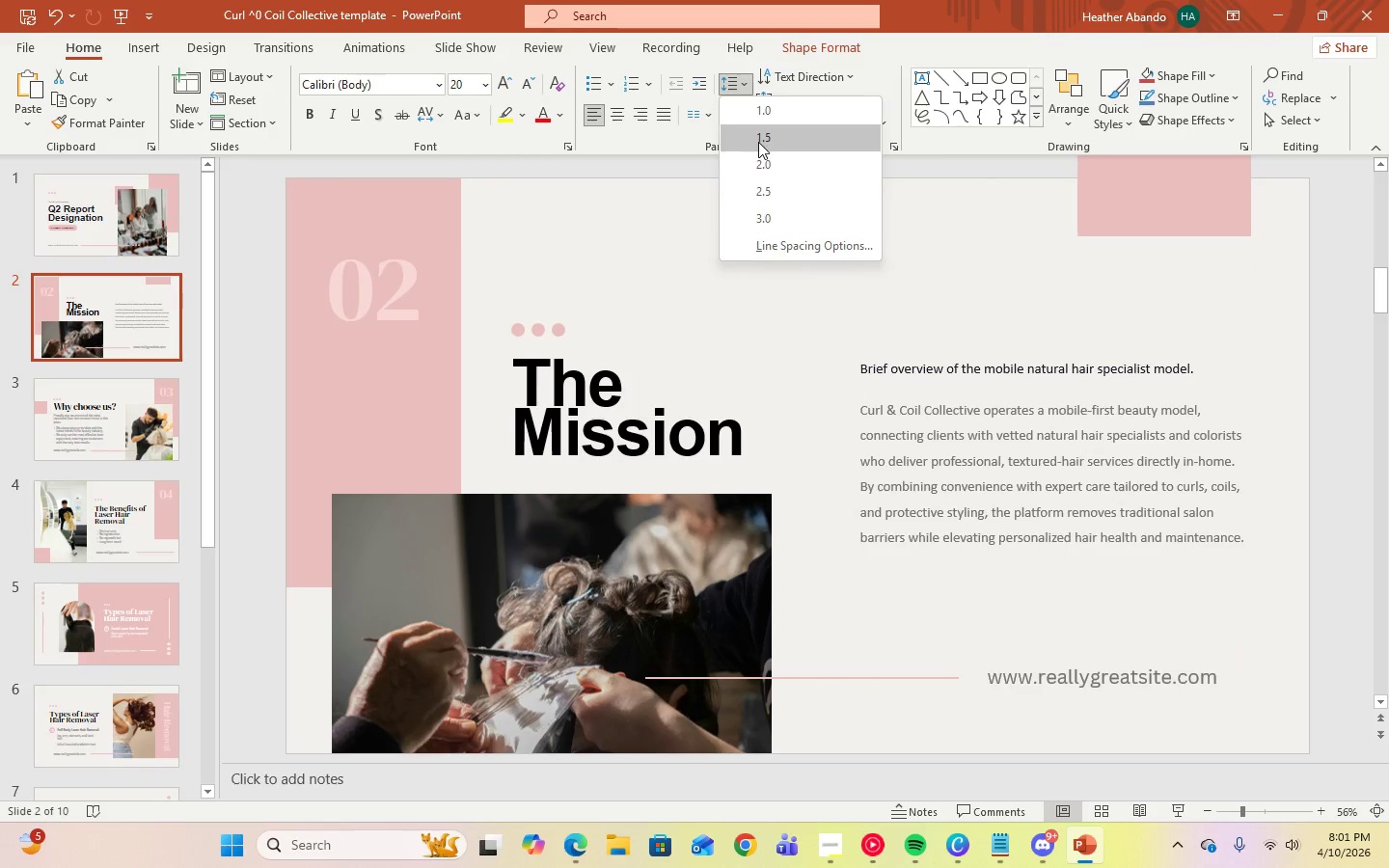 
left_click([758, 142])
 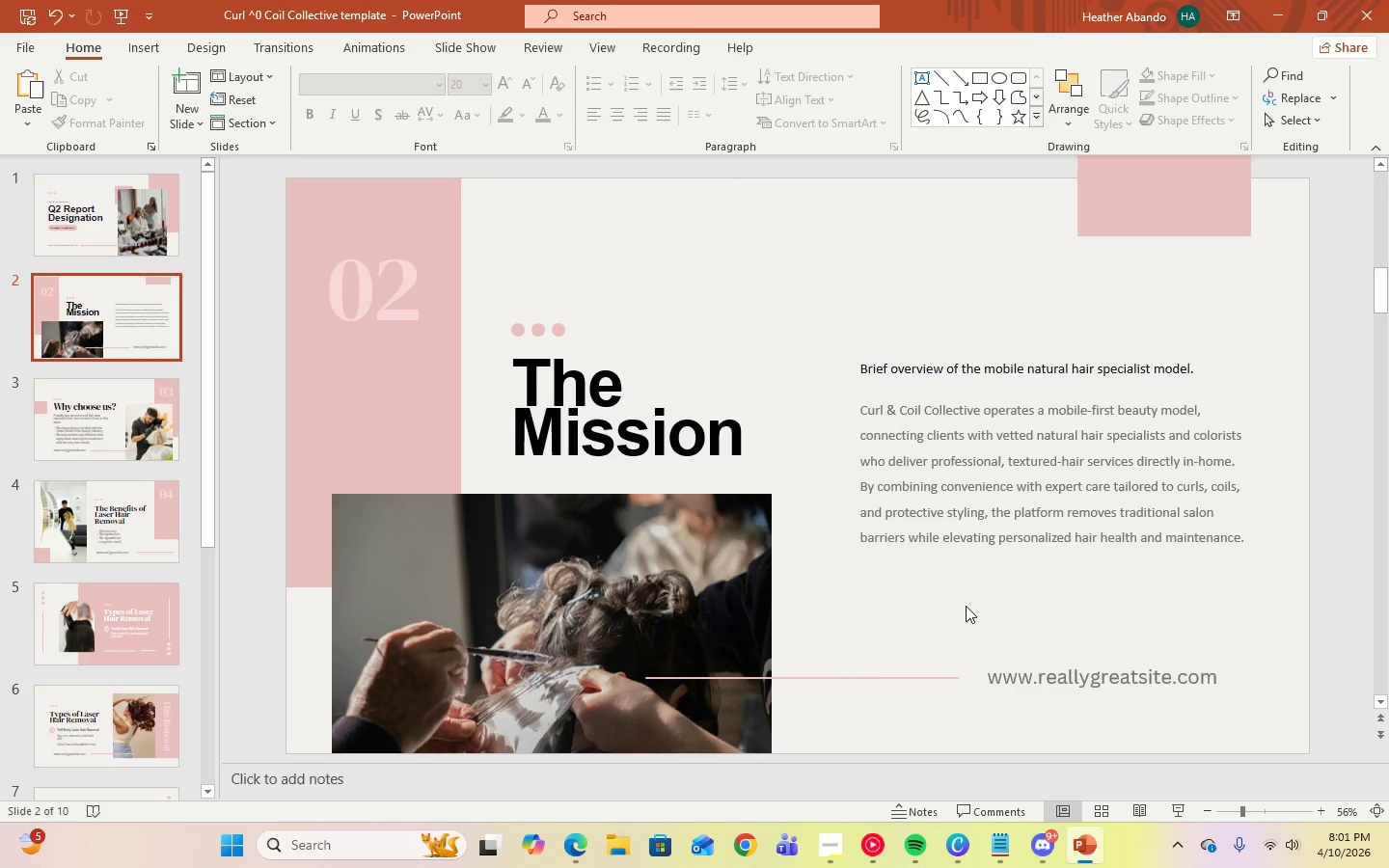 
double_click([1078, 521])
 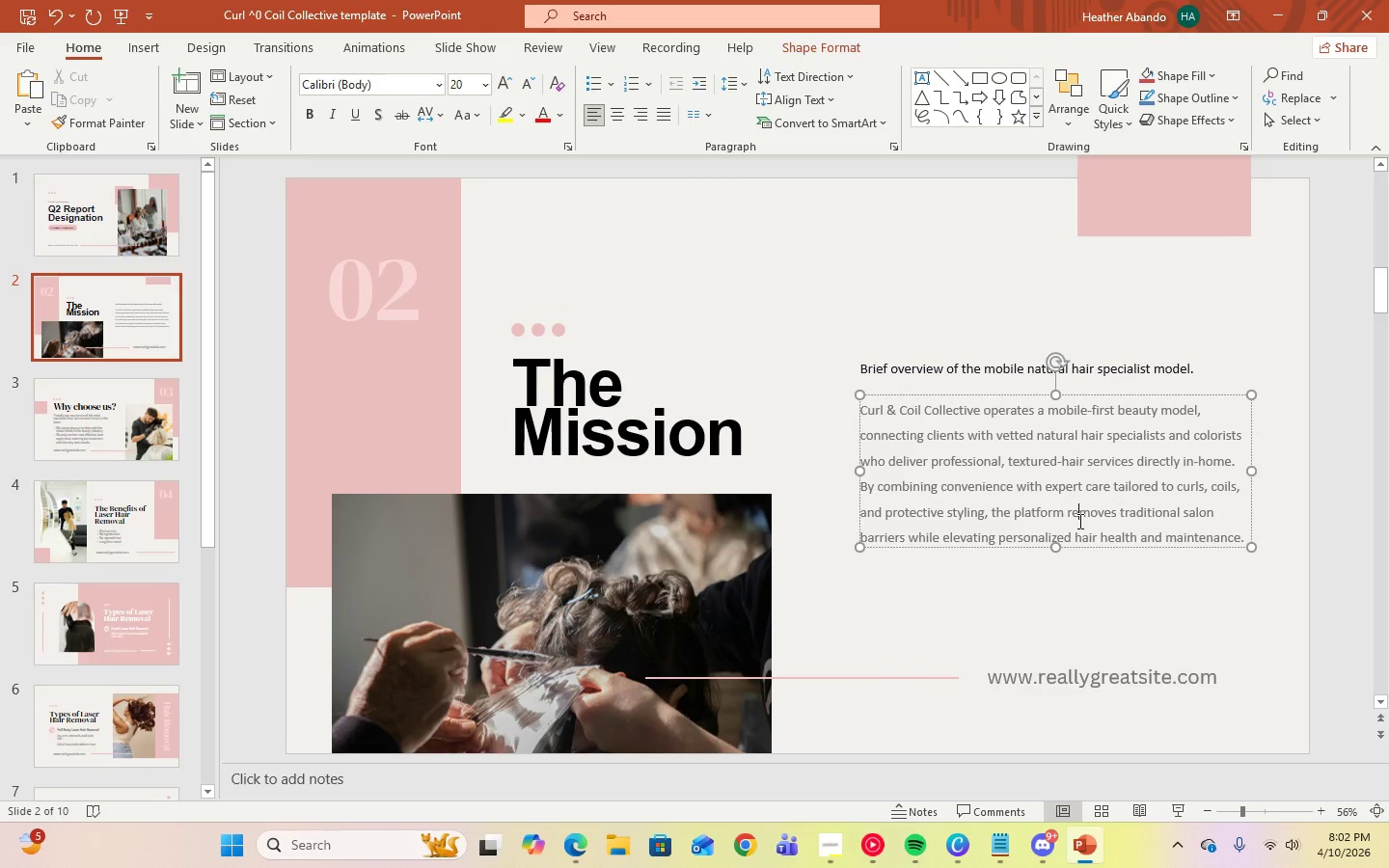 
key(Control+A)
 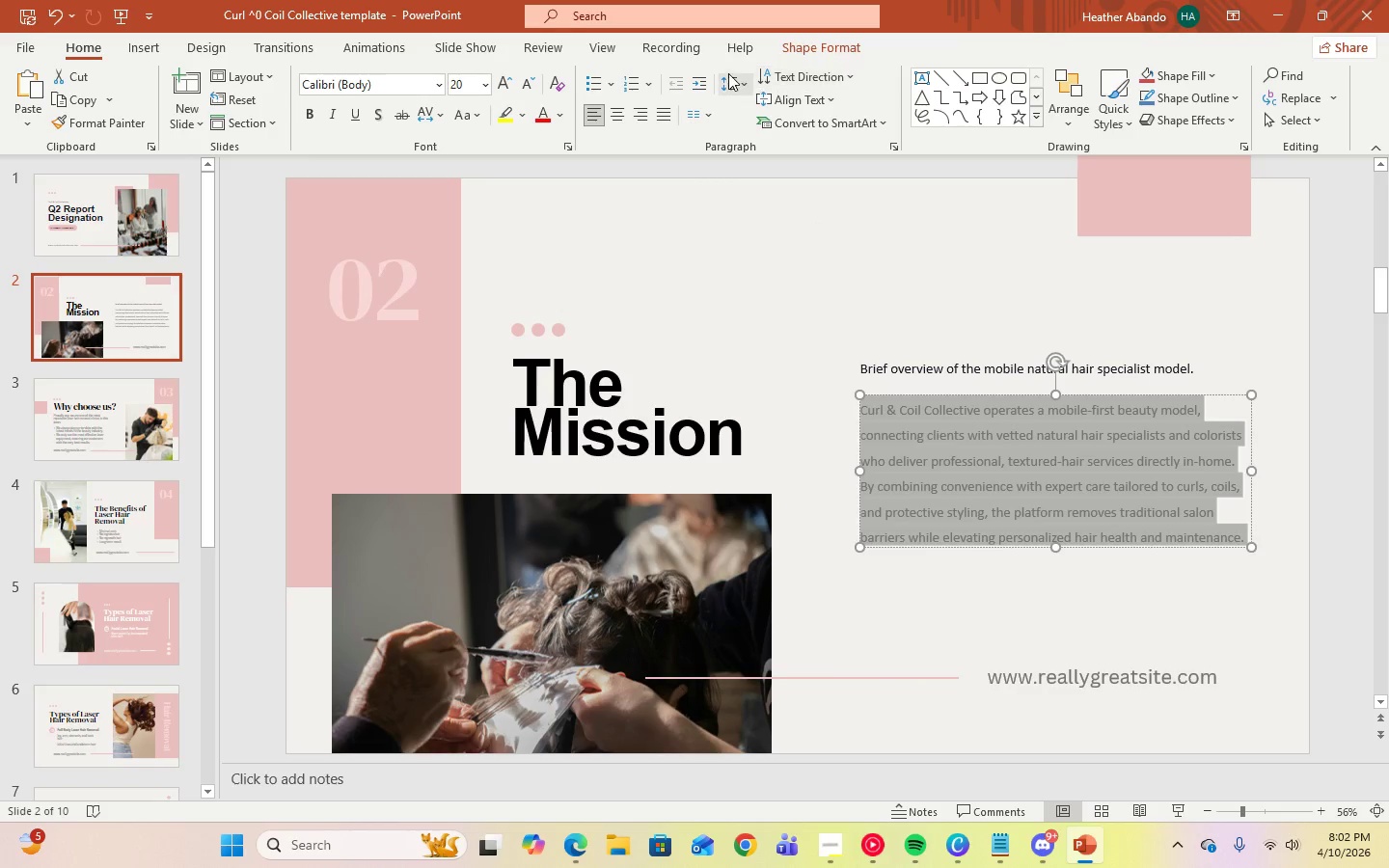 
left_click([748, 83])
 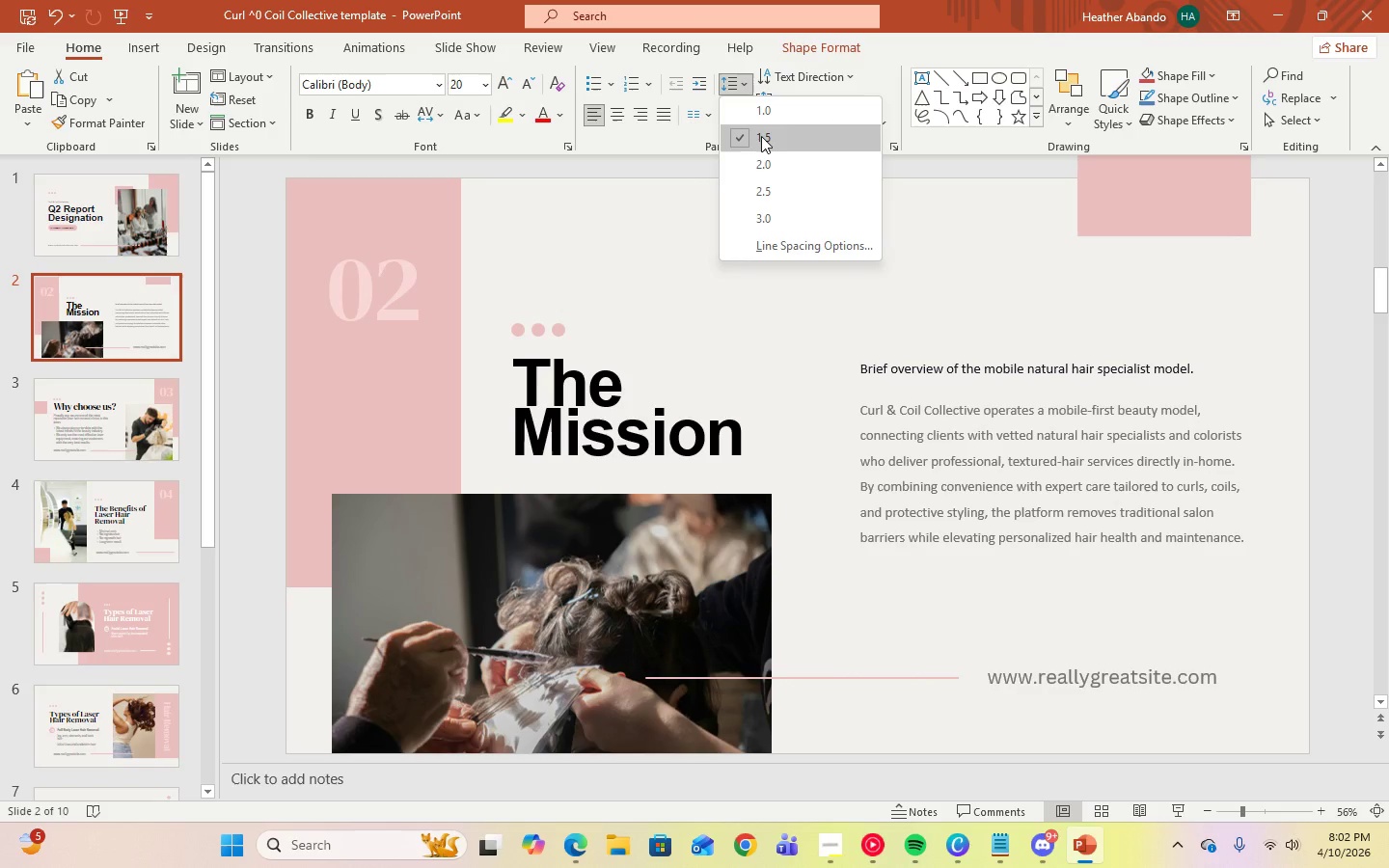 
left_click([761, 136])
 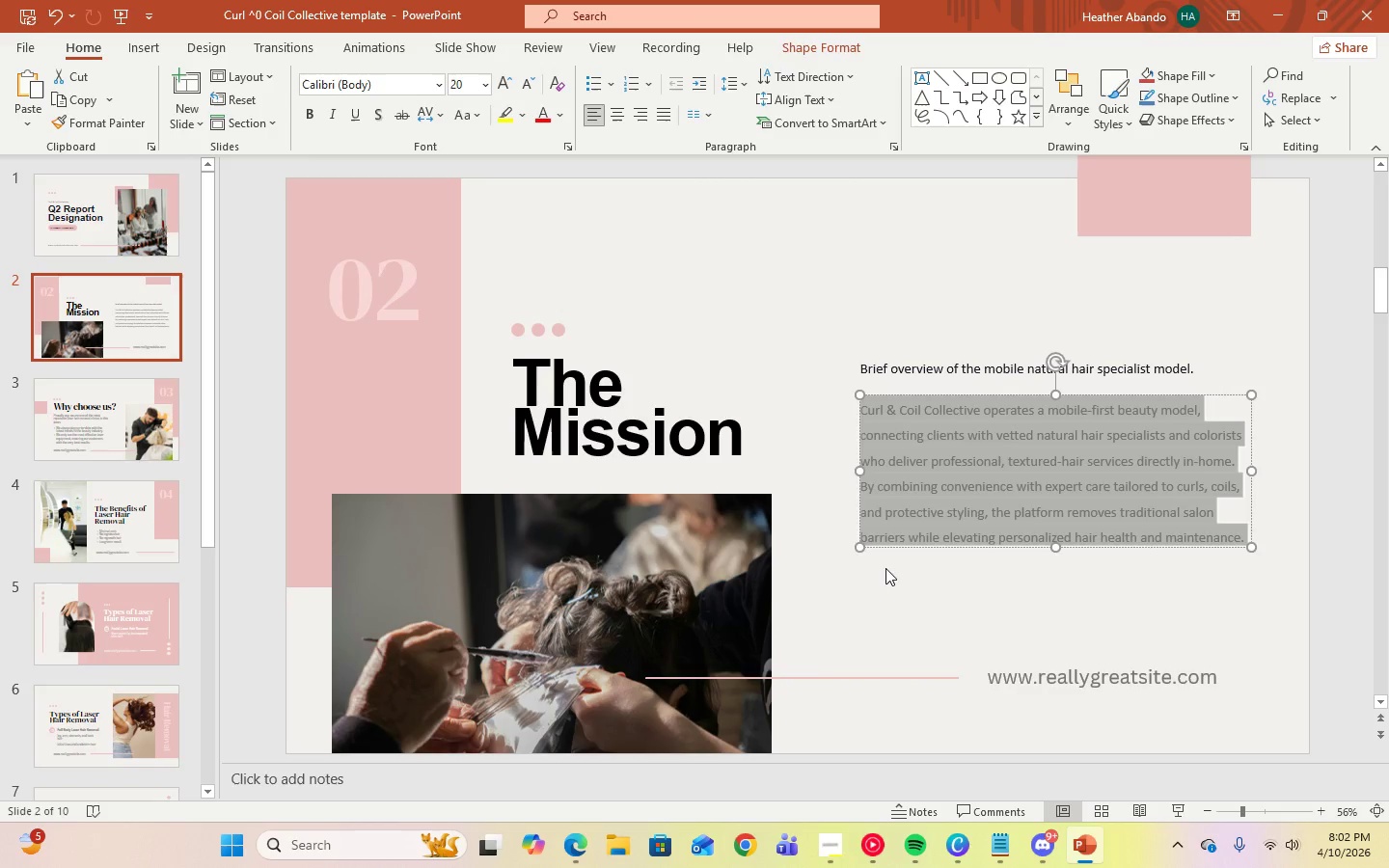 
left_click([920, 586])
 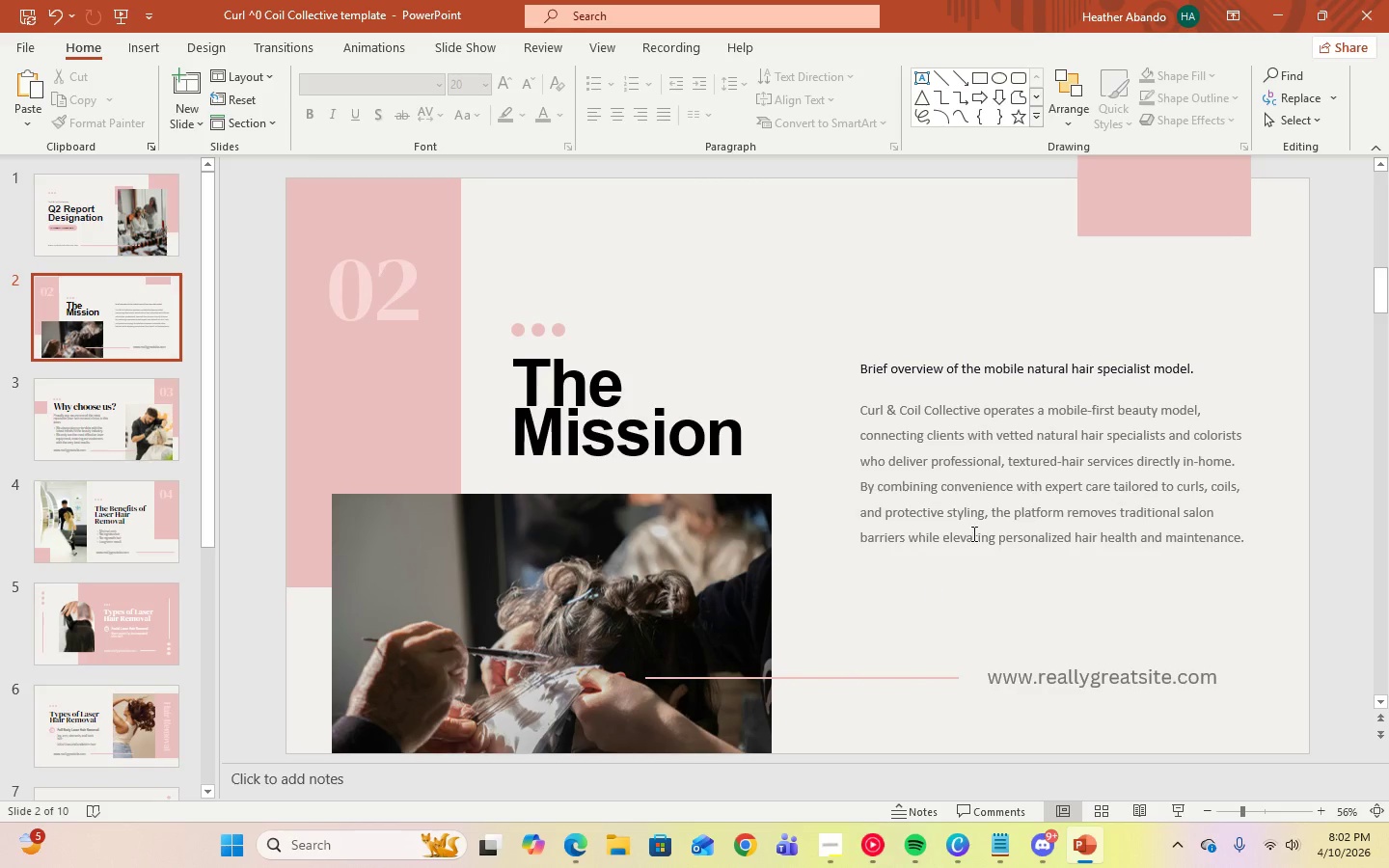 
left_click([994, 475])
 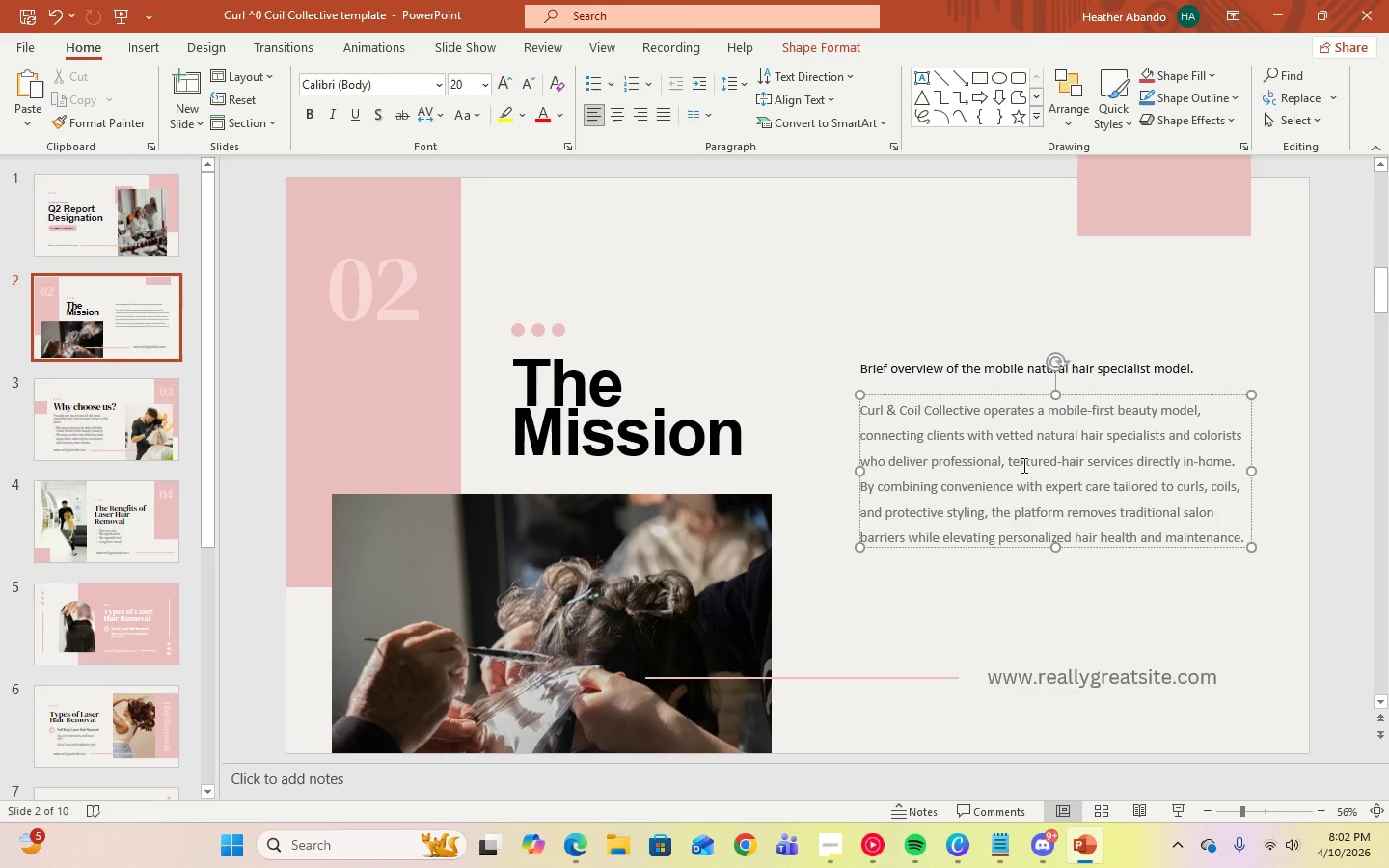 
left_click_drag(start_coordinate=[1056, 549], to_coordinate=[1067, 628])
 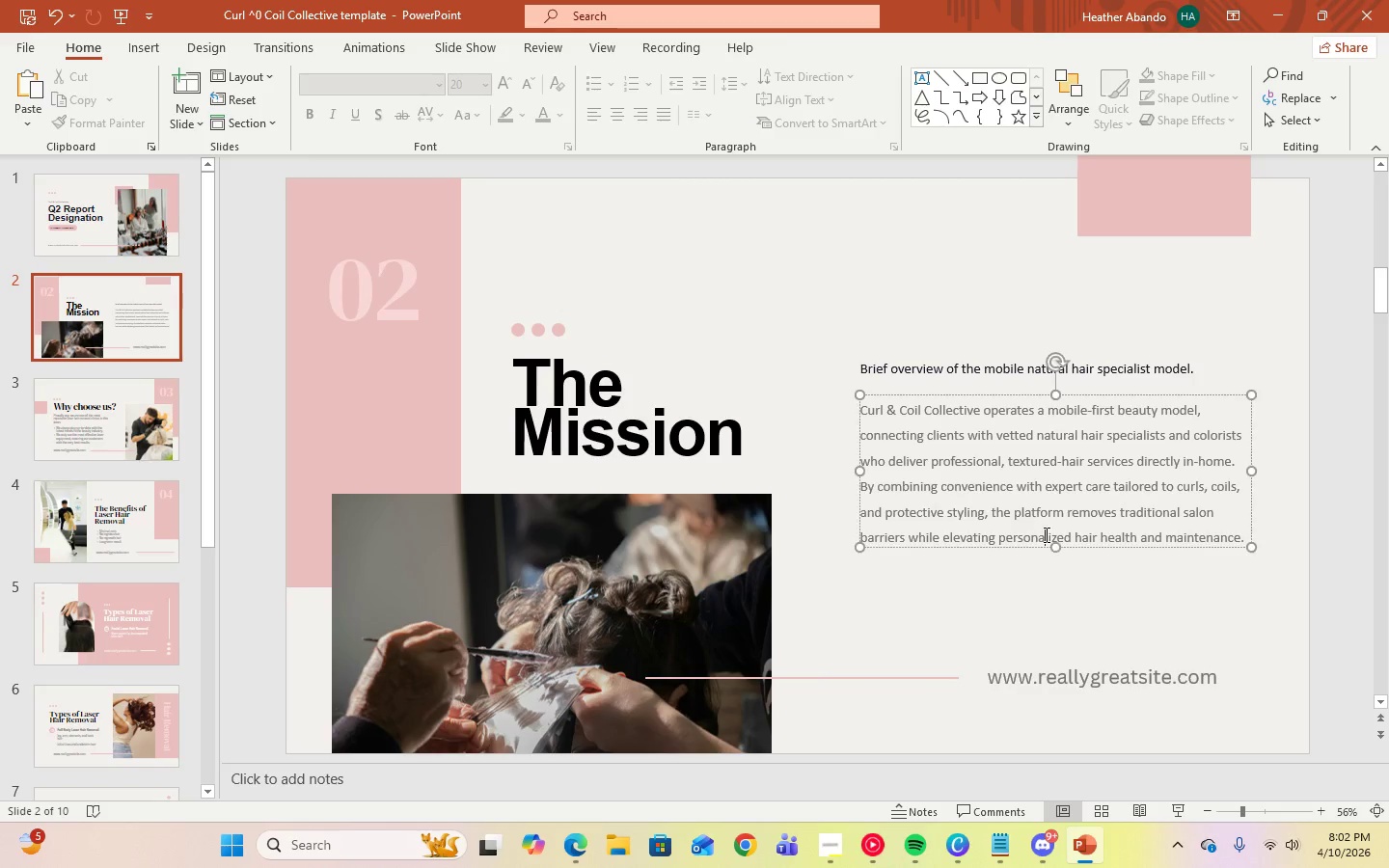 
left_click([1067, 628])
 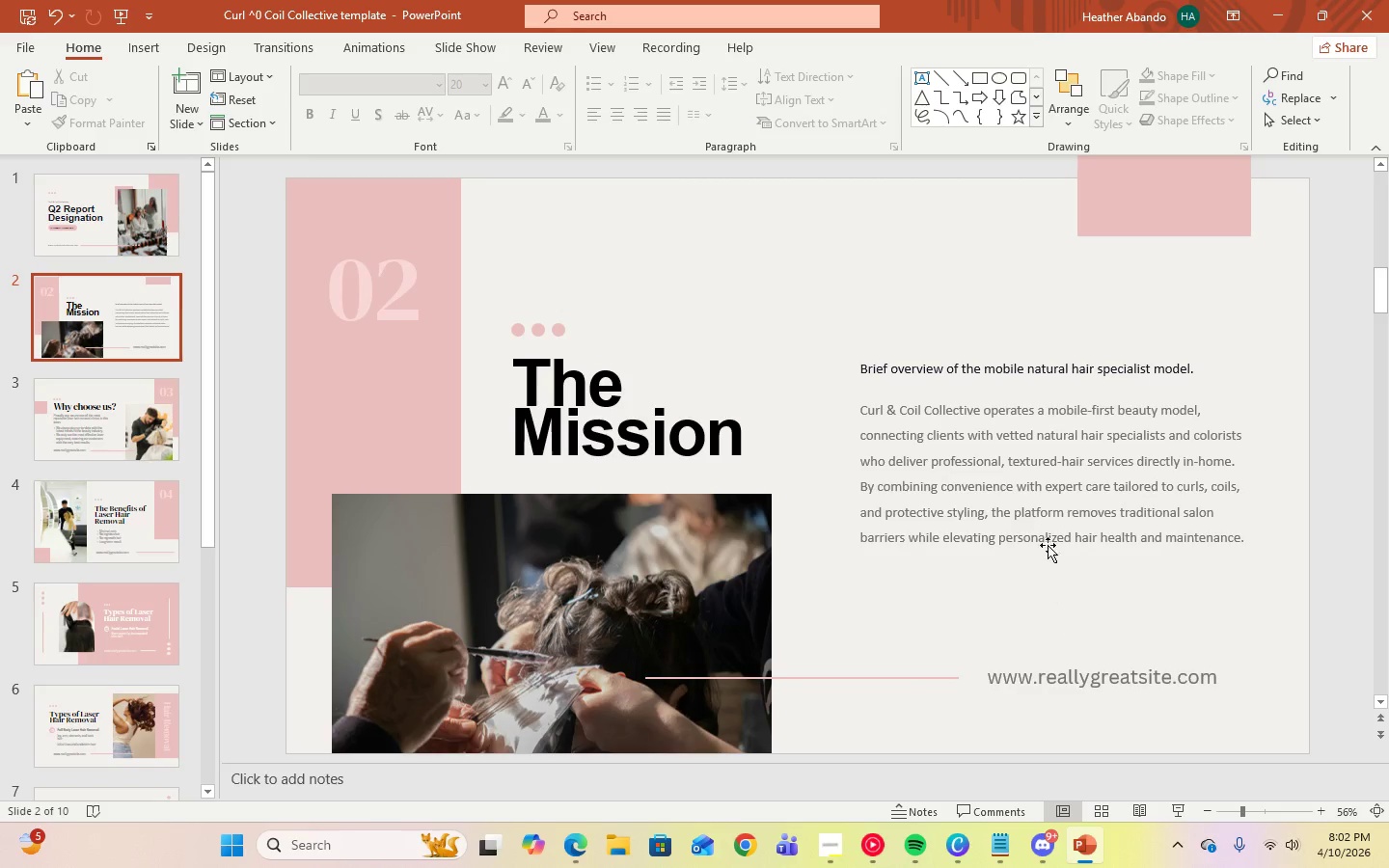 
left_click([1045, 534])
 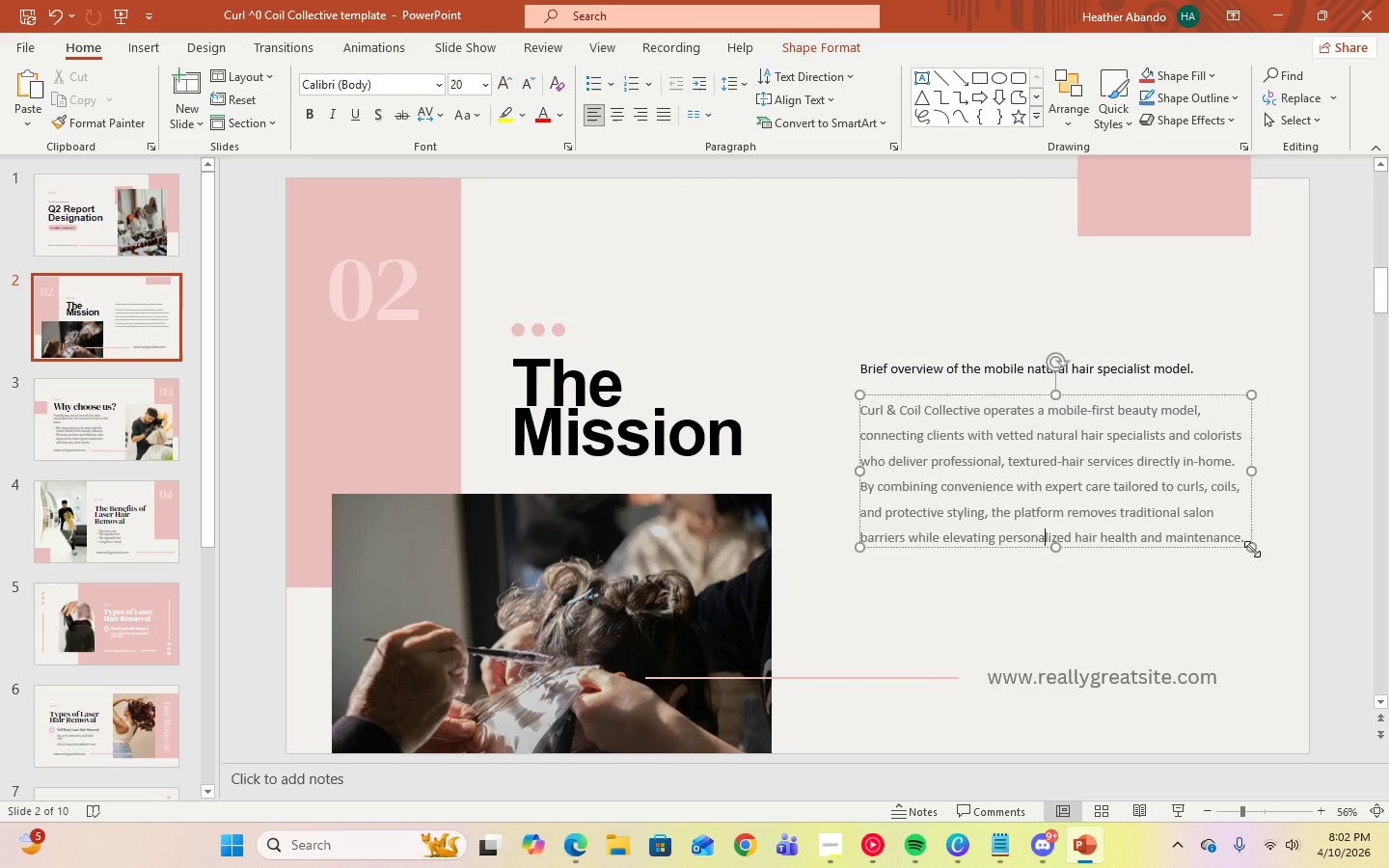 
left_click_drag(start_coordinate=[1252, 549], to_coordinate=[1270, 641])
 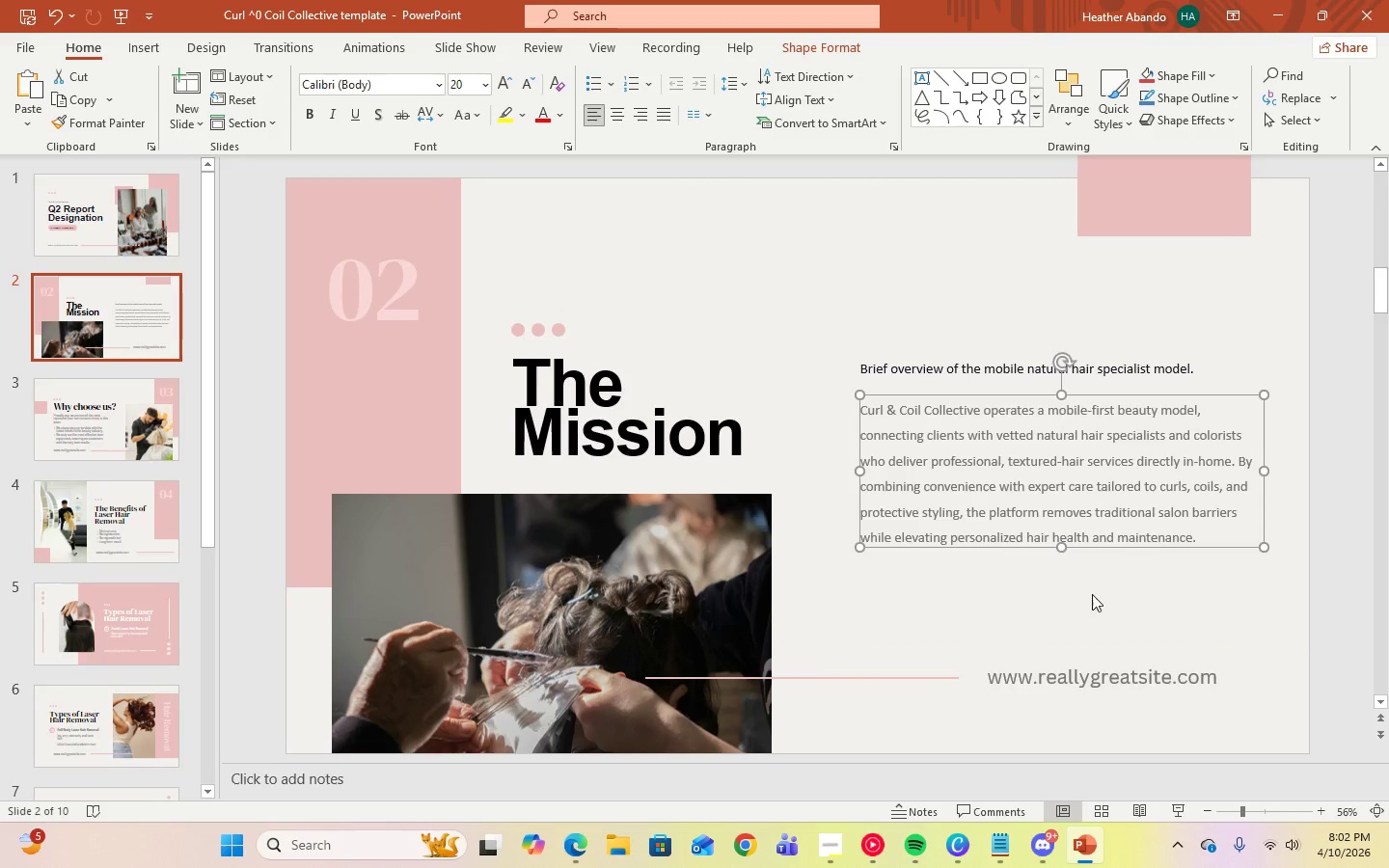 
left_click([1092, 594])
 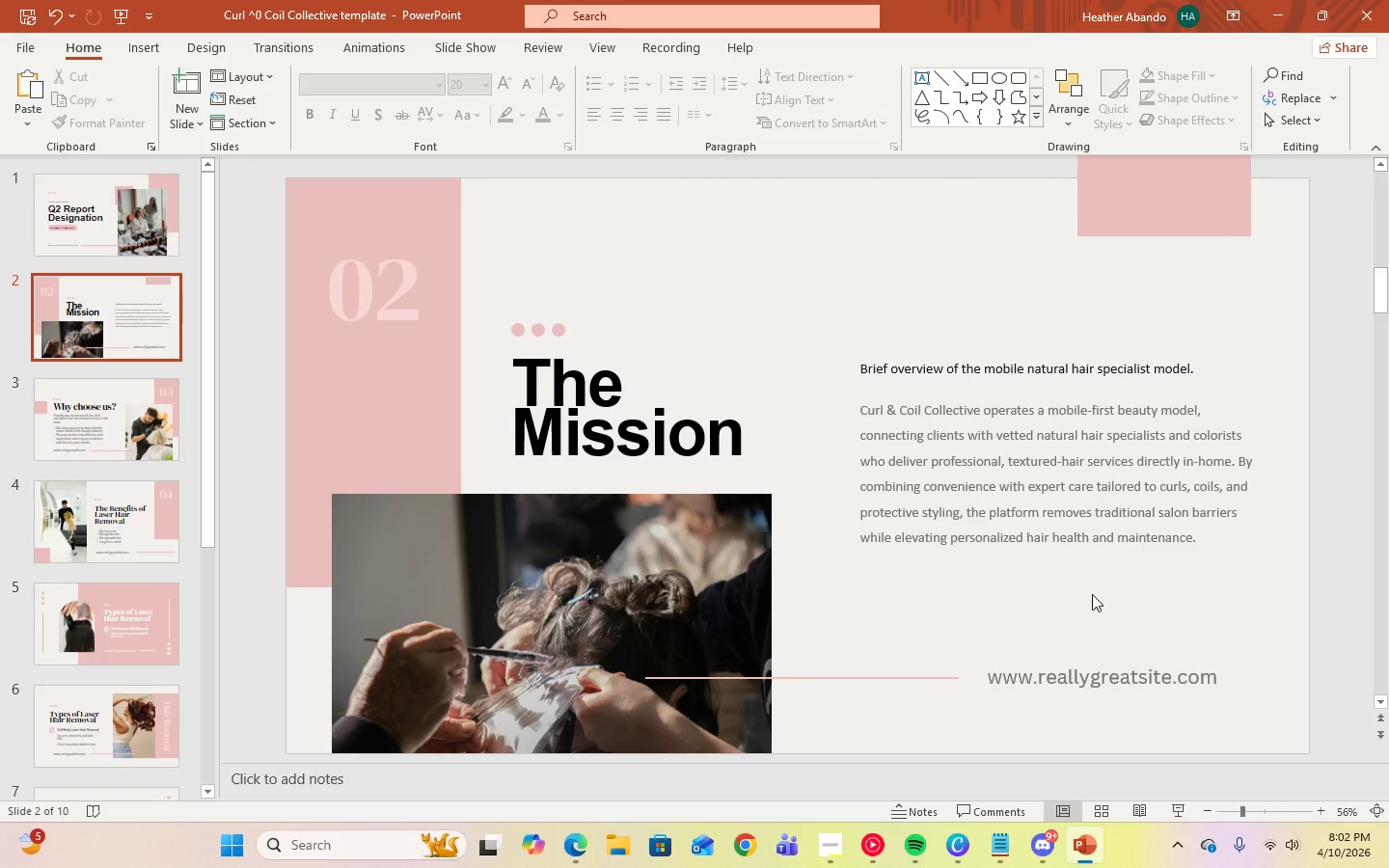 
key(Meta+MetaLeft)
 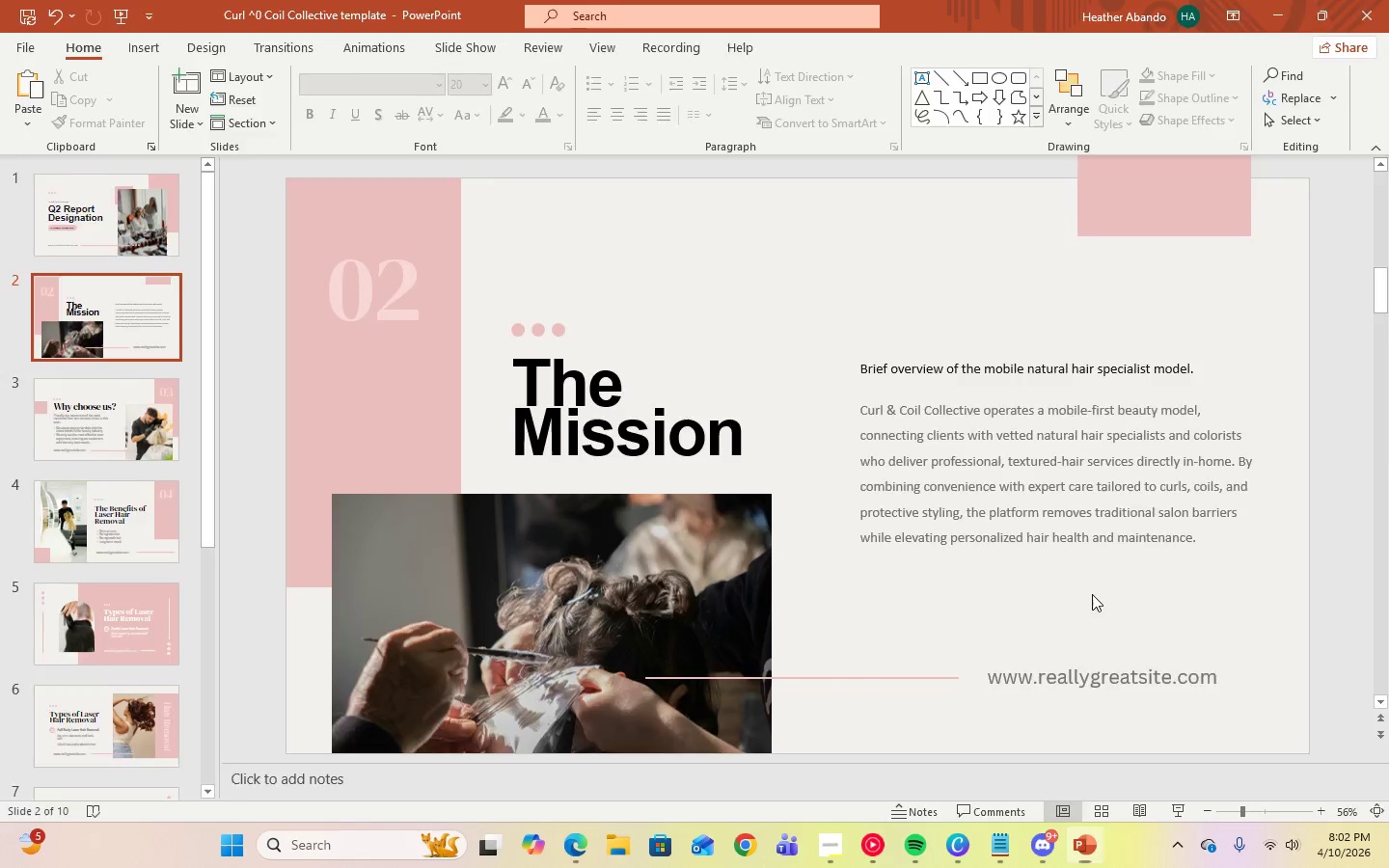 
left_click([1099, 838])
 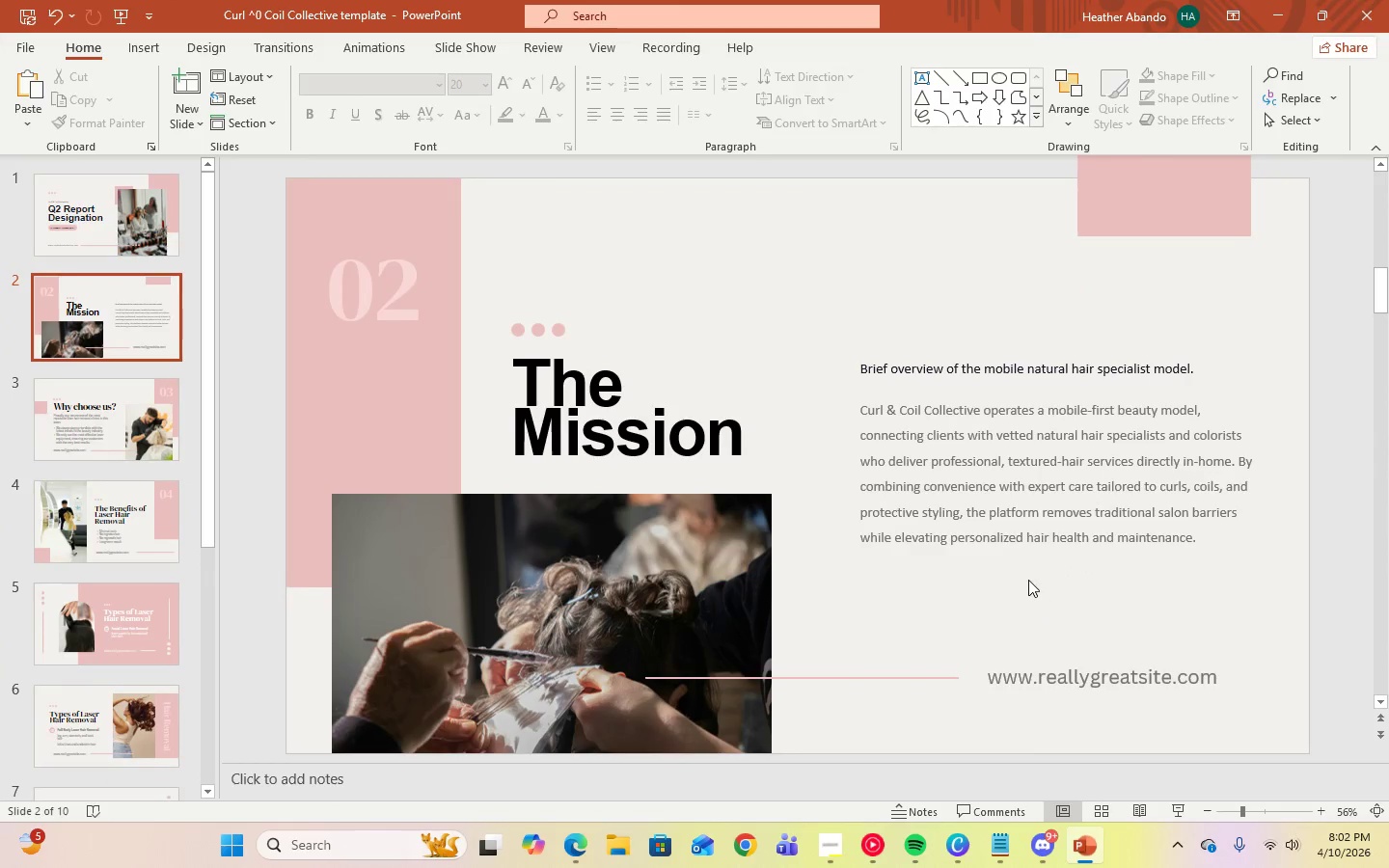 
left_click([990, 513])
 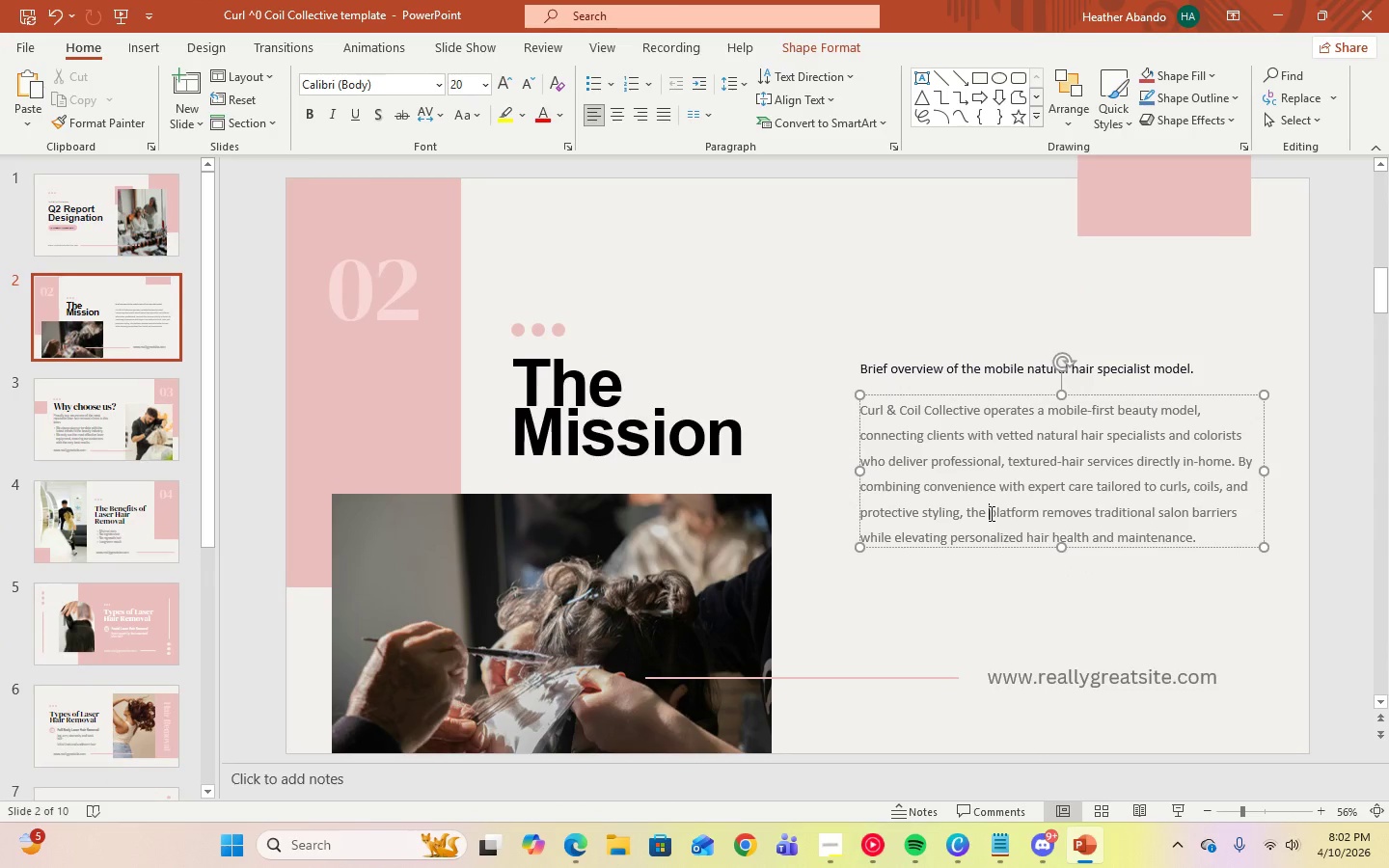 
key(Control+A)
 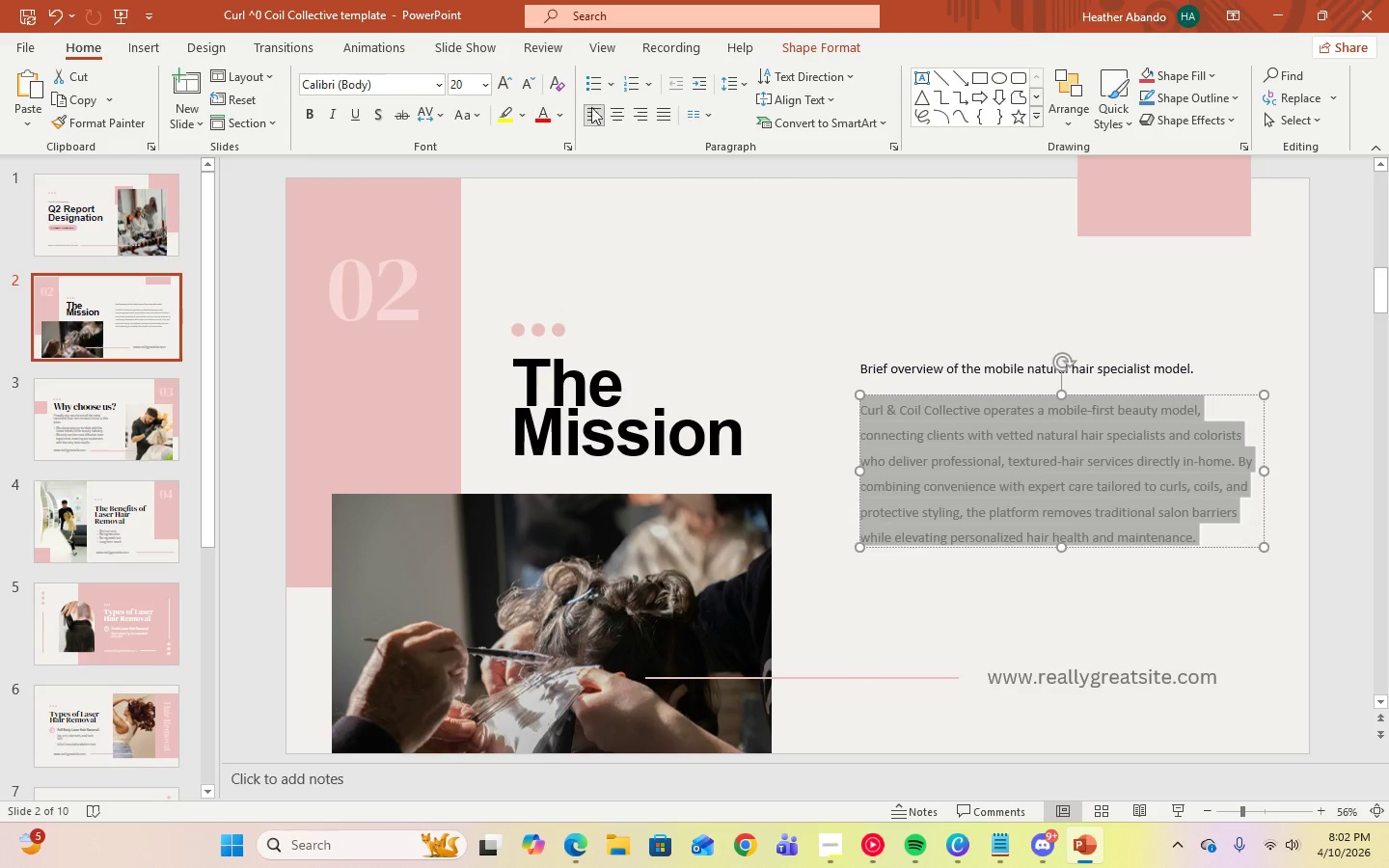 
left_click([661, 120])
 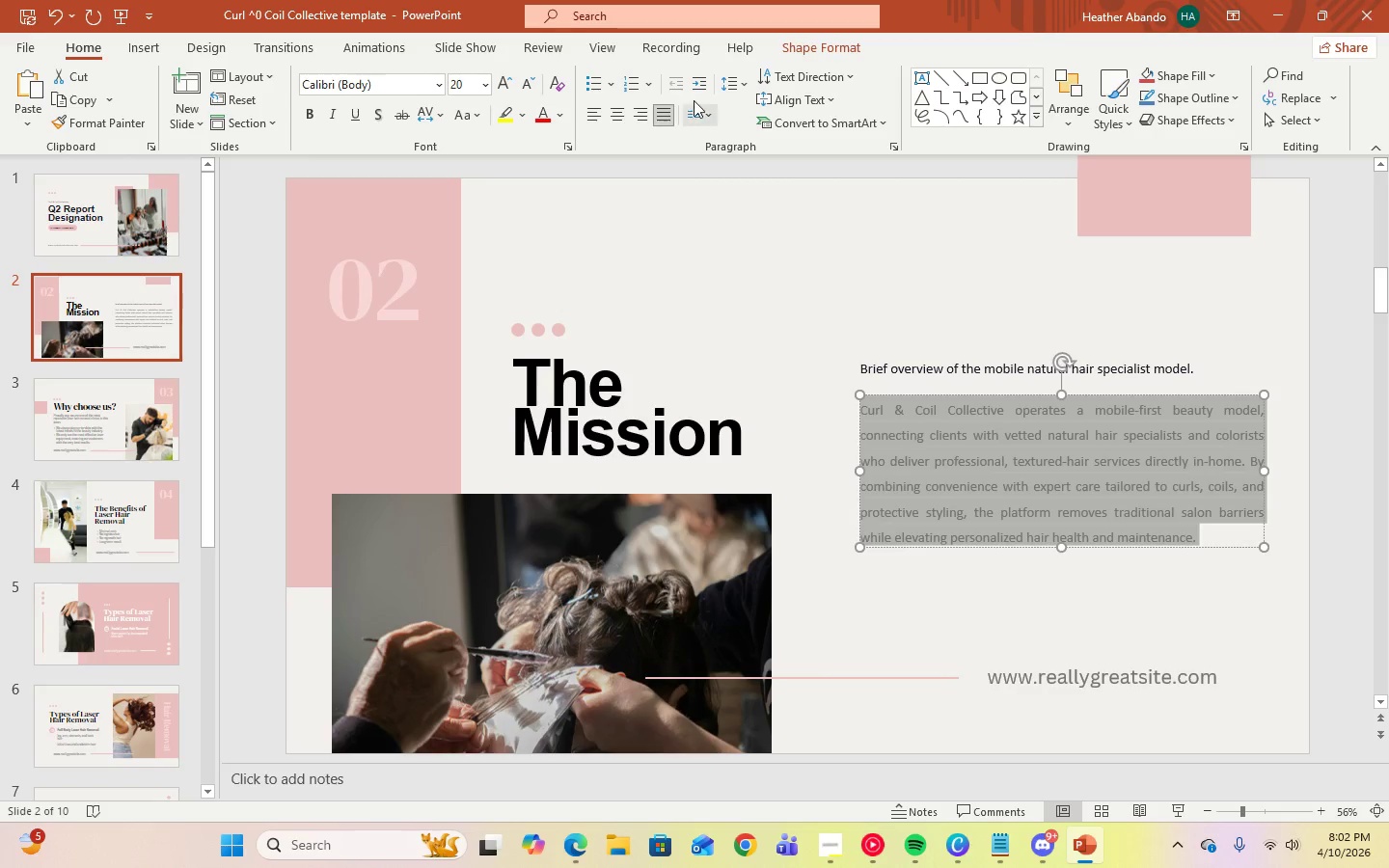 
left_click([736, 88])
 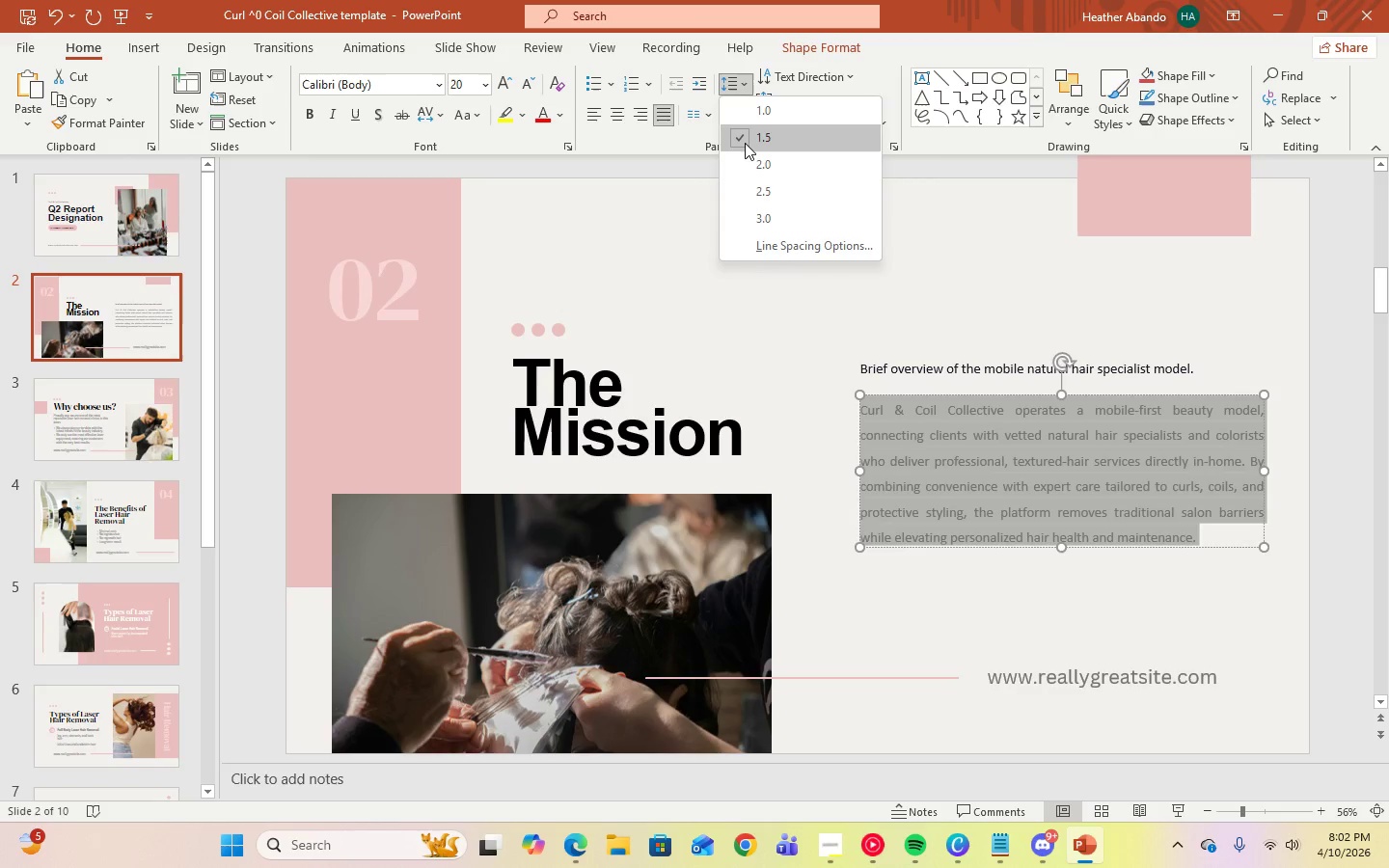 
left_click([745, 143])
 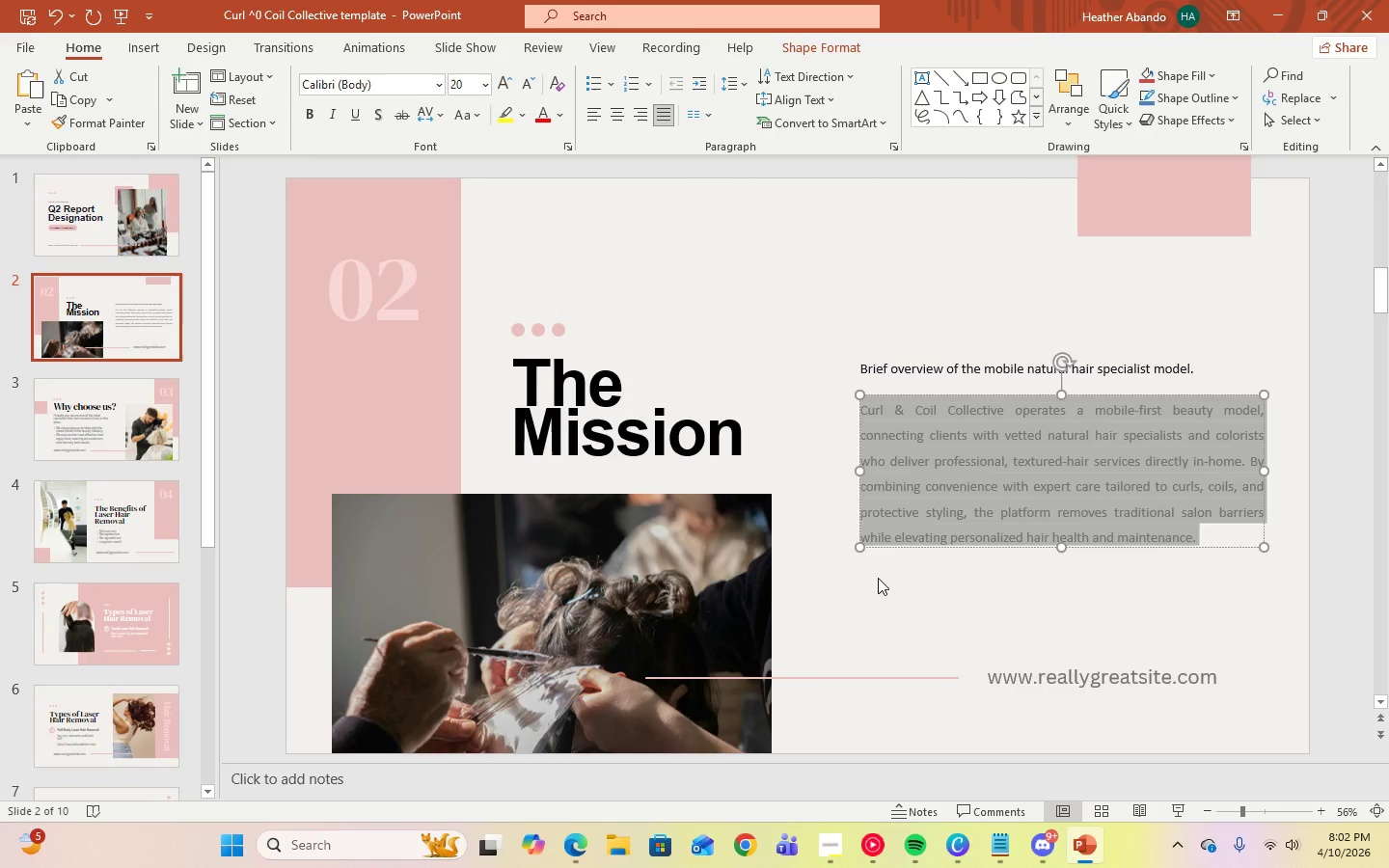 
left_click([876, 627])
 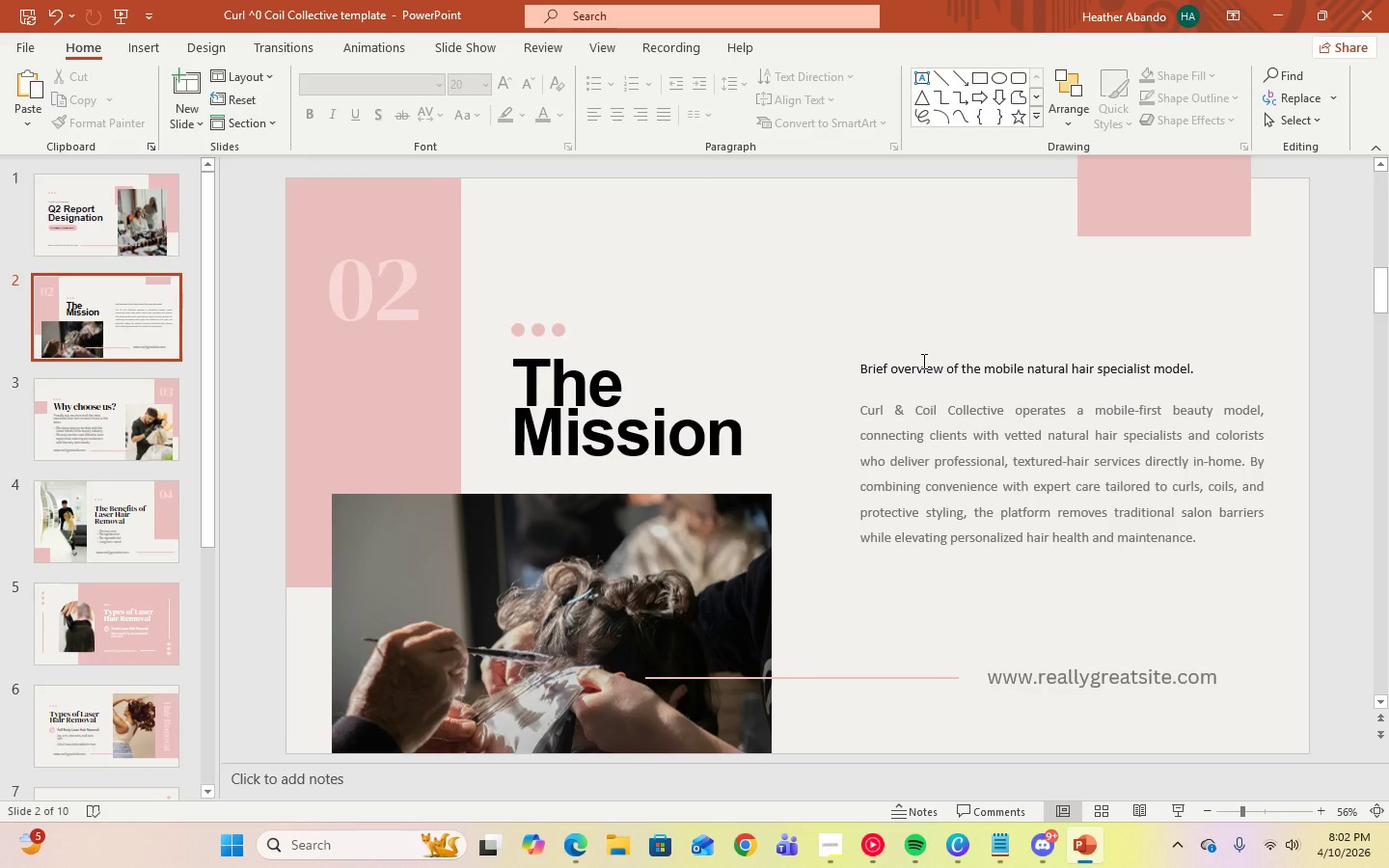 
left_click([922, 361])
 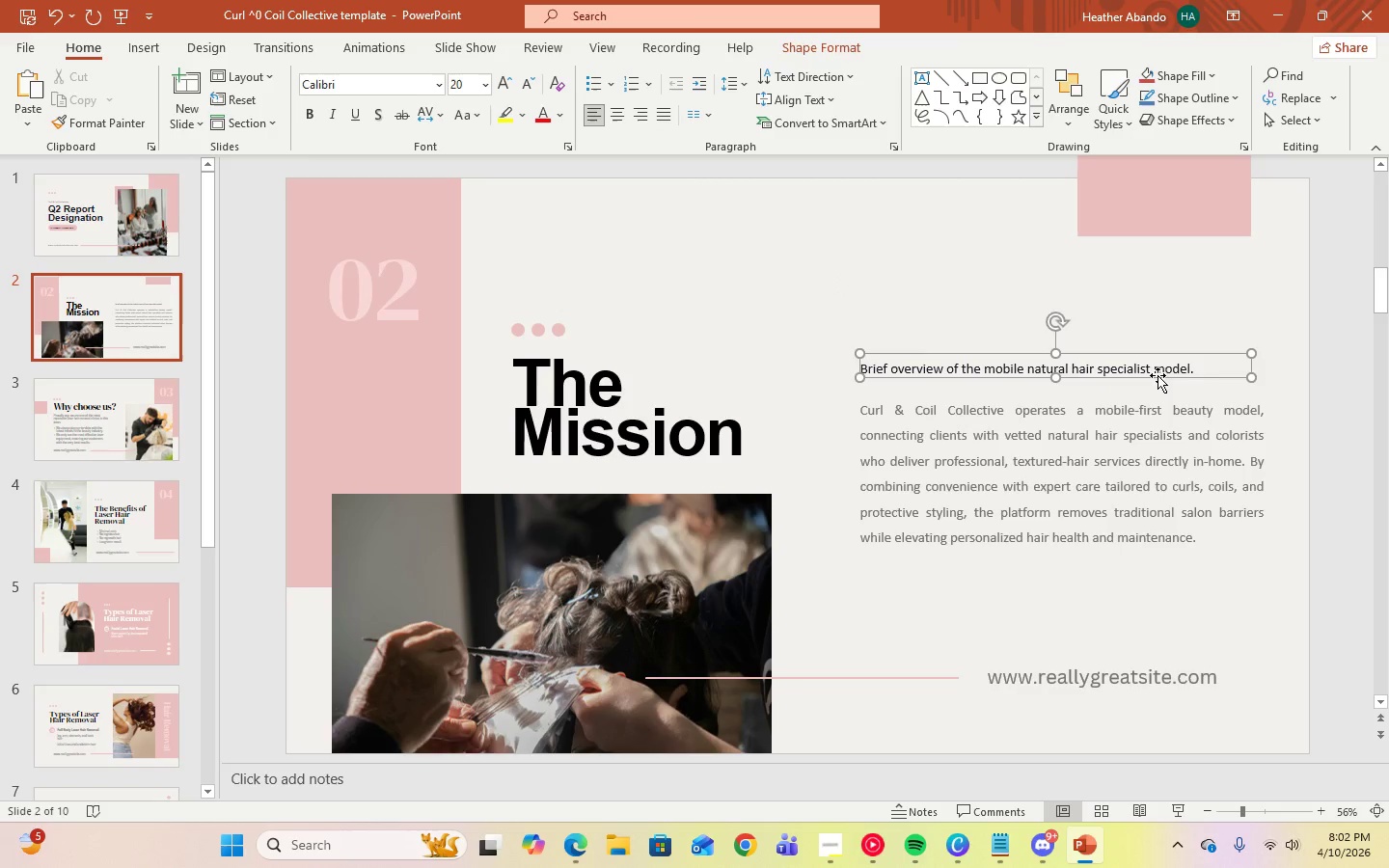 
left_click([1196, 369])
 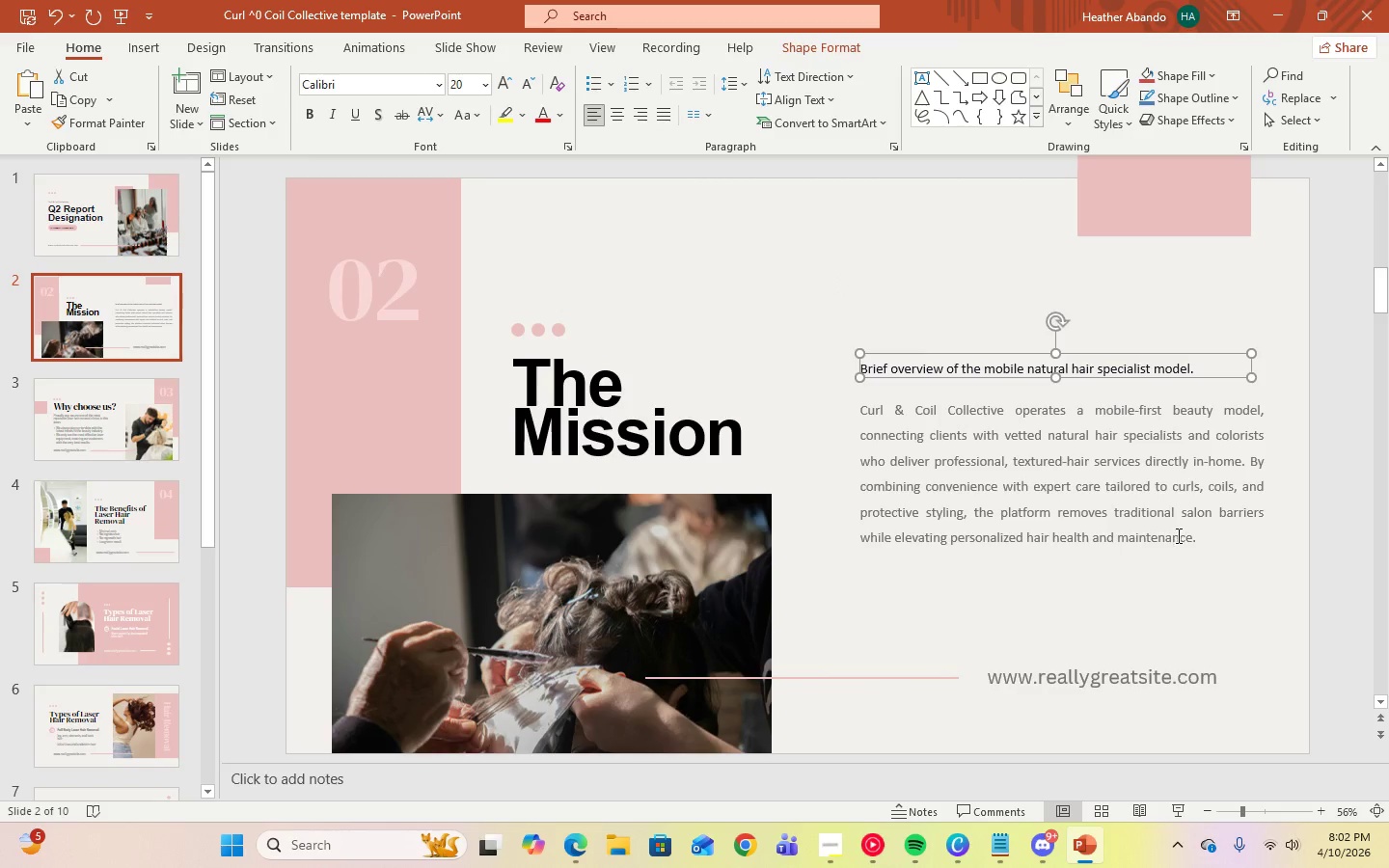 
left_click([1177, 537])
 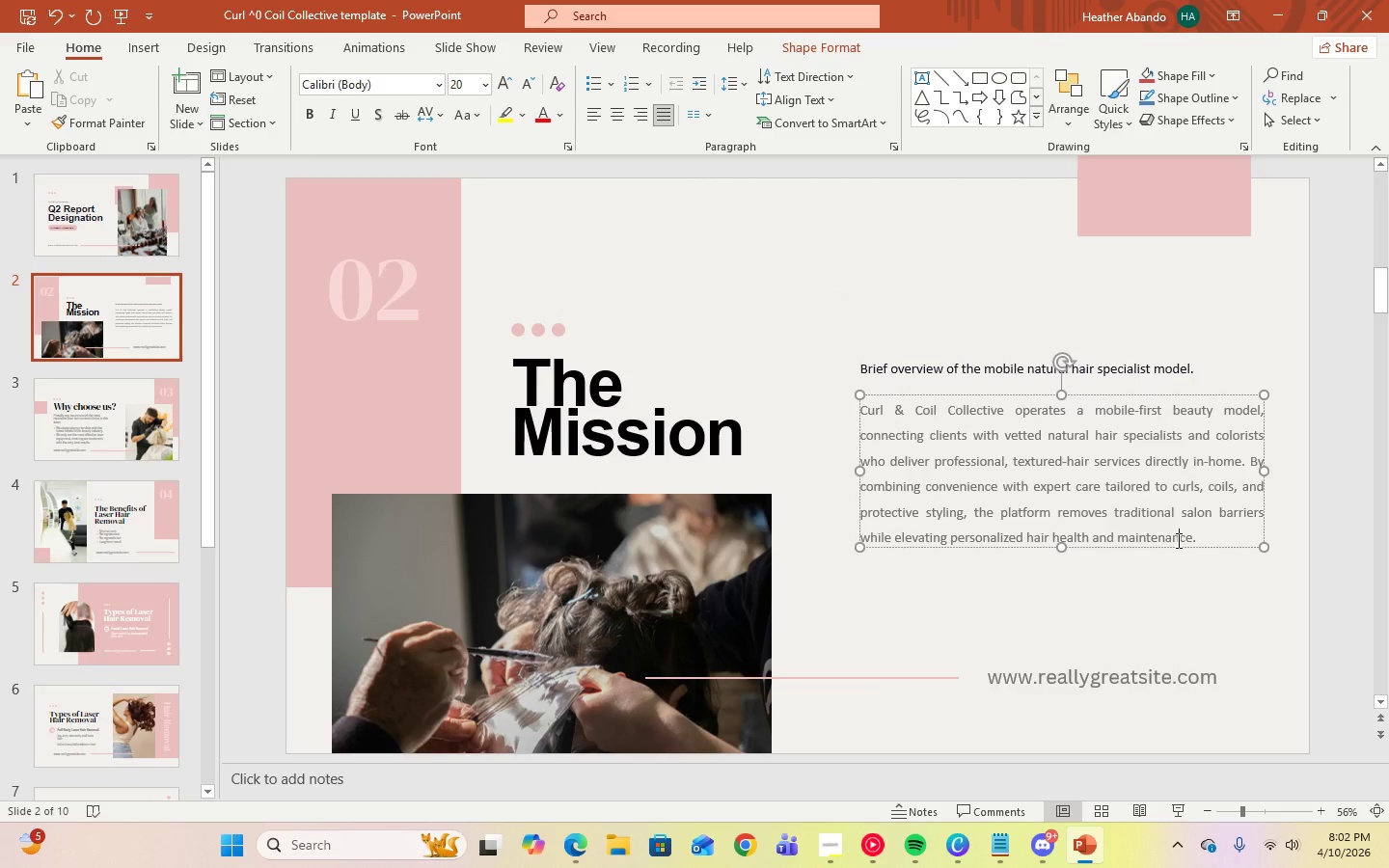 
key(Control+A)
 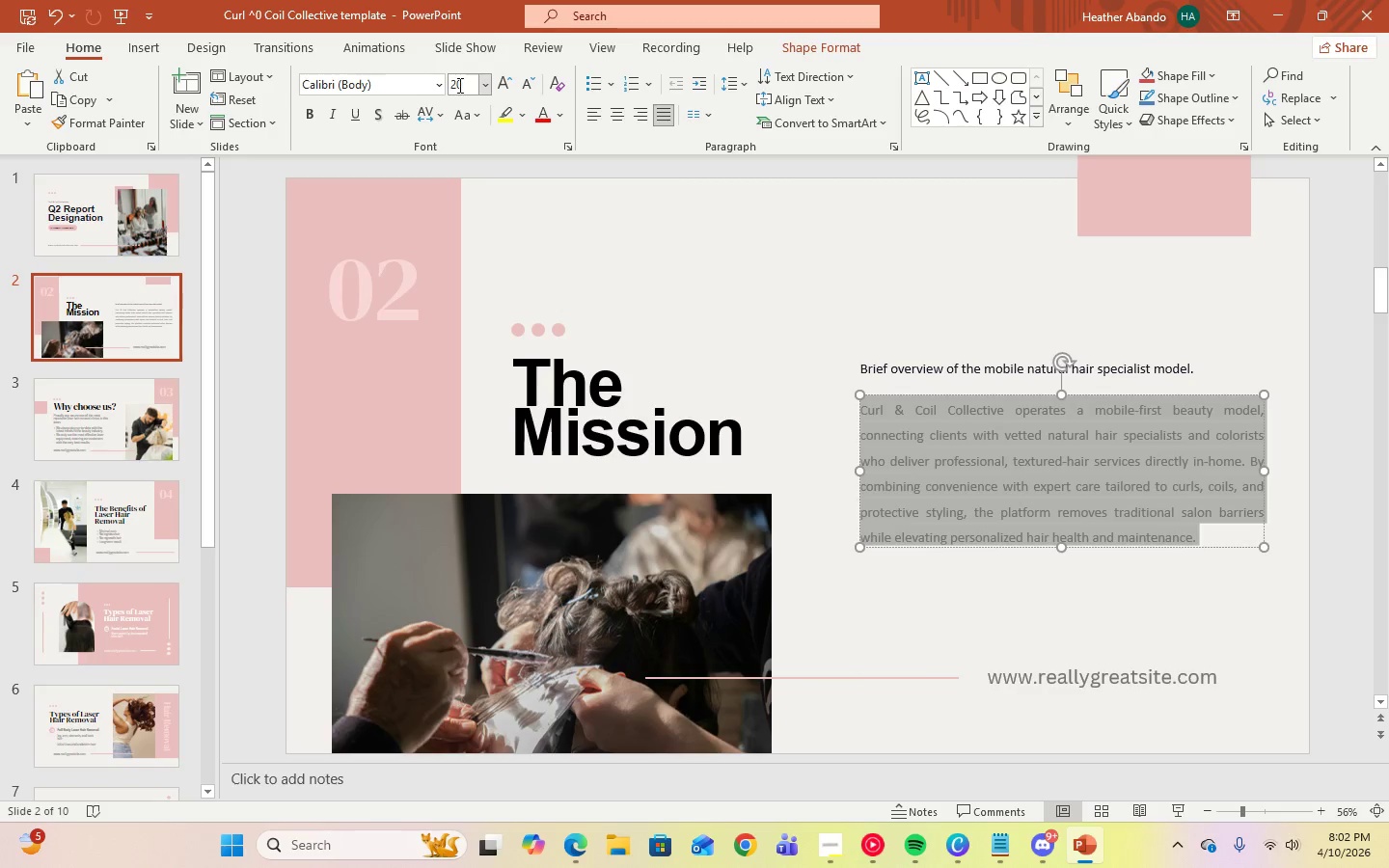 
left_click([443, 91])
 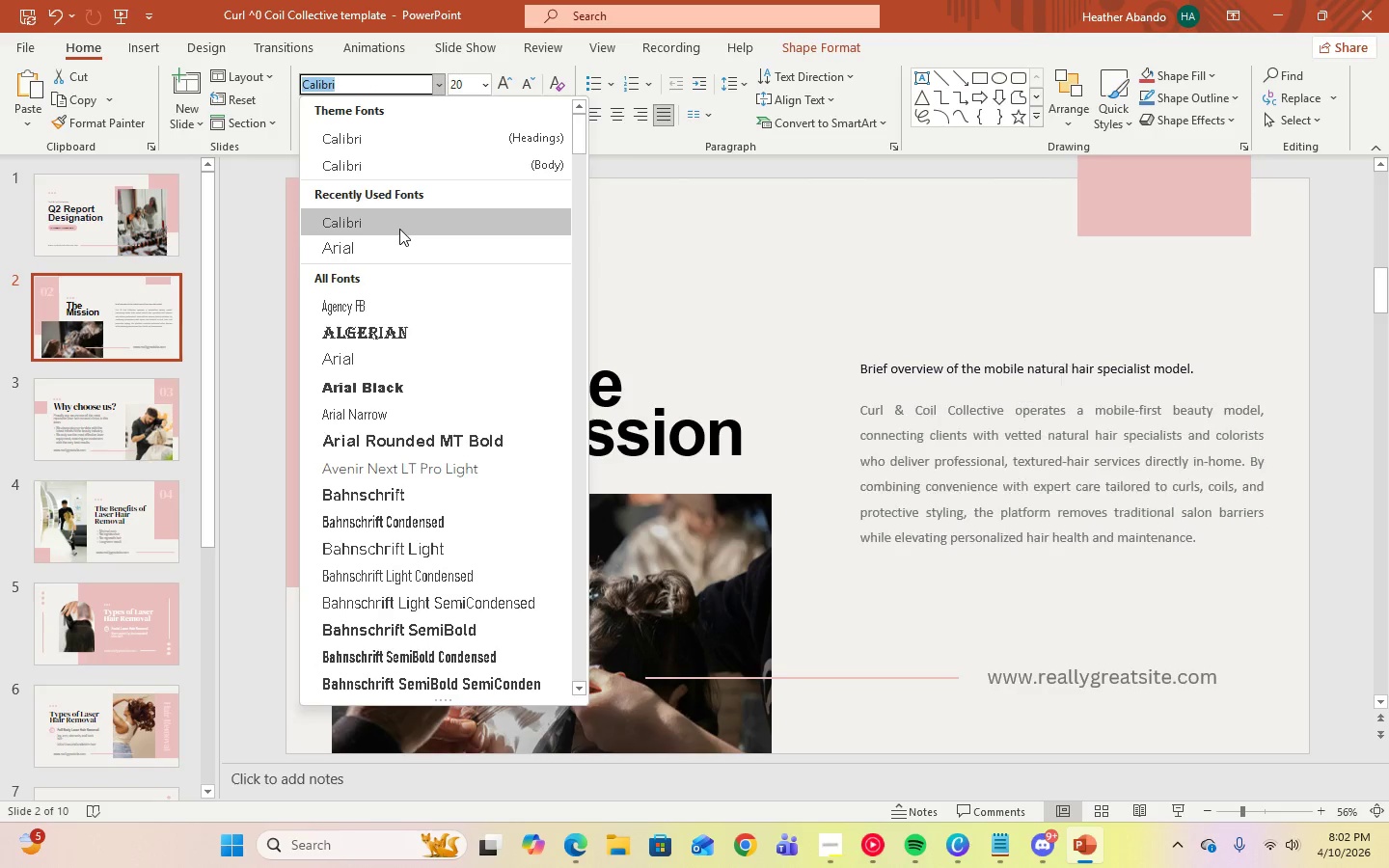 
left_click([399, 229])
 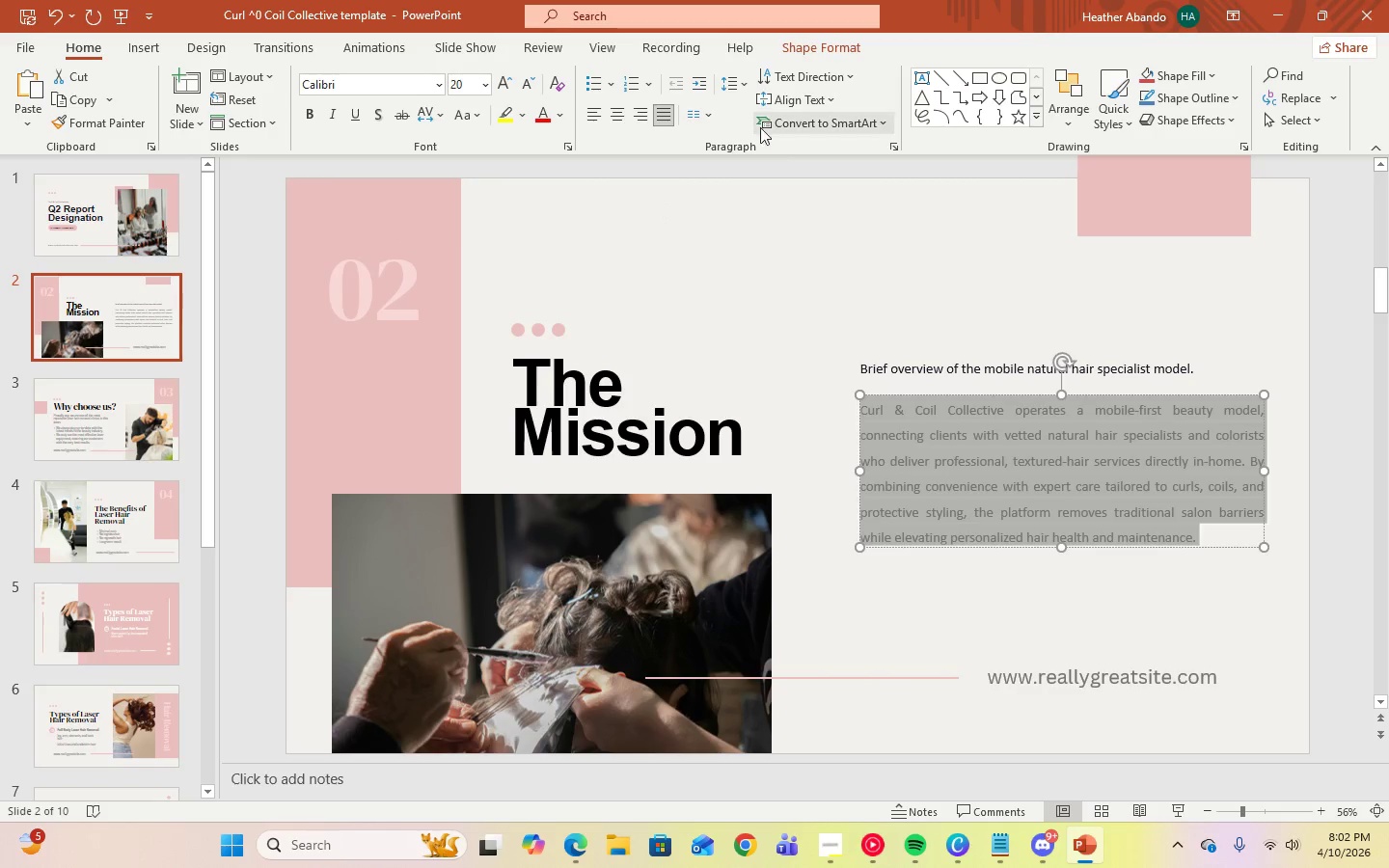 
left_click([741, 88])
 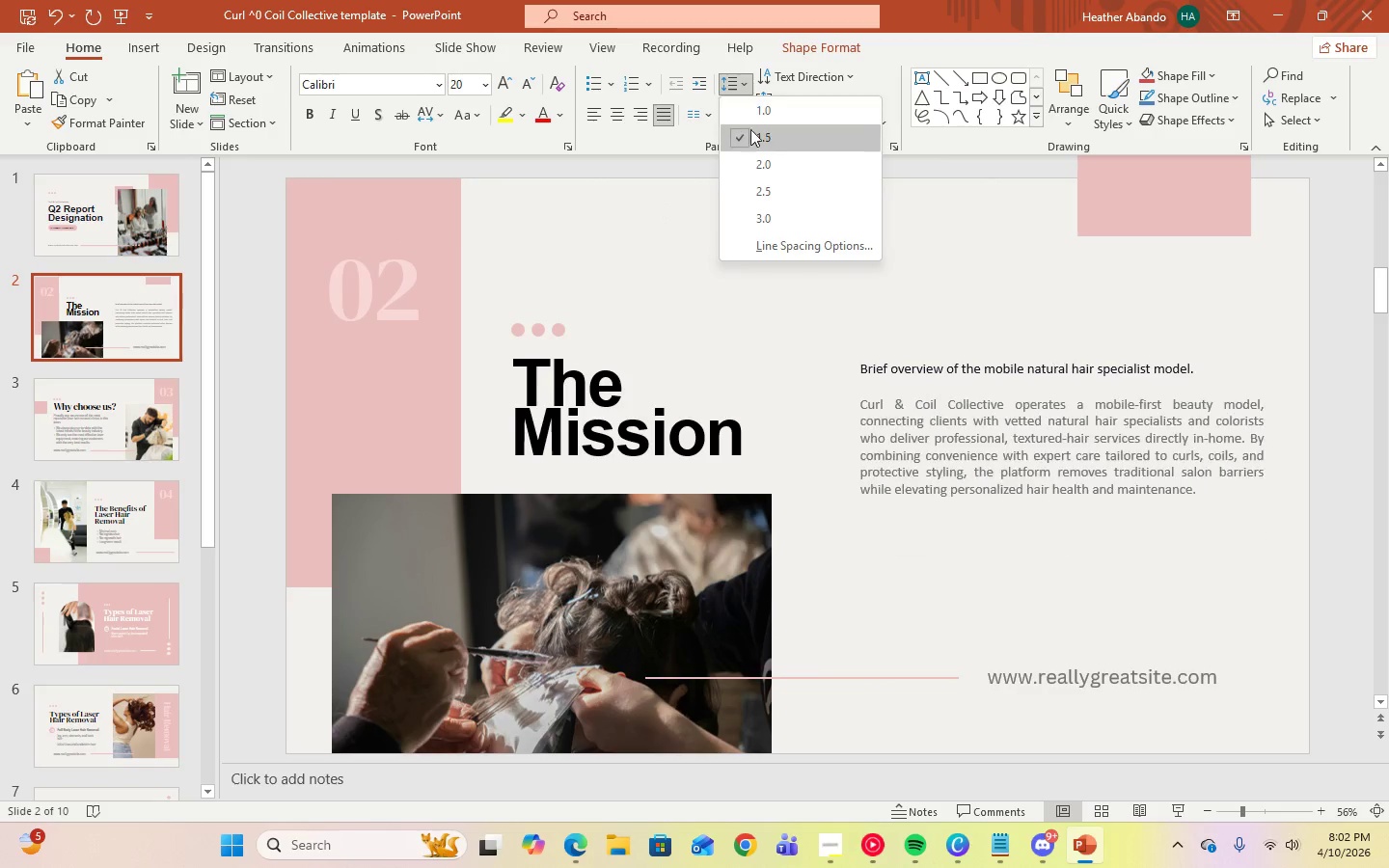 
left_click([751, 137])
 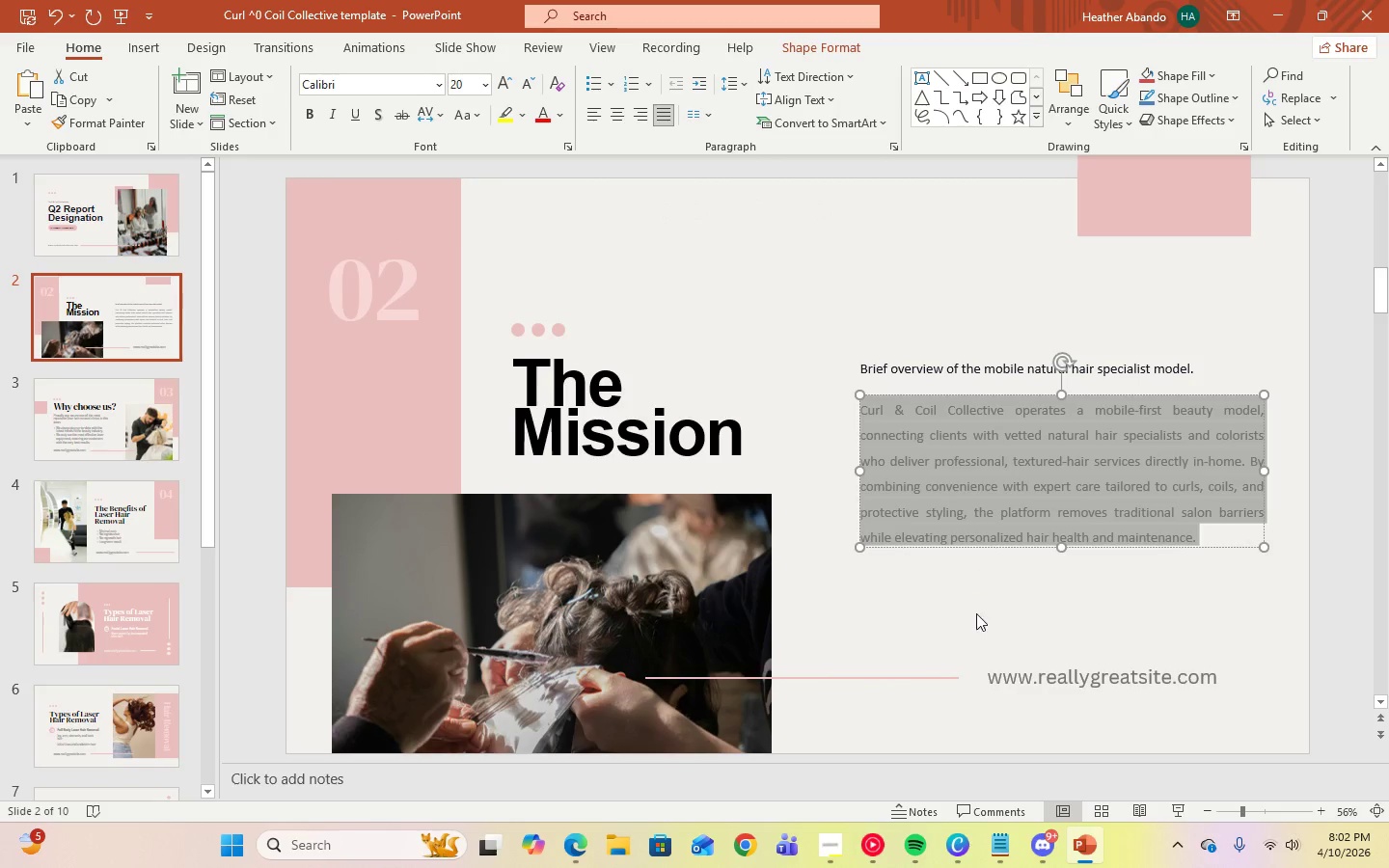 
left_click([976, 620])
 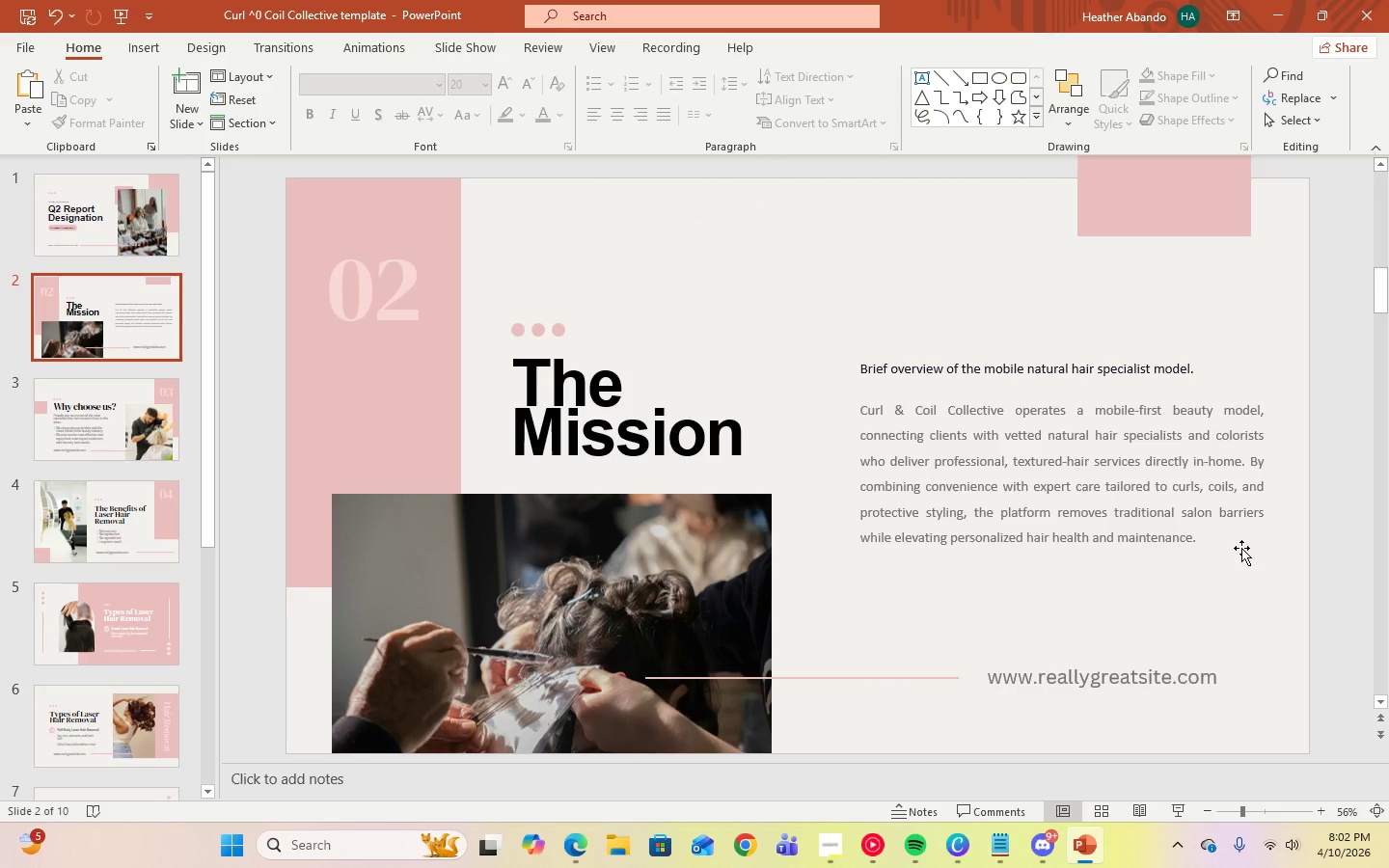 
wait(7.06)
 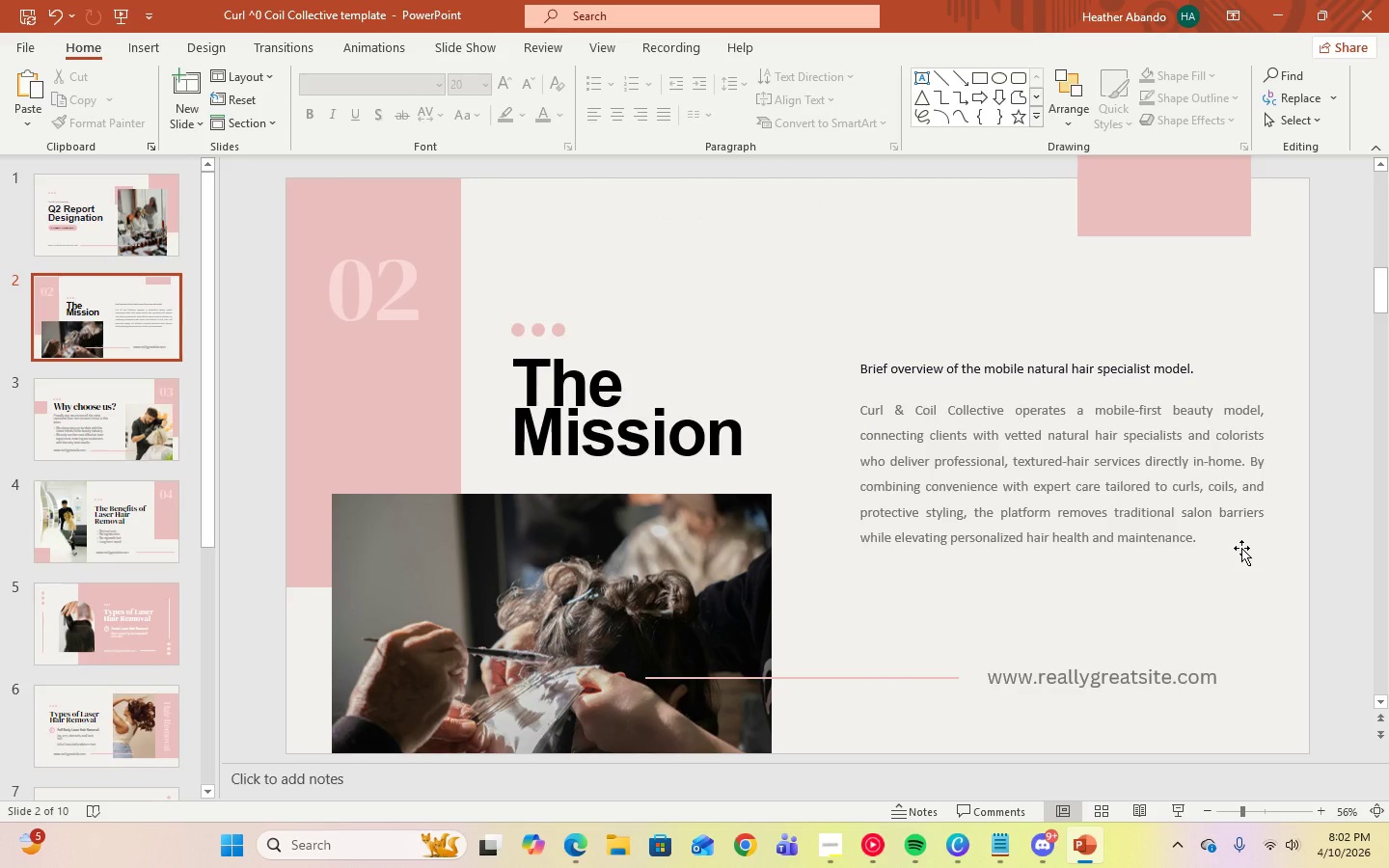 
left_click([734, 441])
 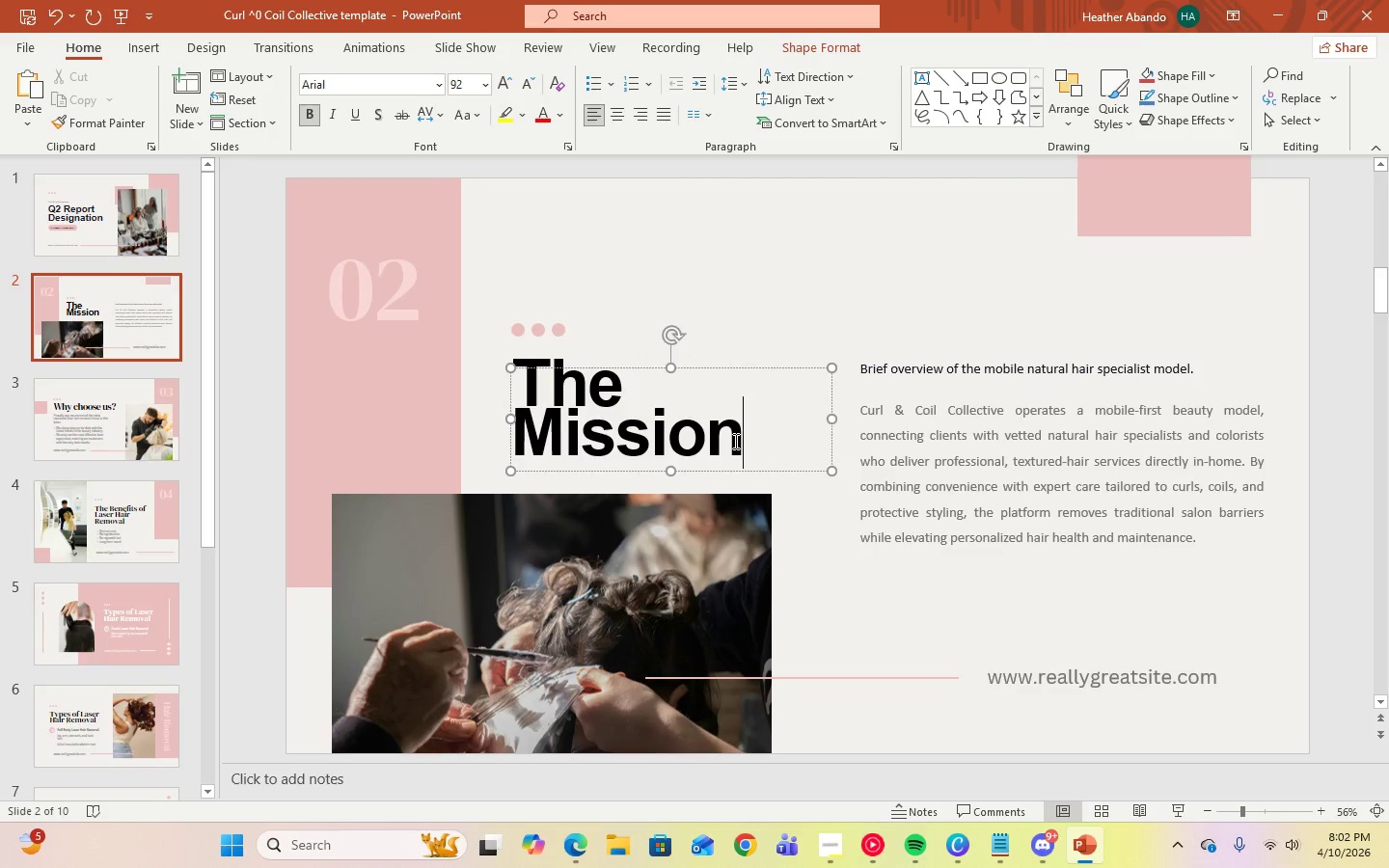 
key(Control+A)
 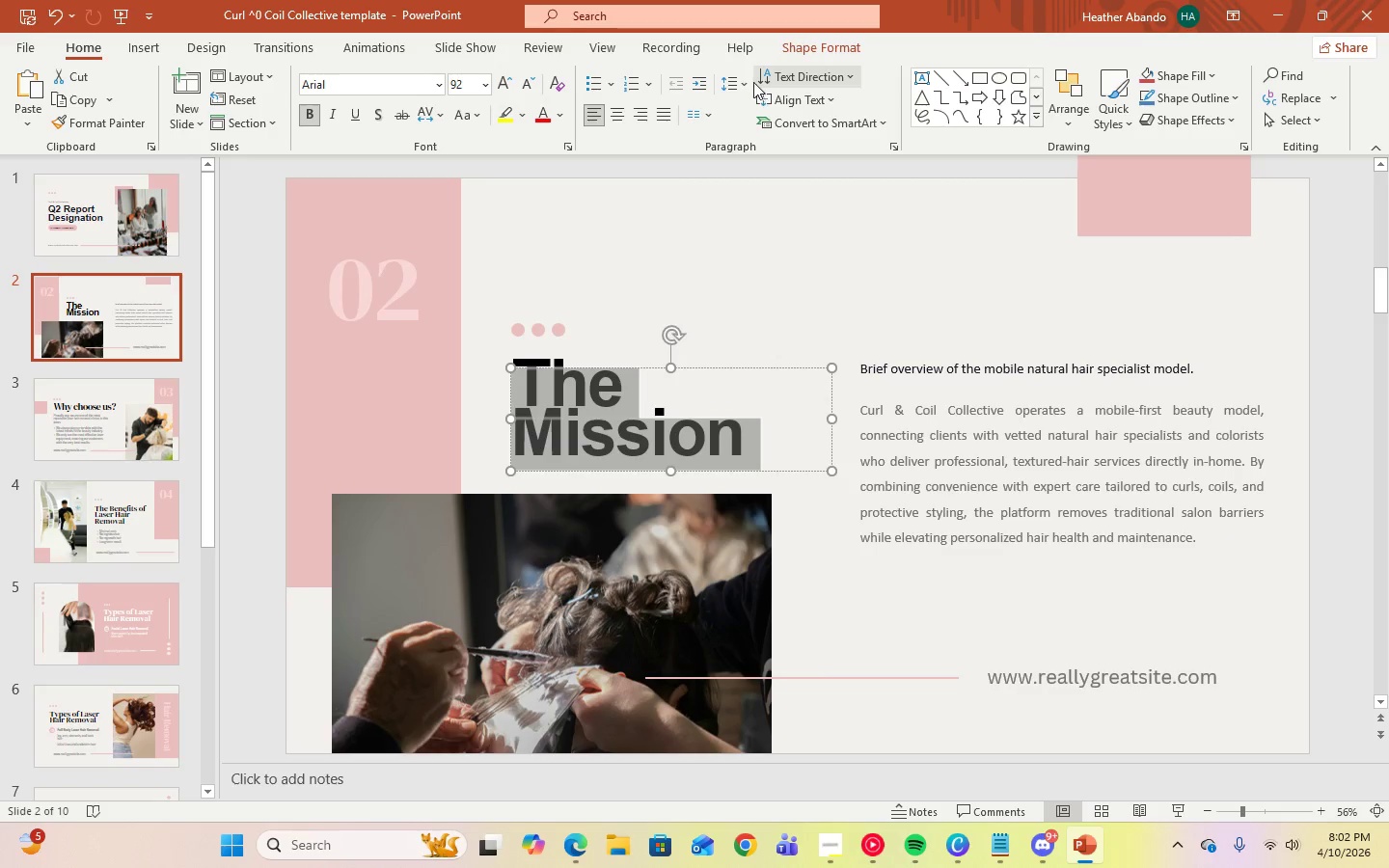 
left_click([747, 82])
 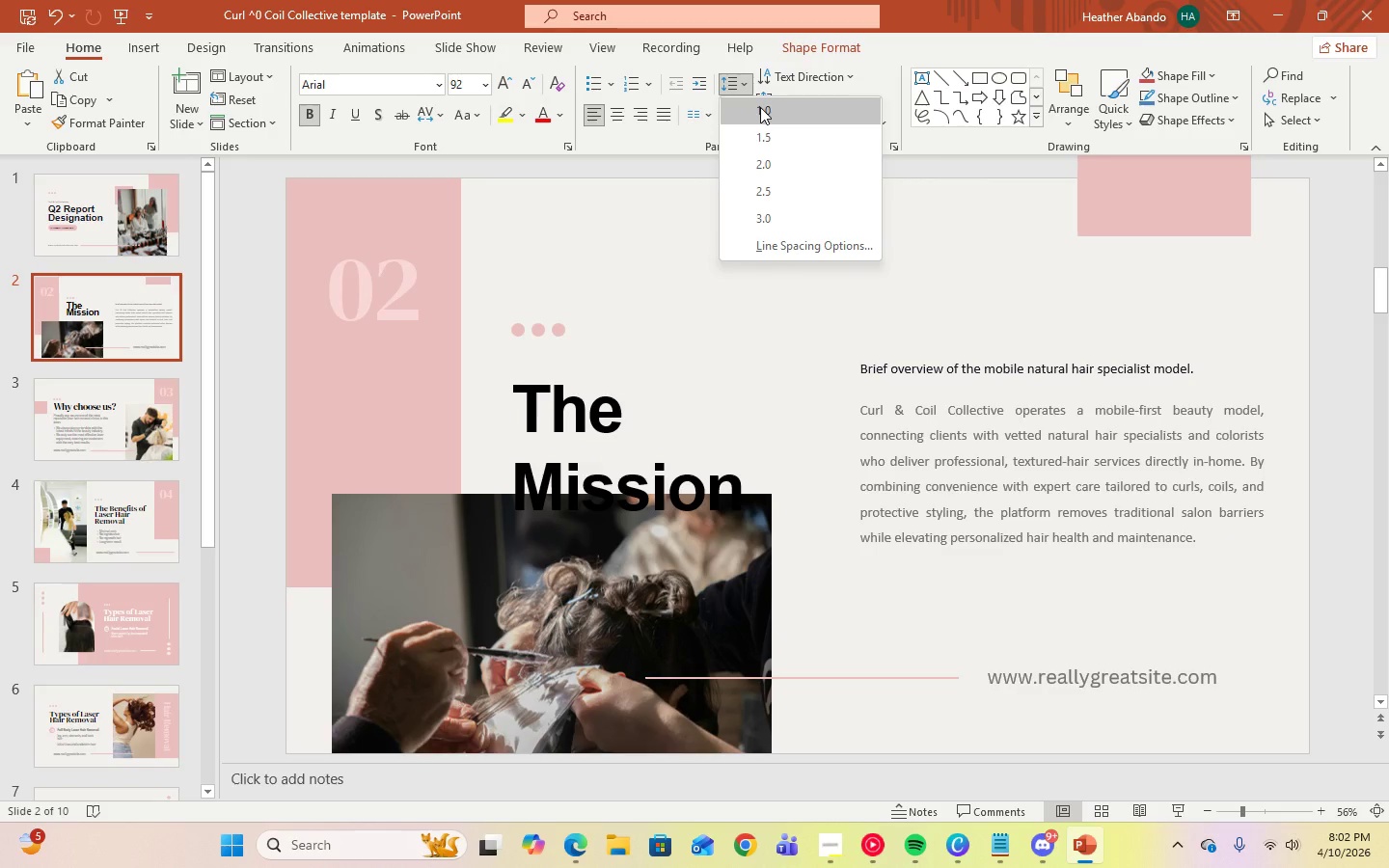 
left_click([760, 107])
 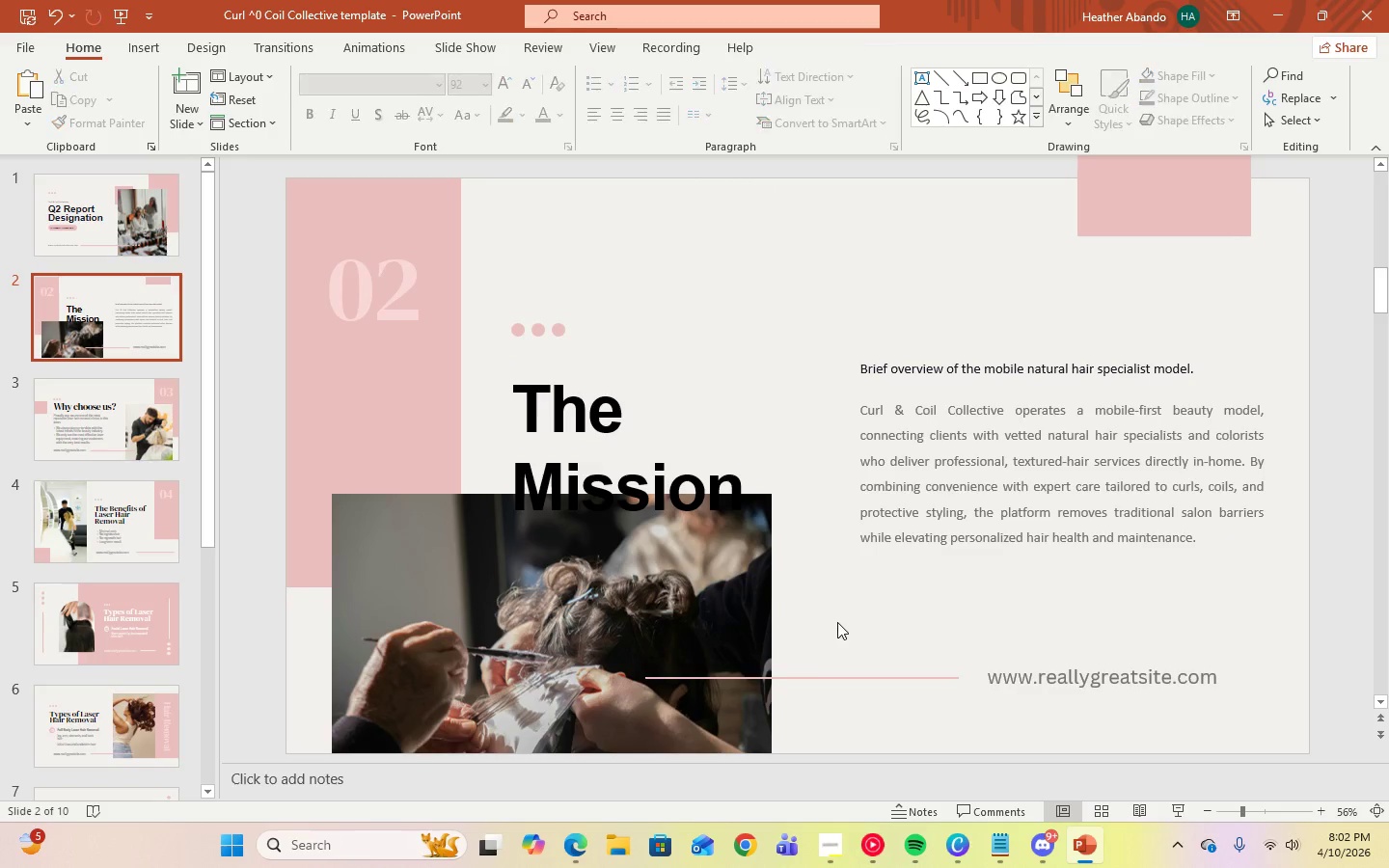 
double_click([714, 475])
 